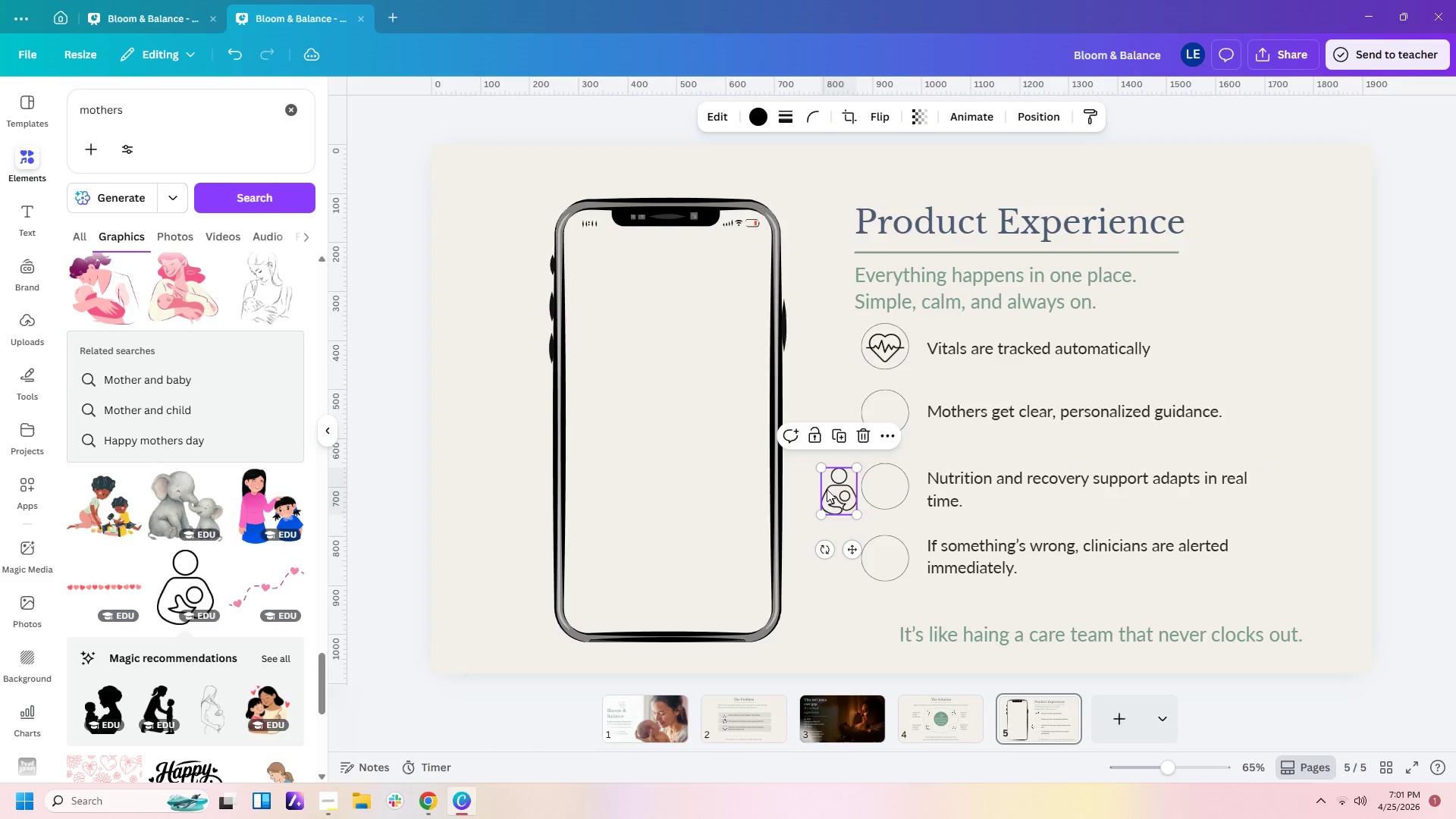 
left_click_drag(start_coordinate=[831, 490], to_coordinate=[877, 419])
 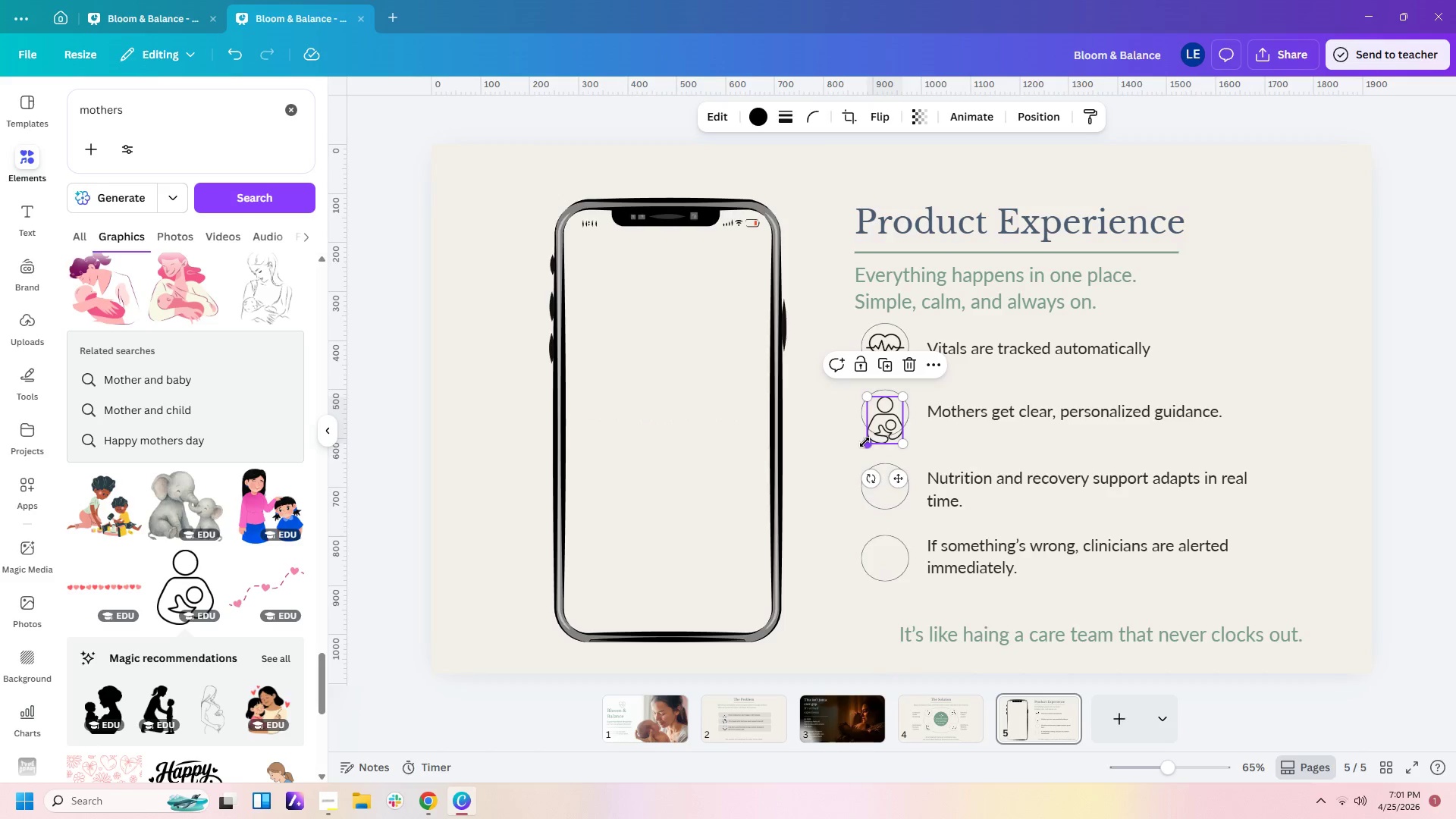 
left_click_drag(start_coordinate=[864, 443], to_coordinate=[870, 431])
 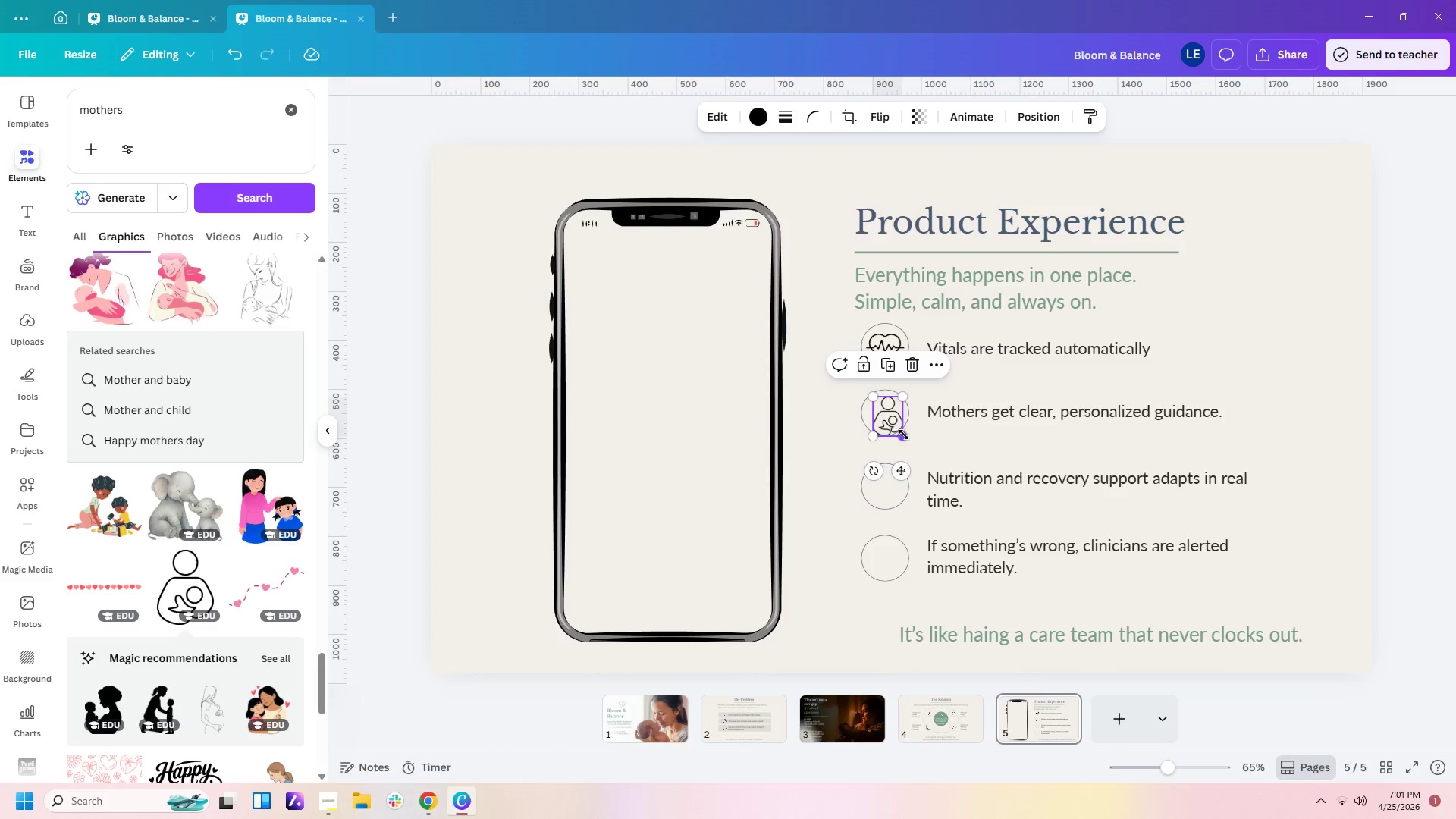 
left_click_drag(start_coordinate=[903, 435], to_coordinate=[902, 428])
 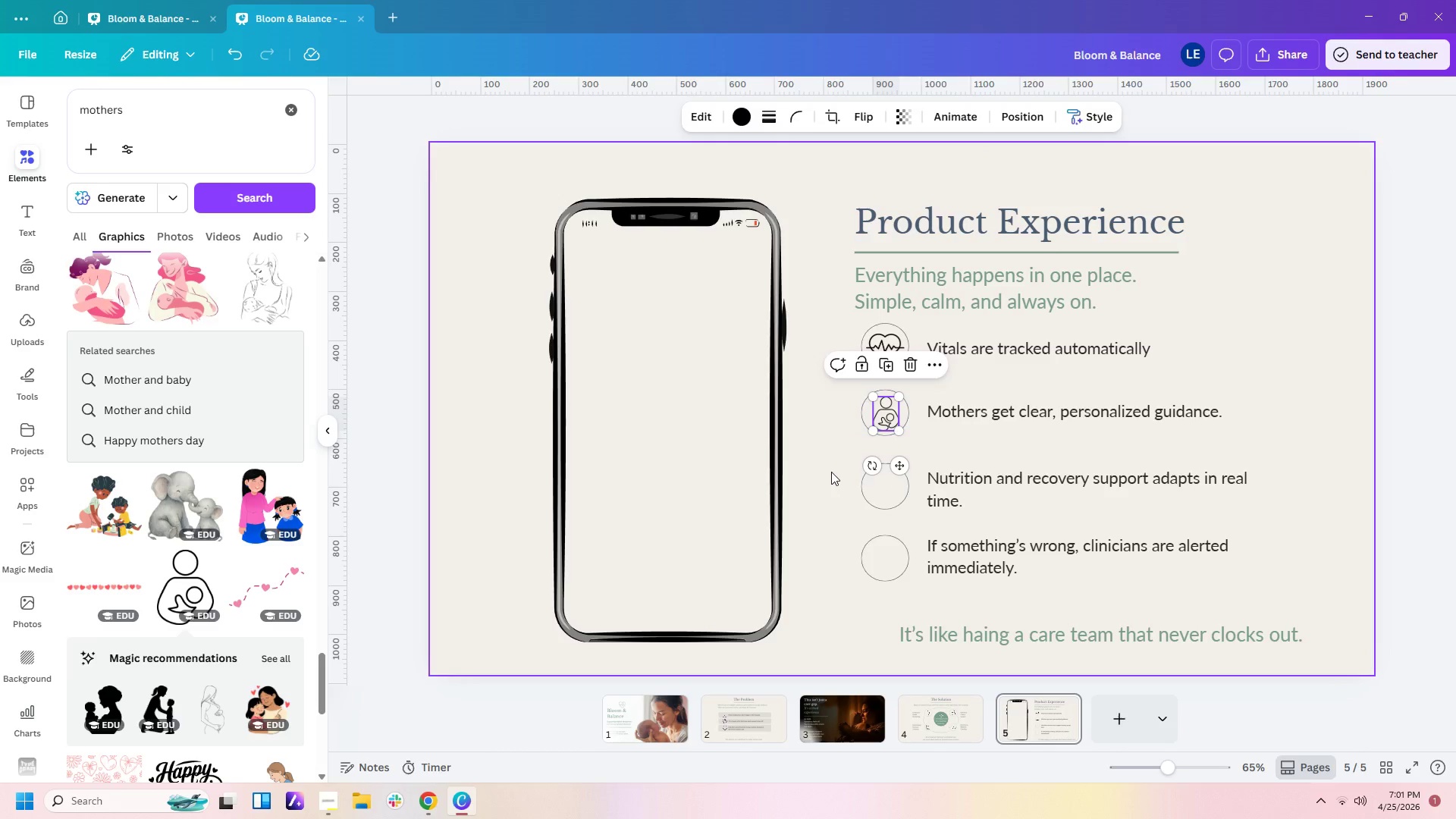 
left_click([831, 472])
 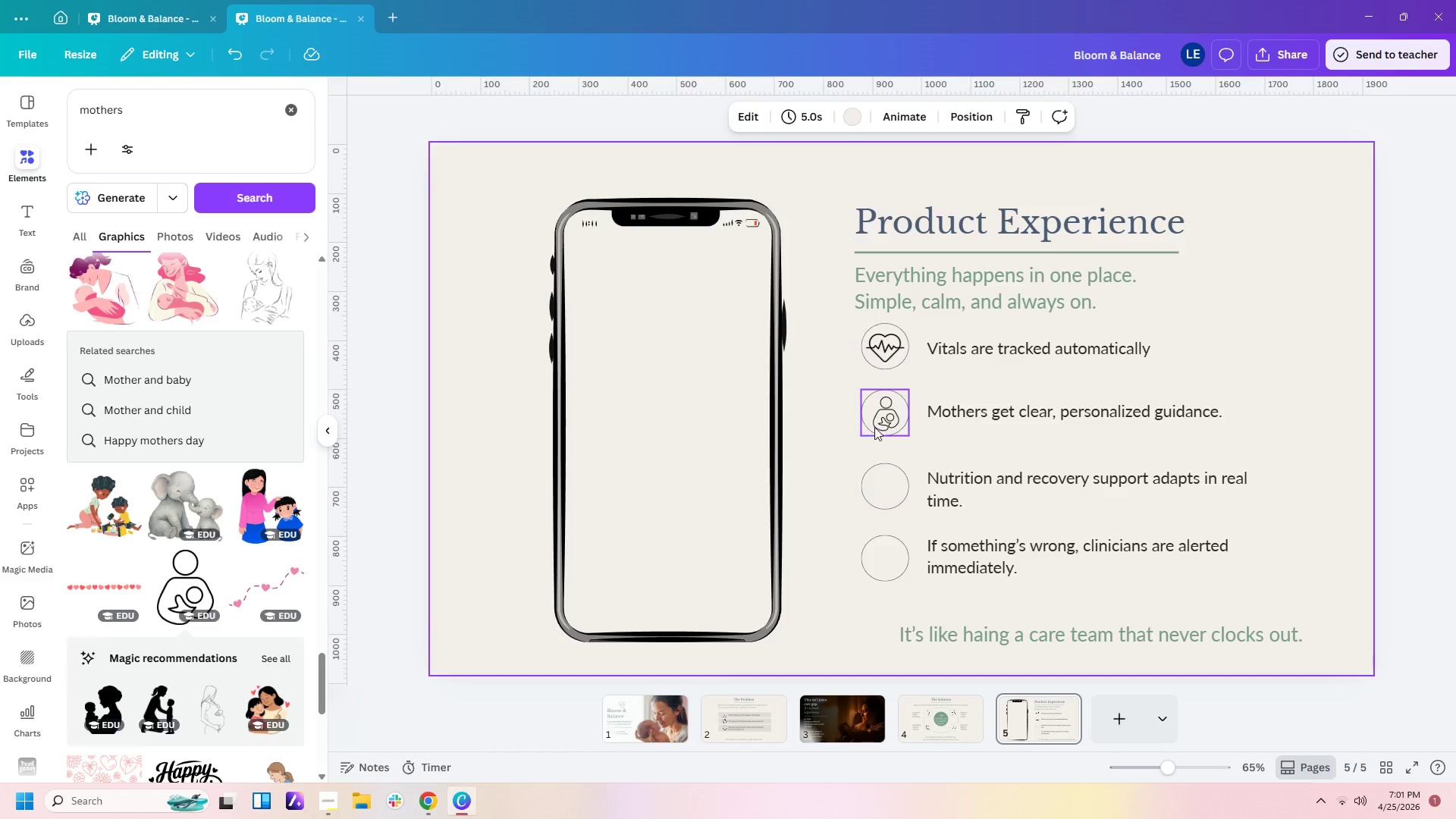 
left_click([881, 422])
 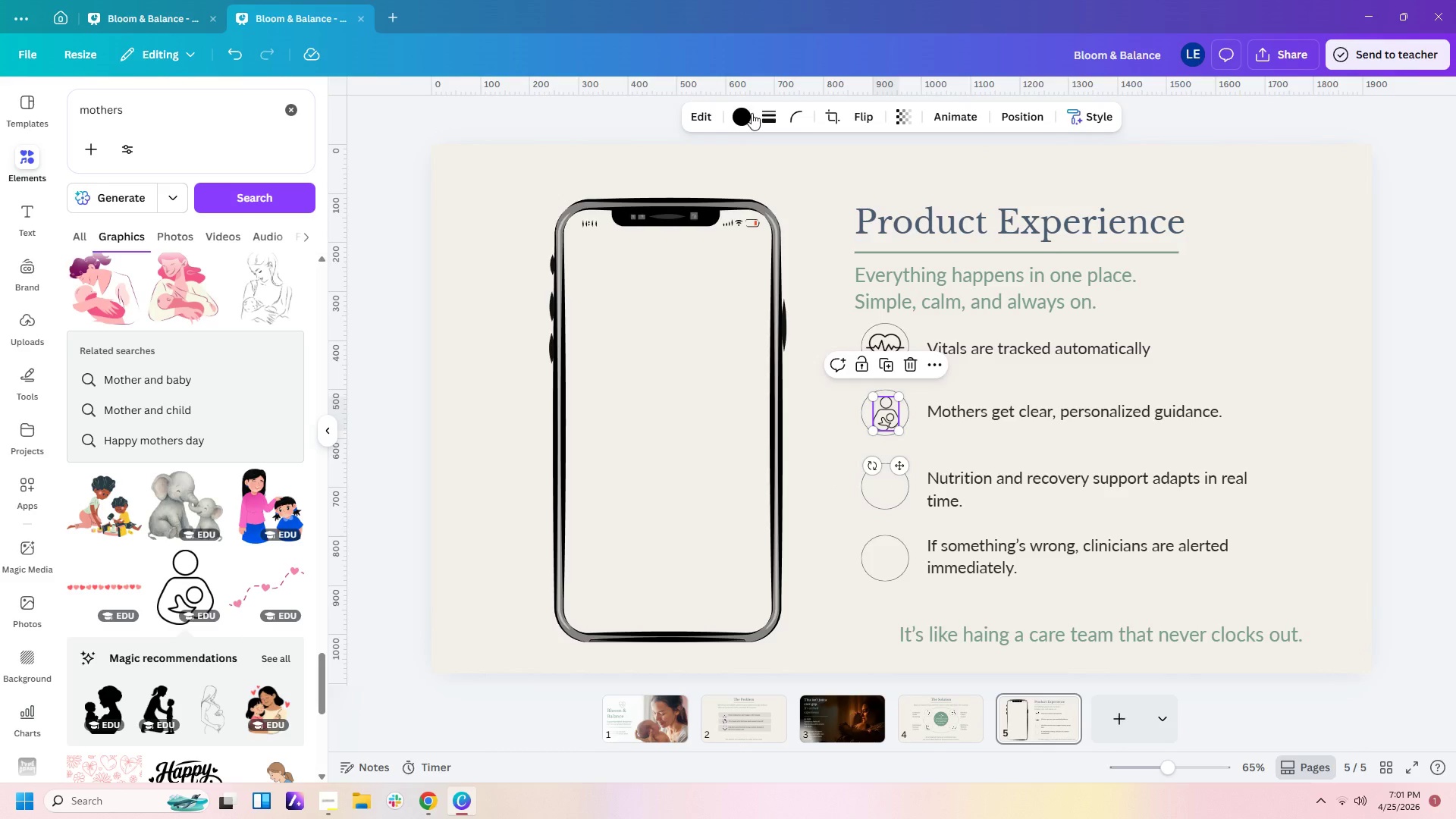 
left_click([746, 113])
 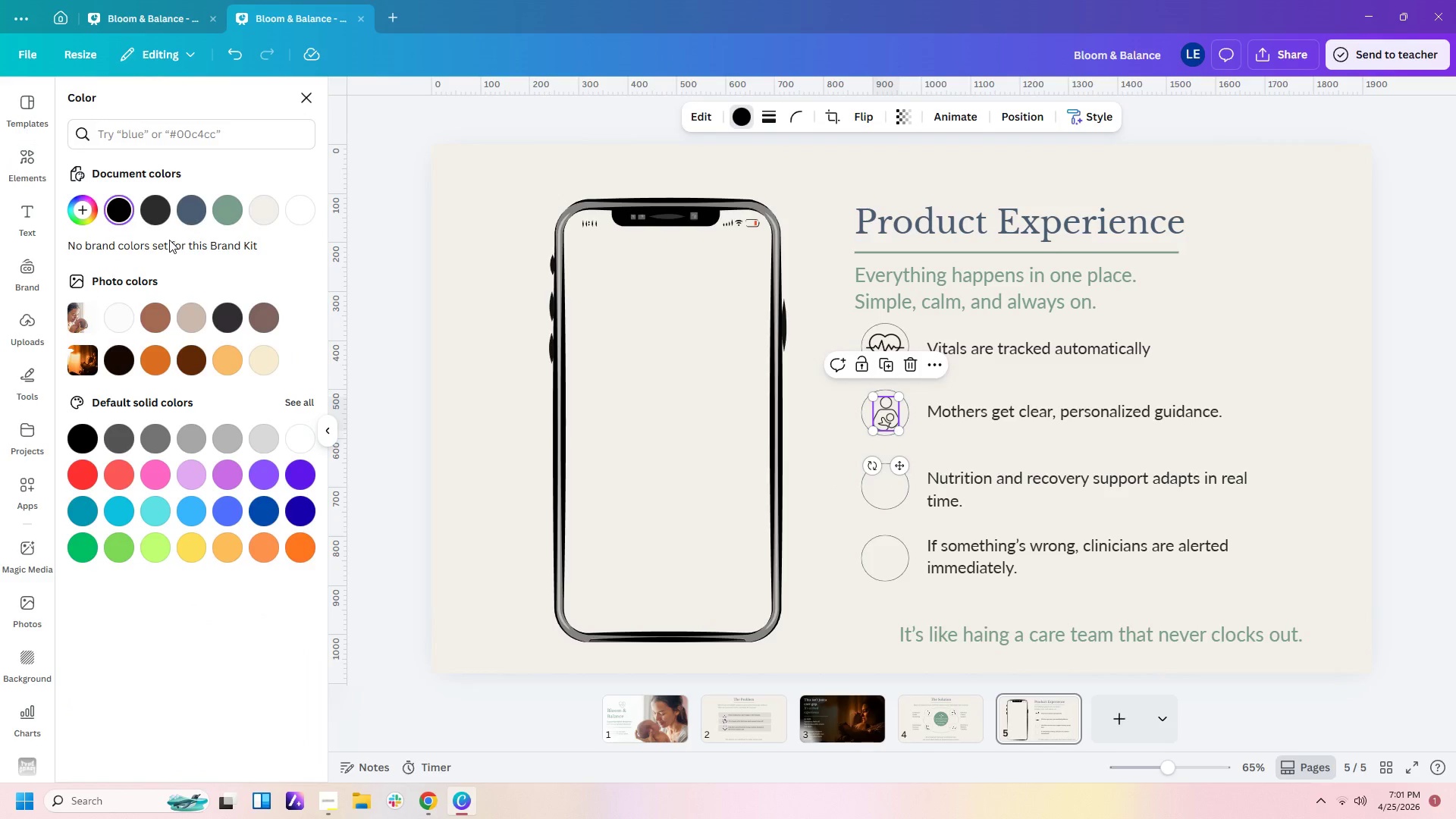 
left_click([193, 206])
 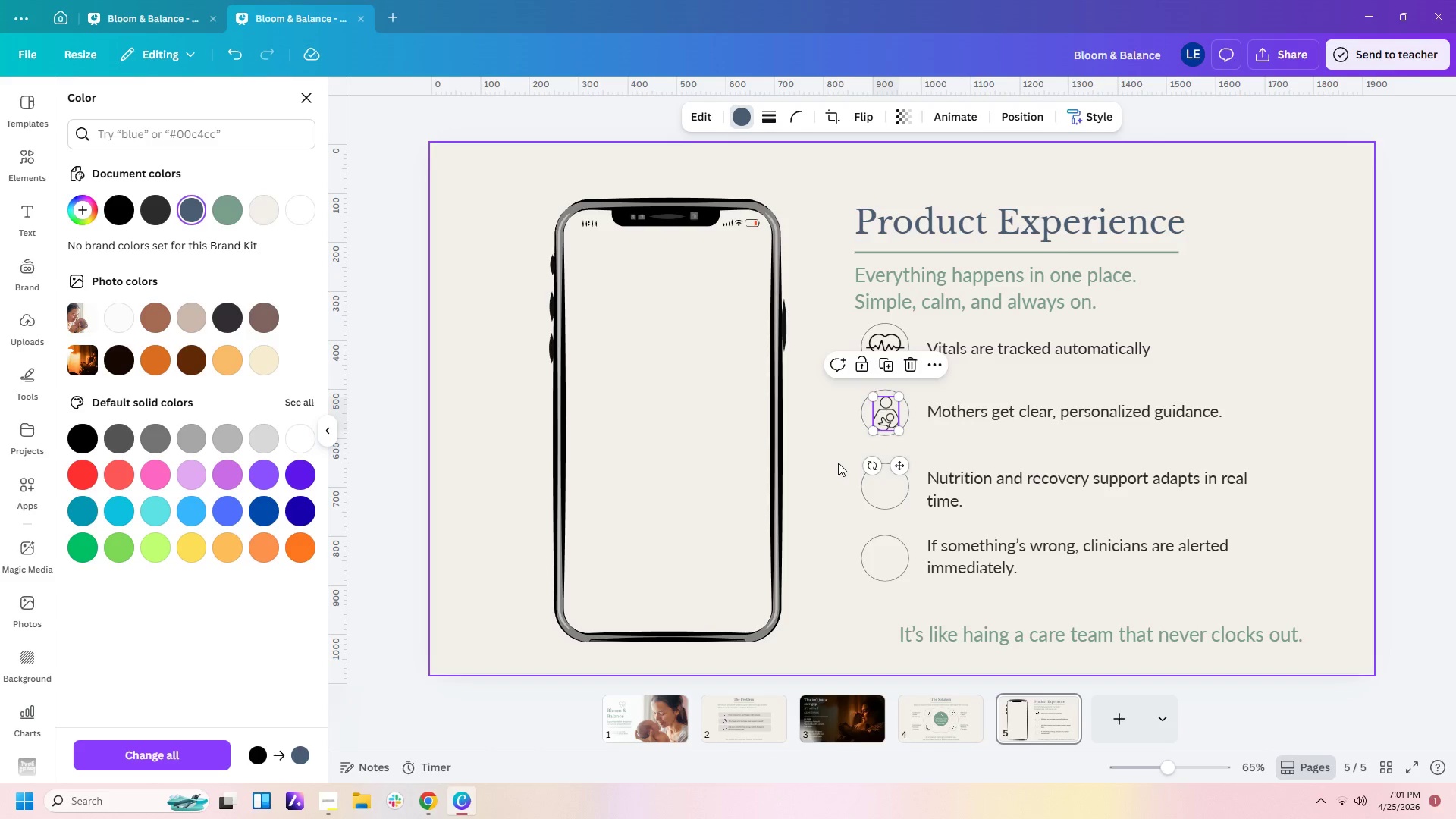 
left_click([838, 462])
 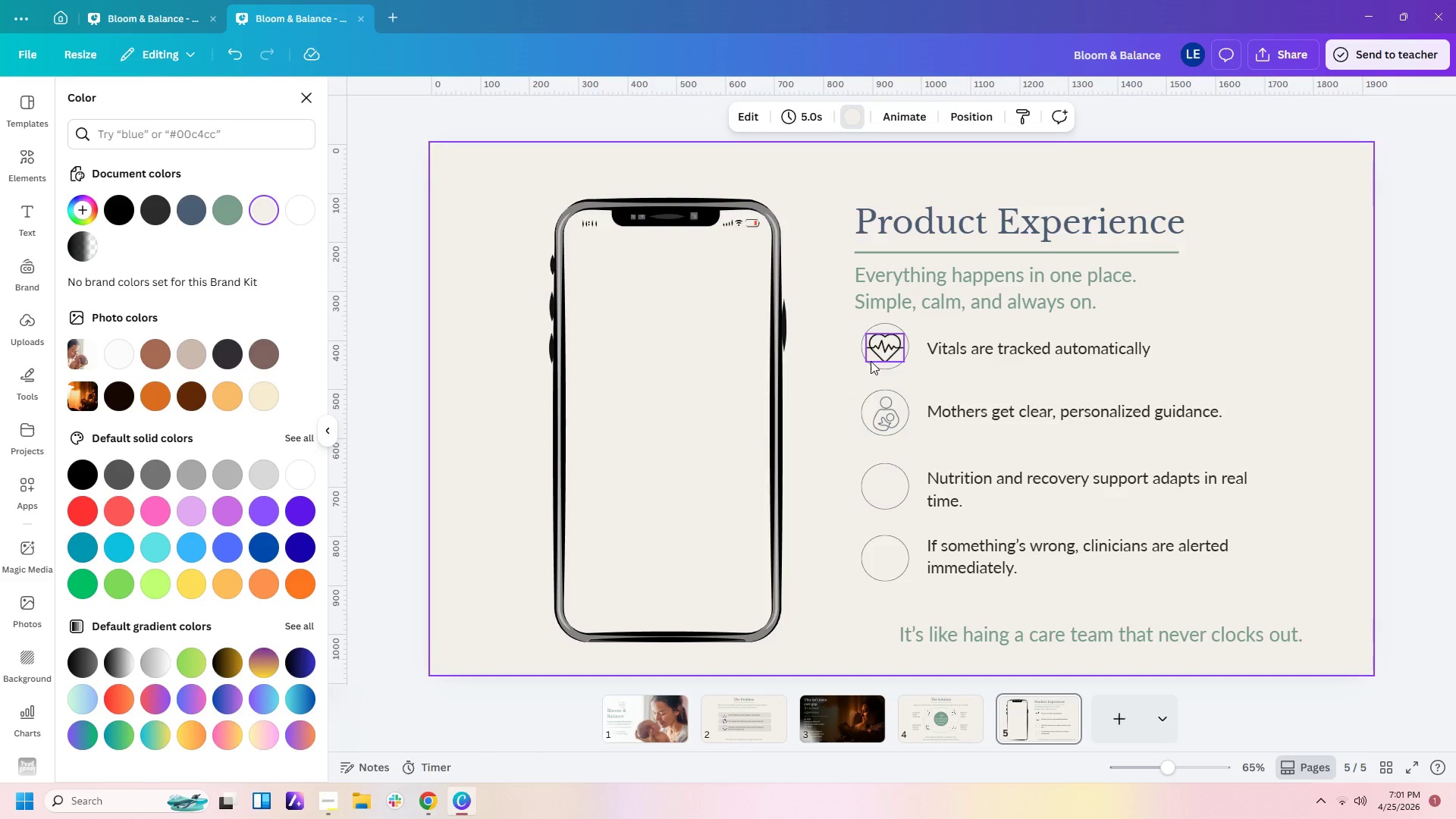 
left_click([889, 347])
 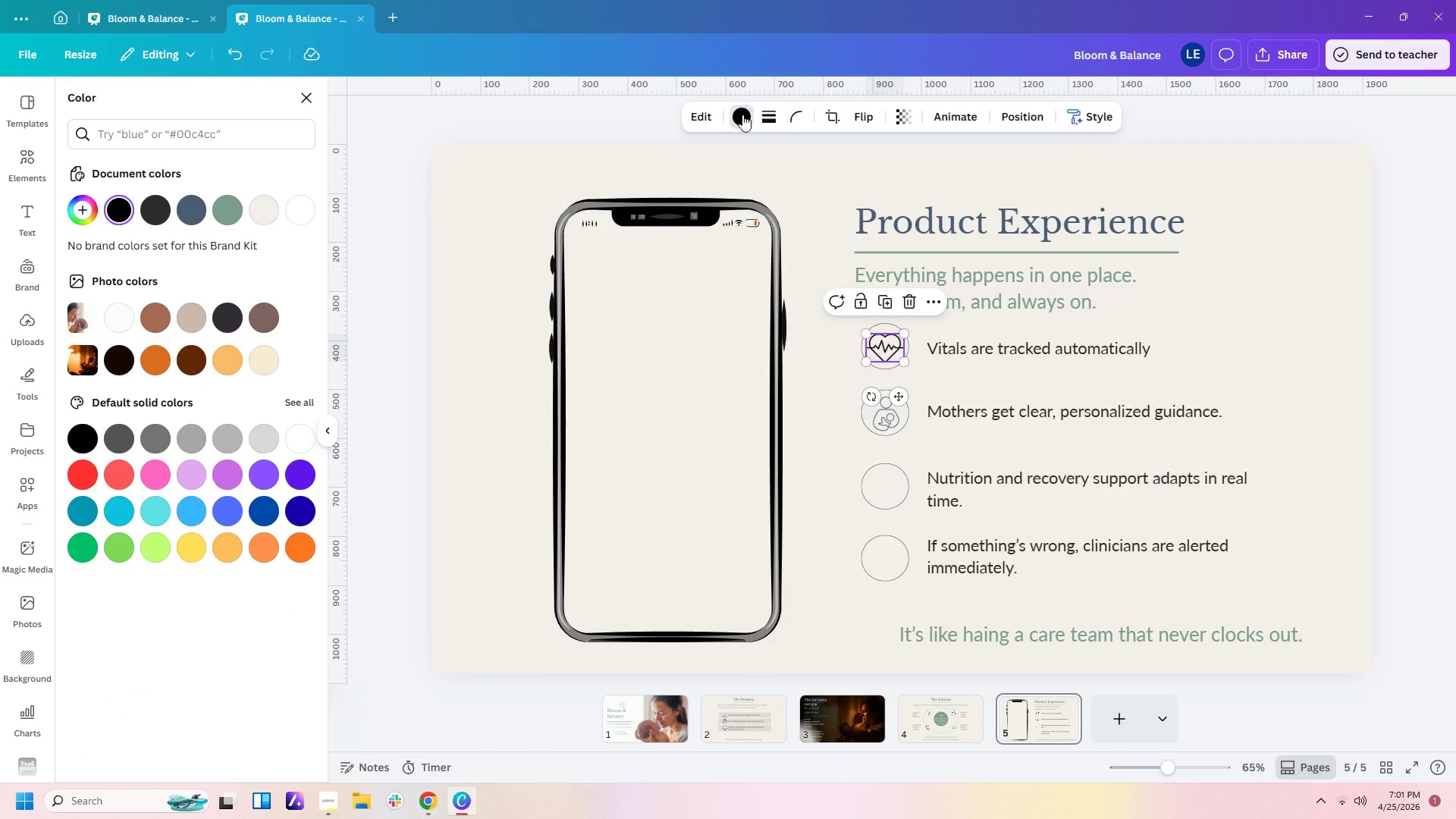 
left_click([742, 115])
 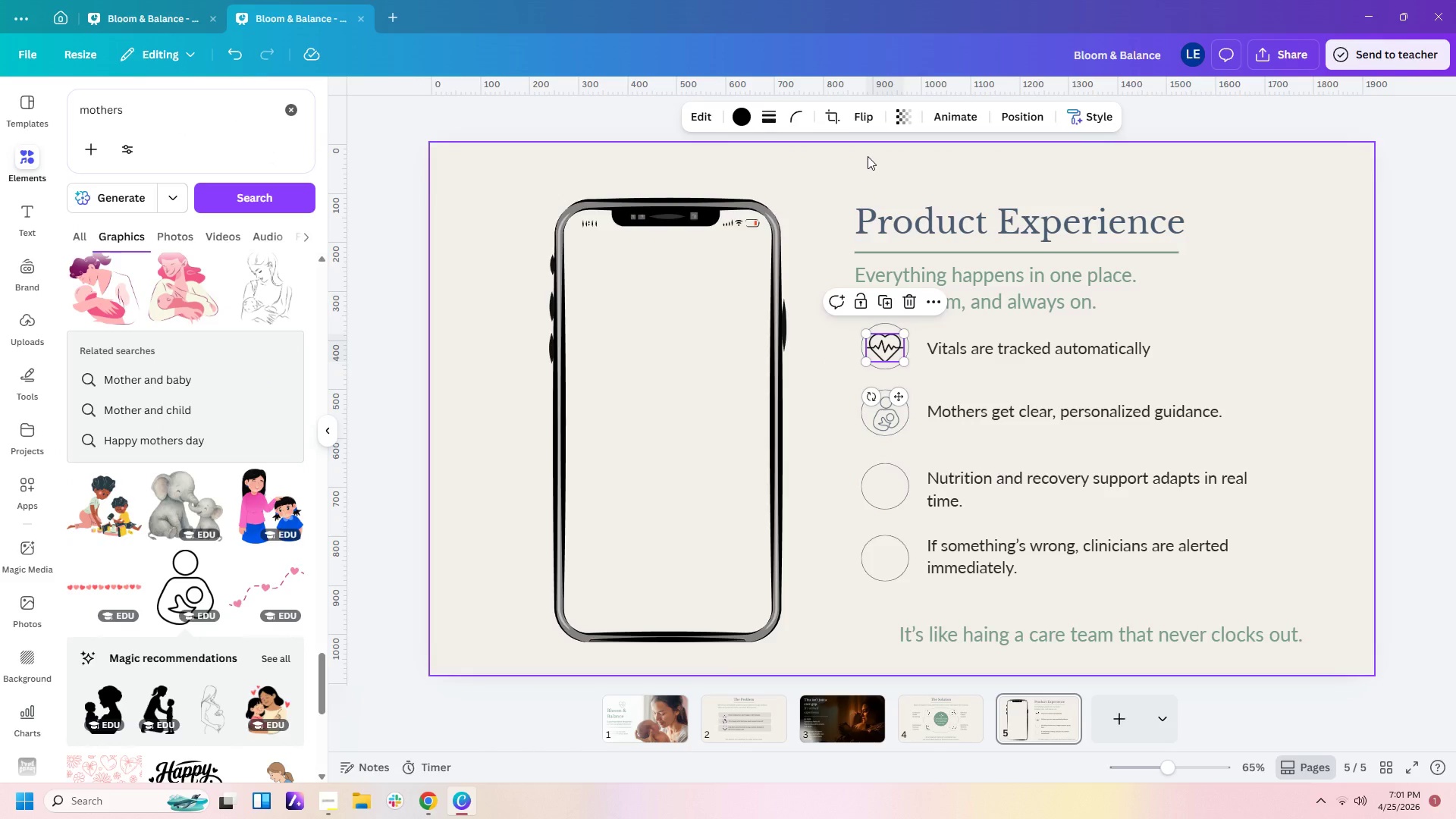 
left_click([741, 114])
 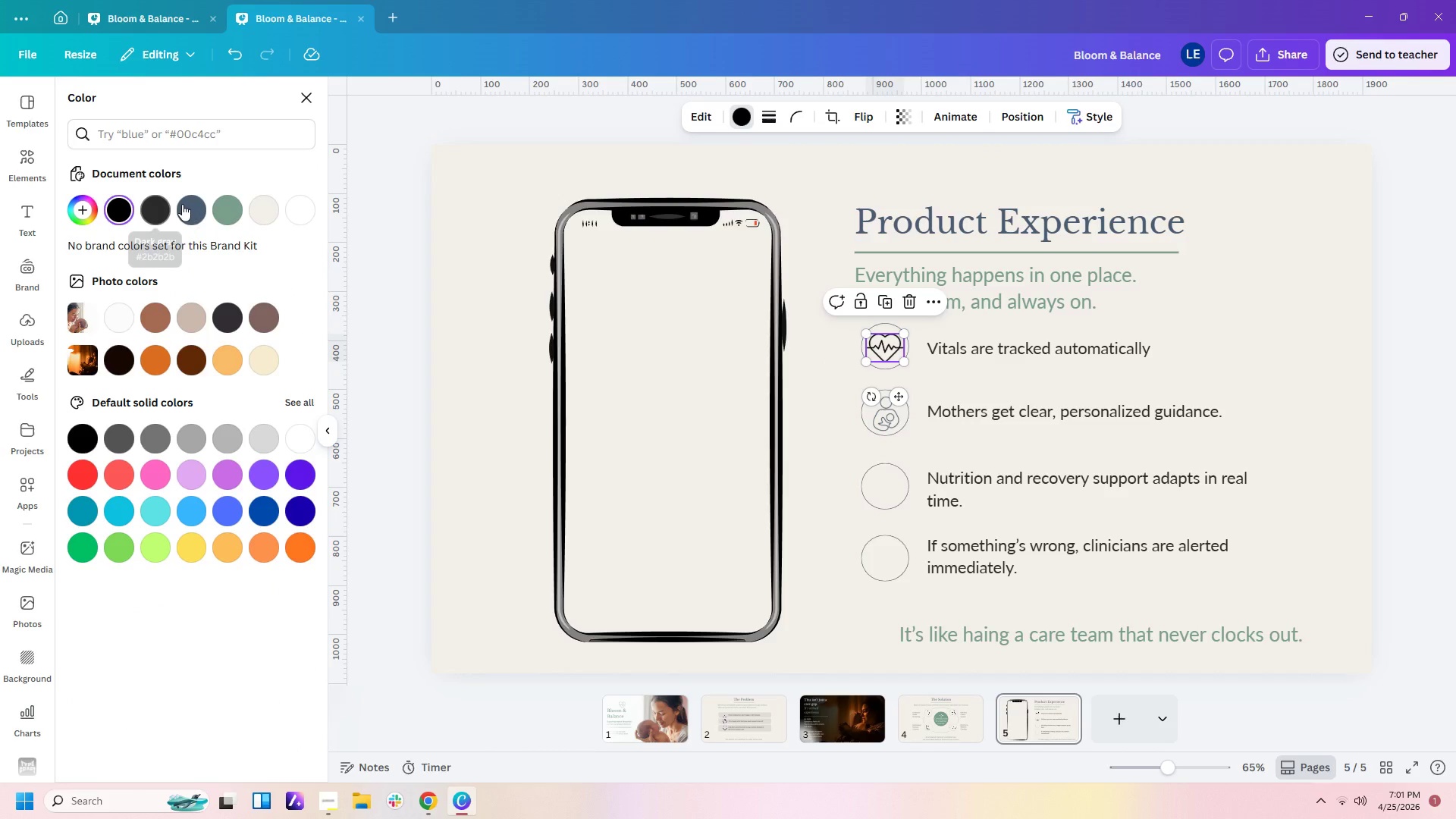 
left_click([189, 205])
 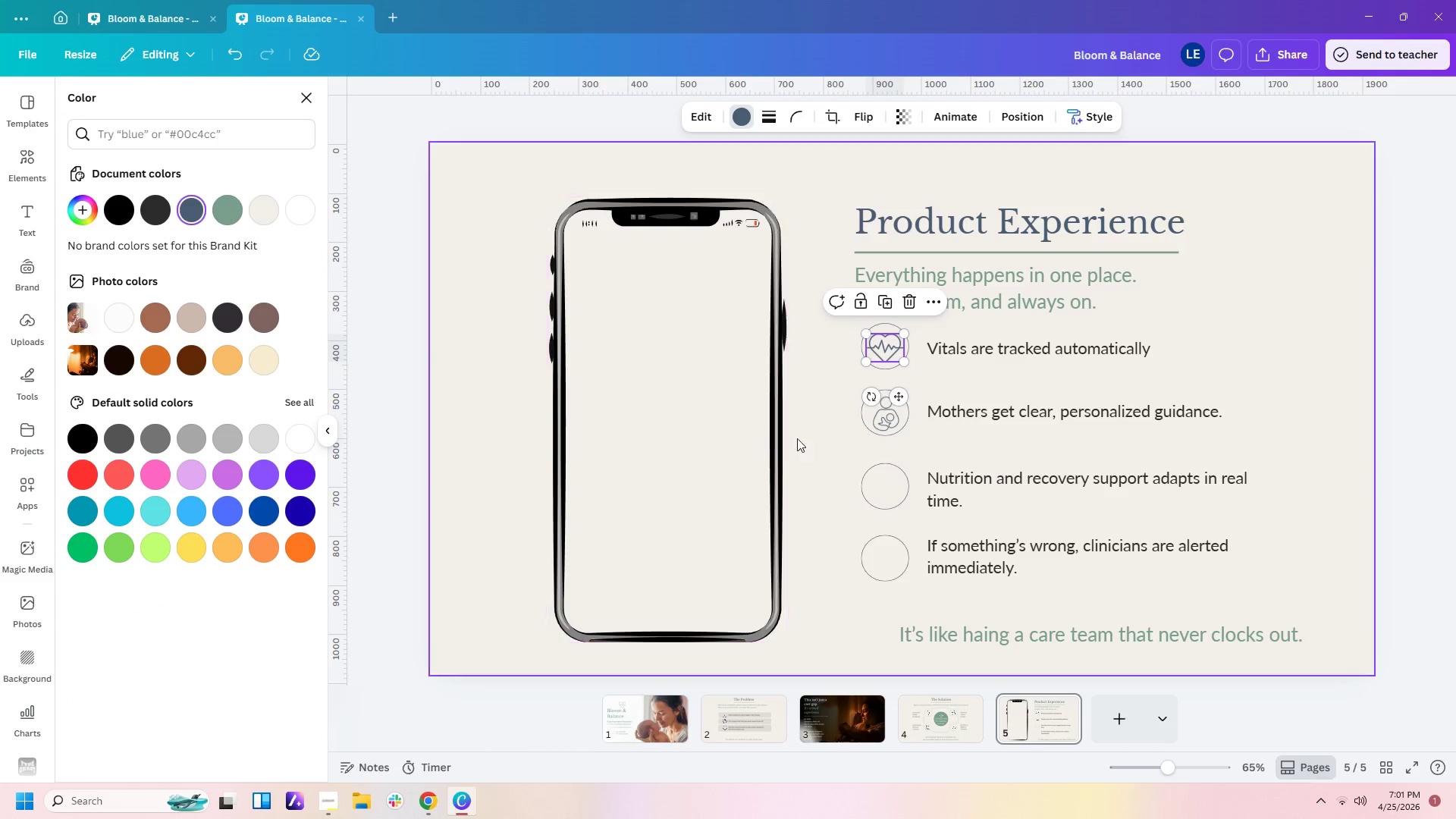 
left_click([851, 471])
 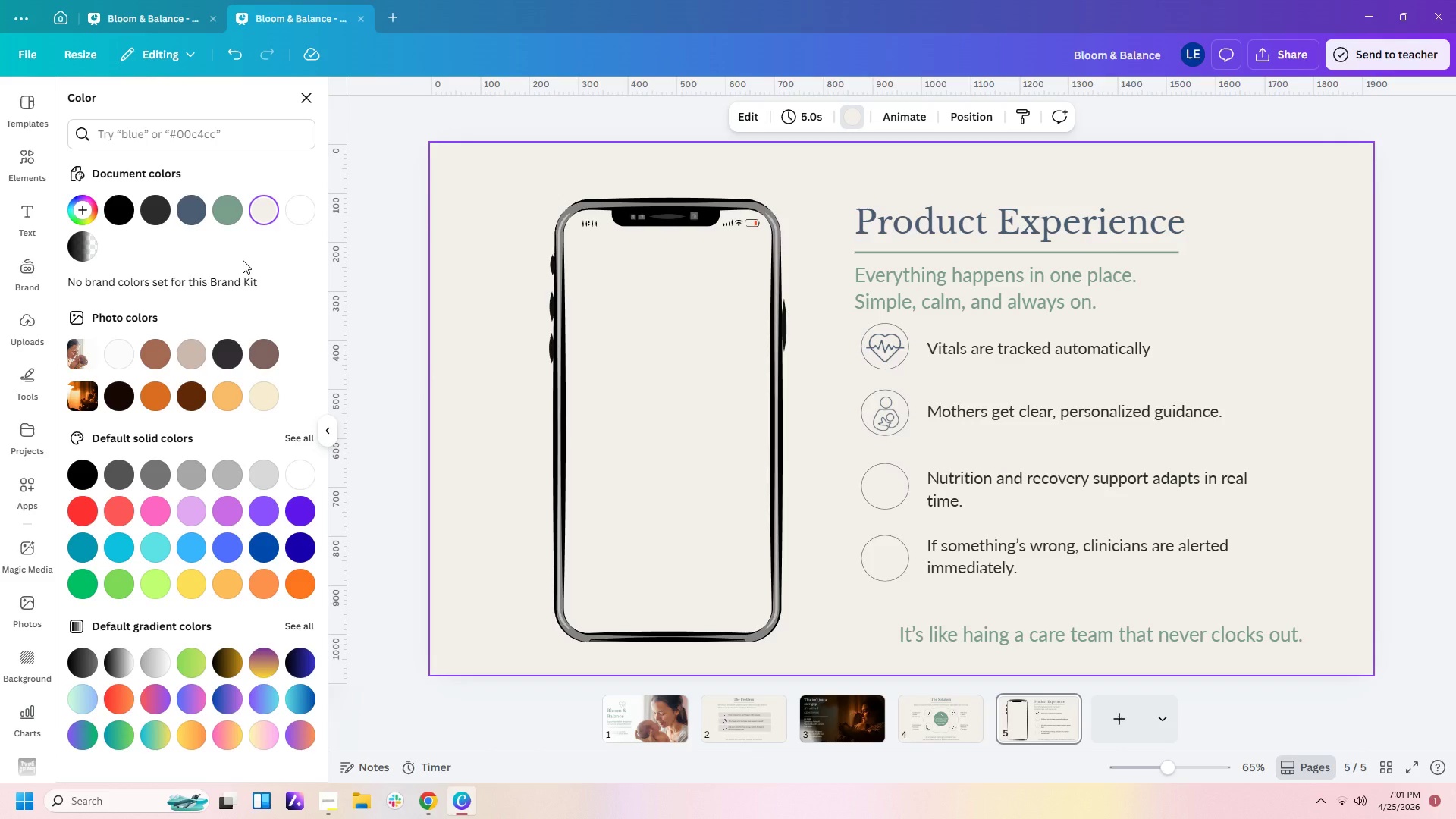 
wait(5.53)
 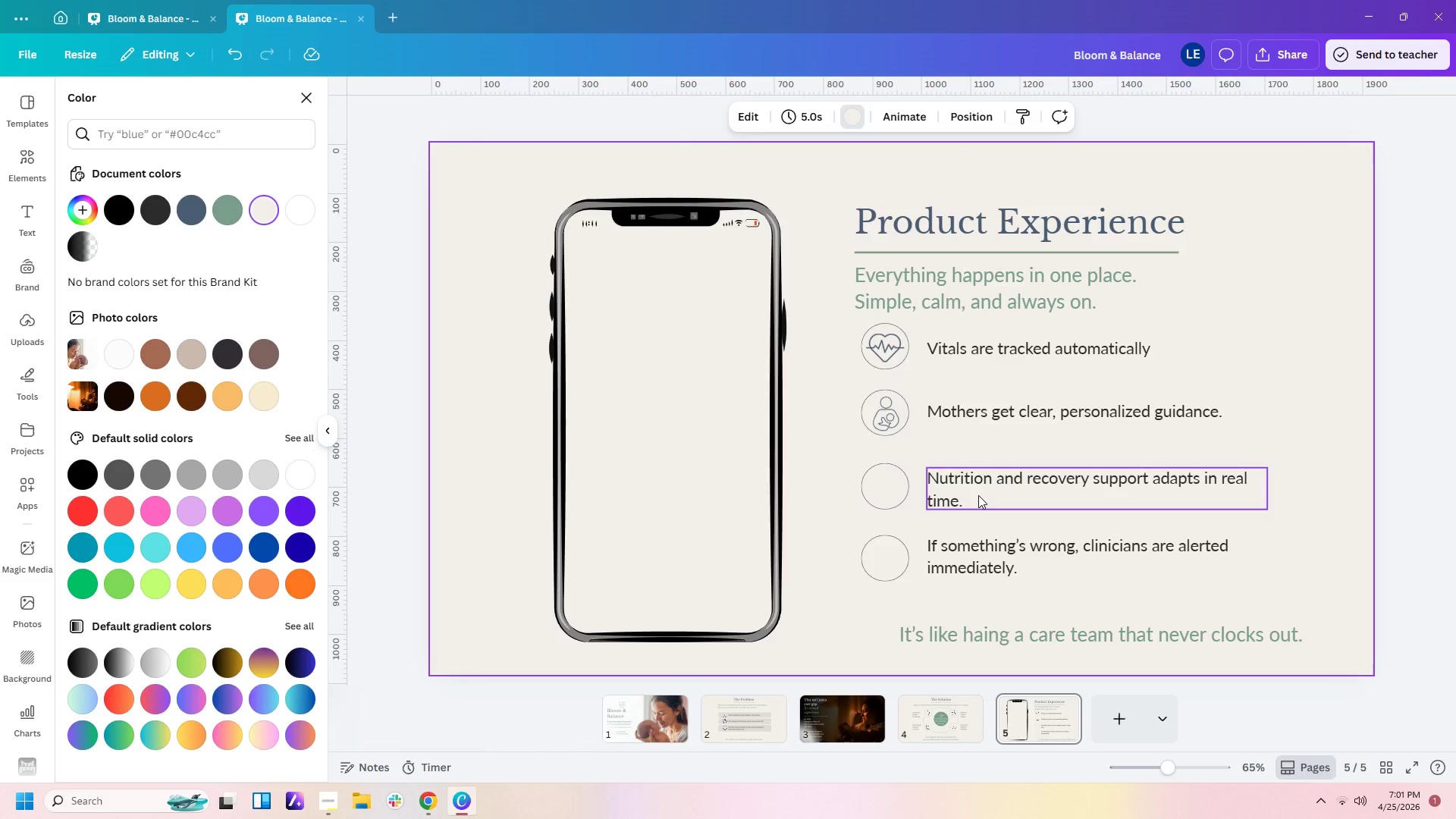 
left_click([18, 167])
 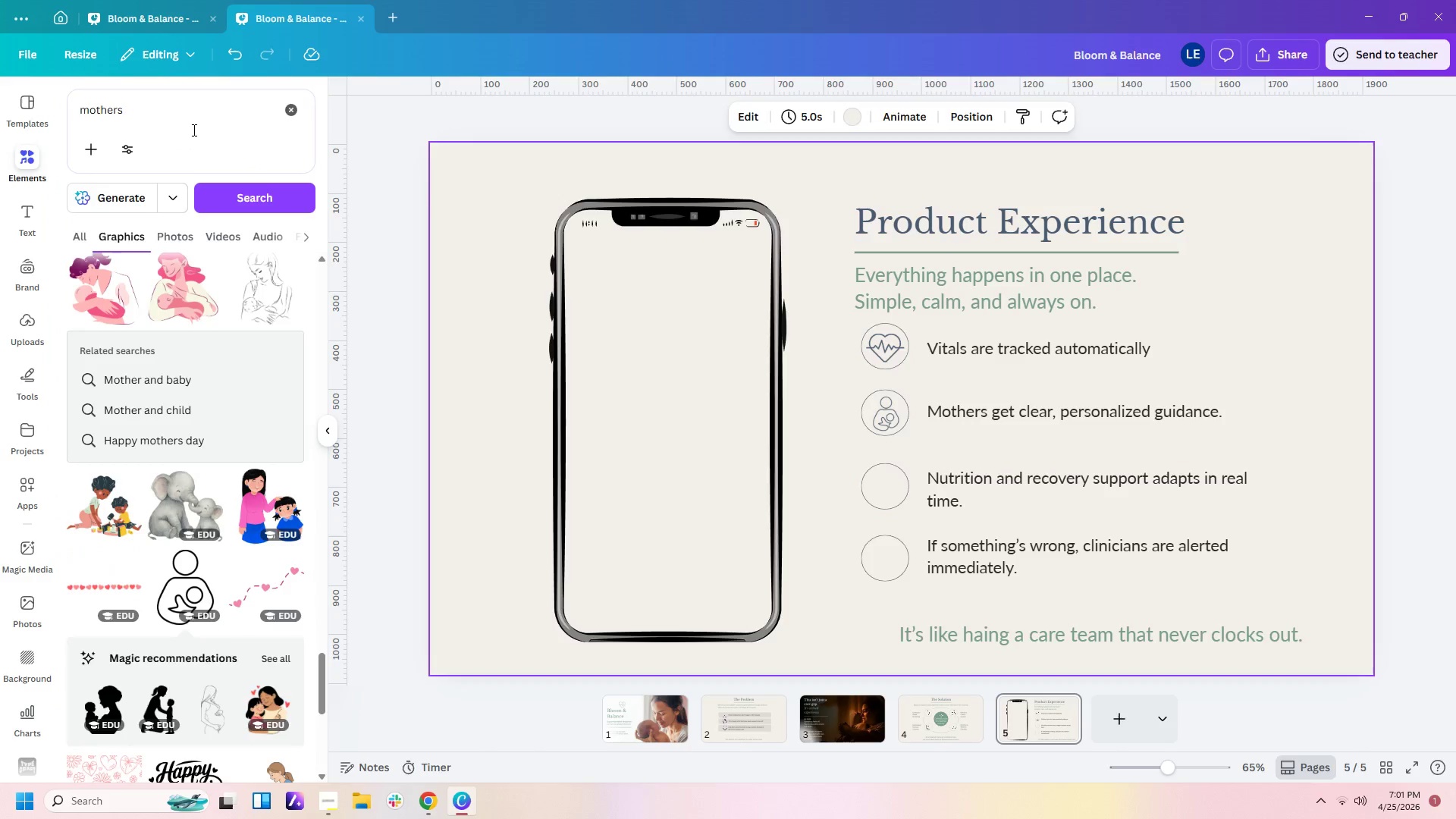 
left_click_drag(start_coordinate=[193, 115], to_coordinate=[0, 52])
 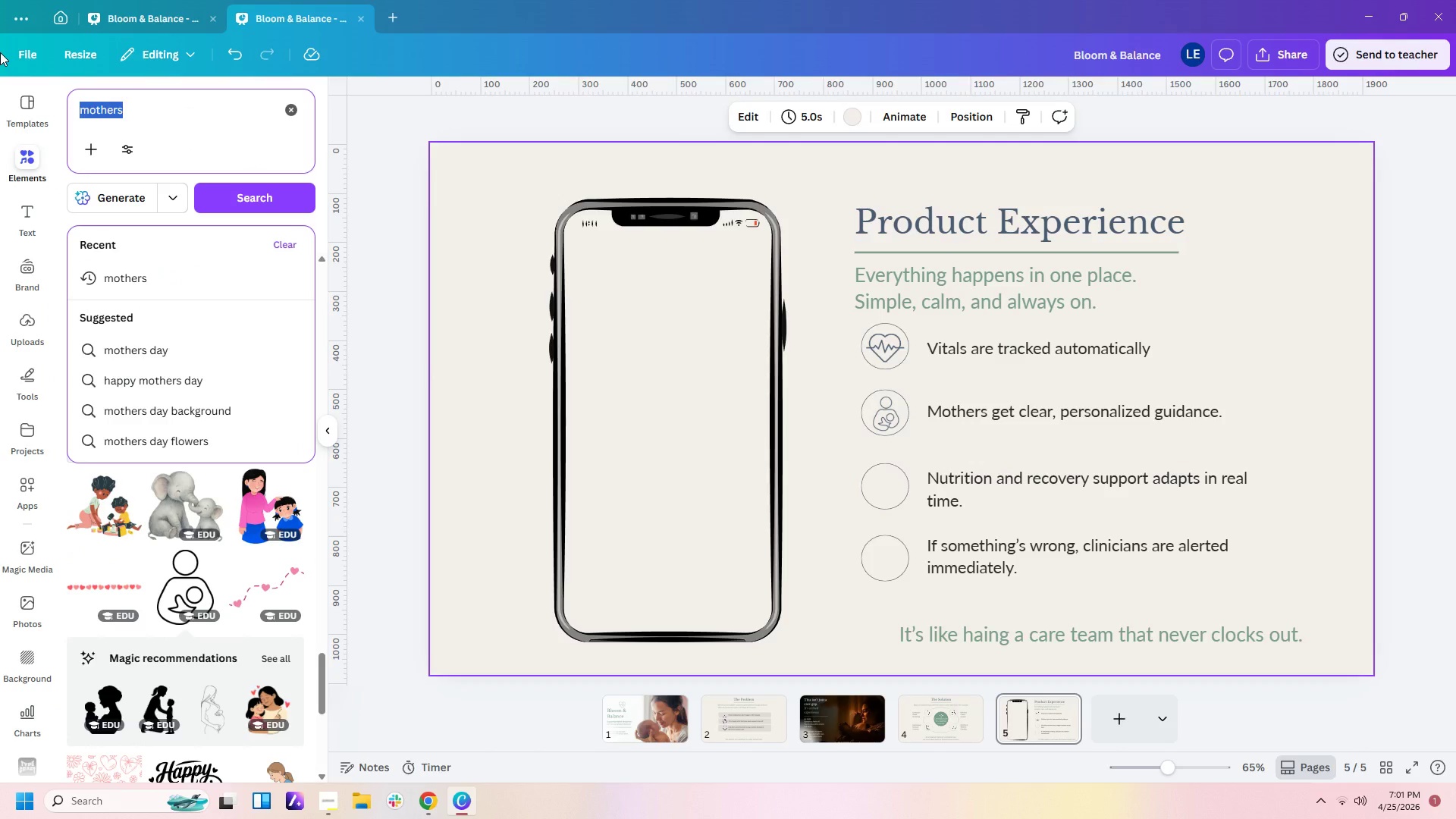 
type(recovery)
 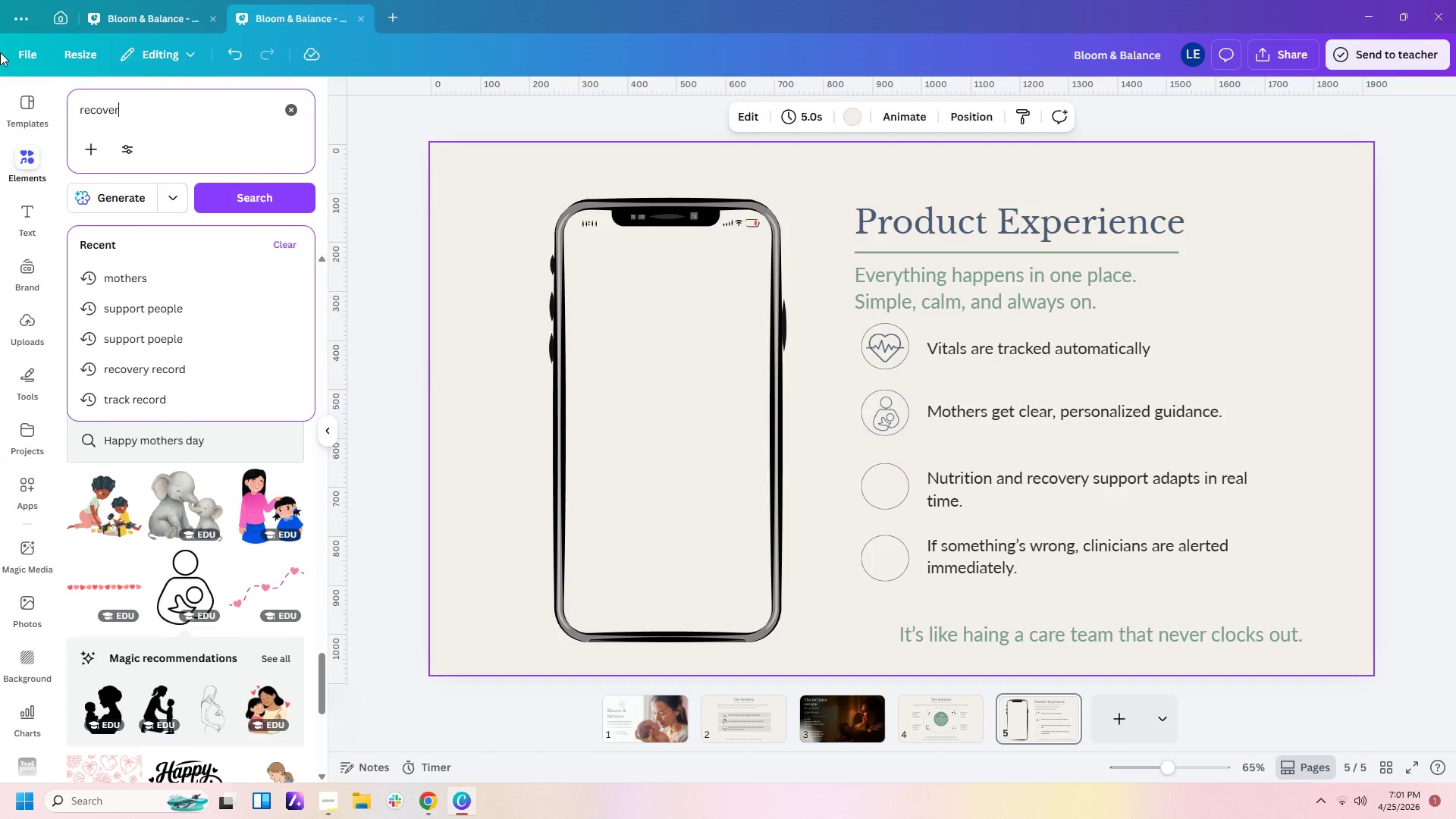 
key(Enter)
 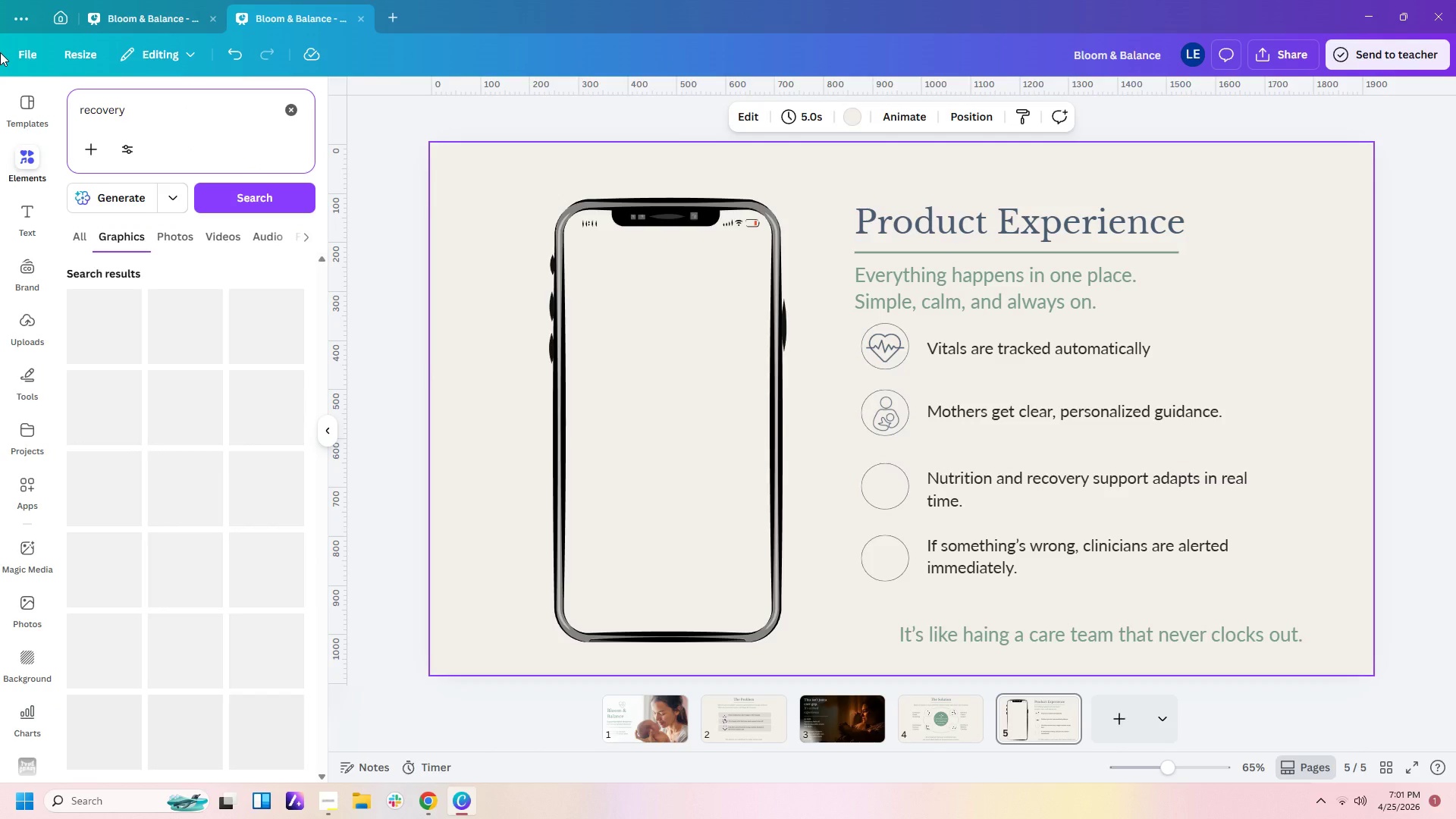 
scroll: coordinate [0, 52], scroll_direction: up, amount: 1.0
 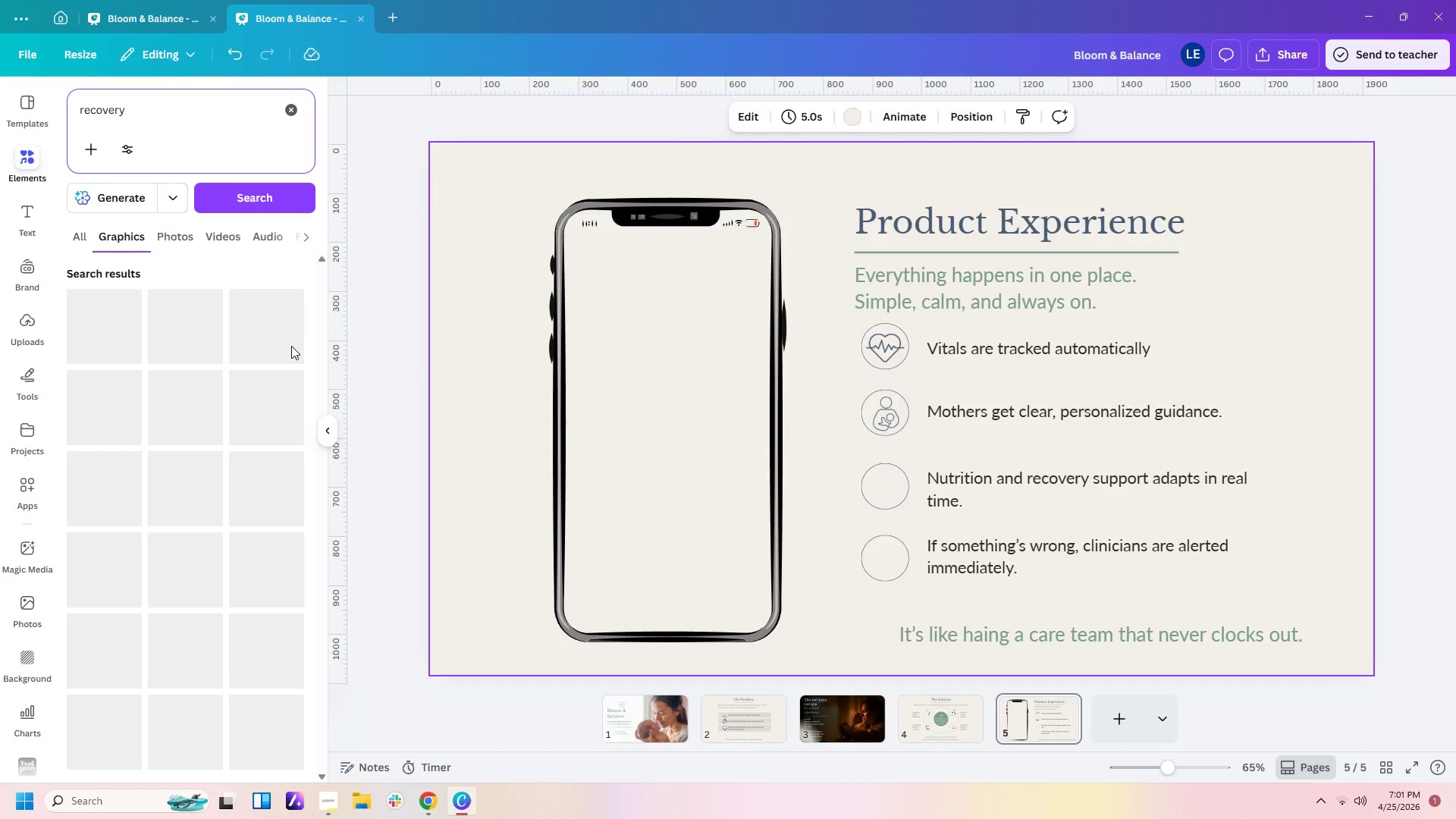 
left_click([225, 204])
 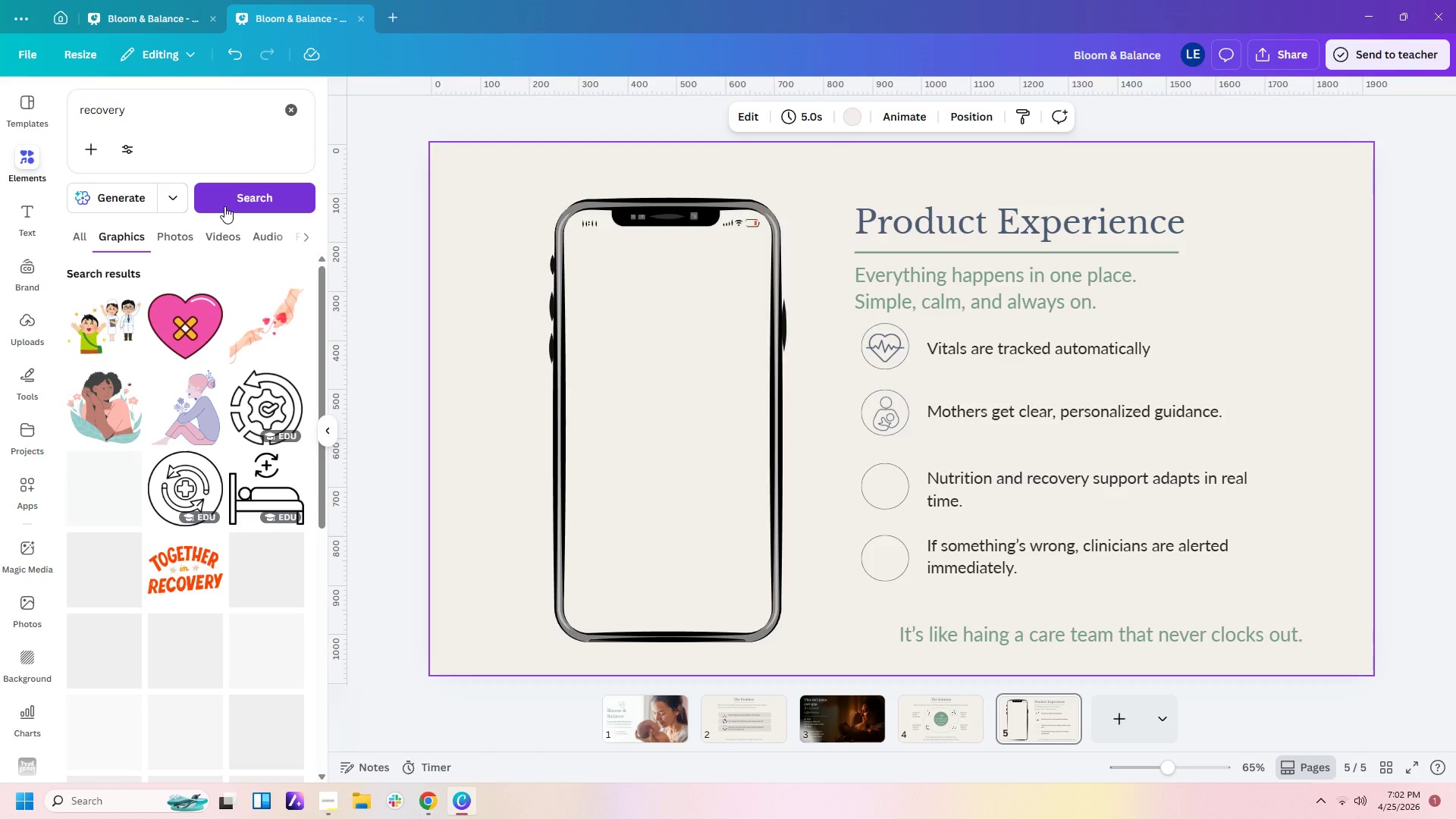 
wait(14.36)
 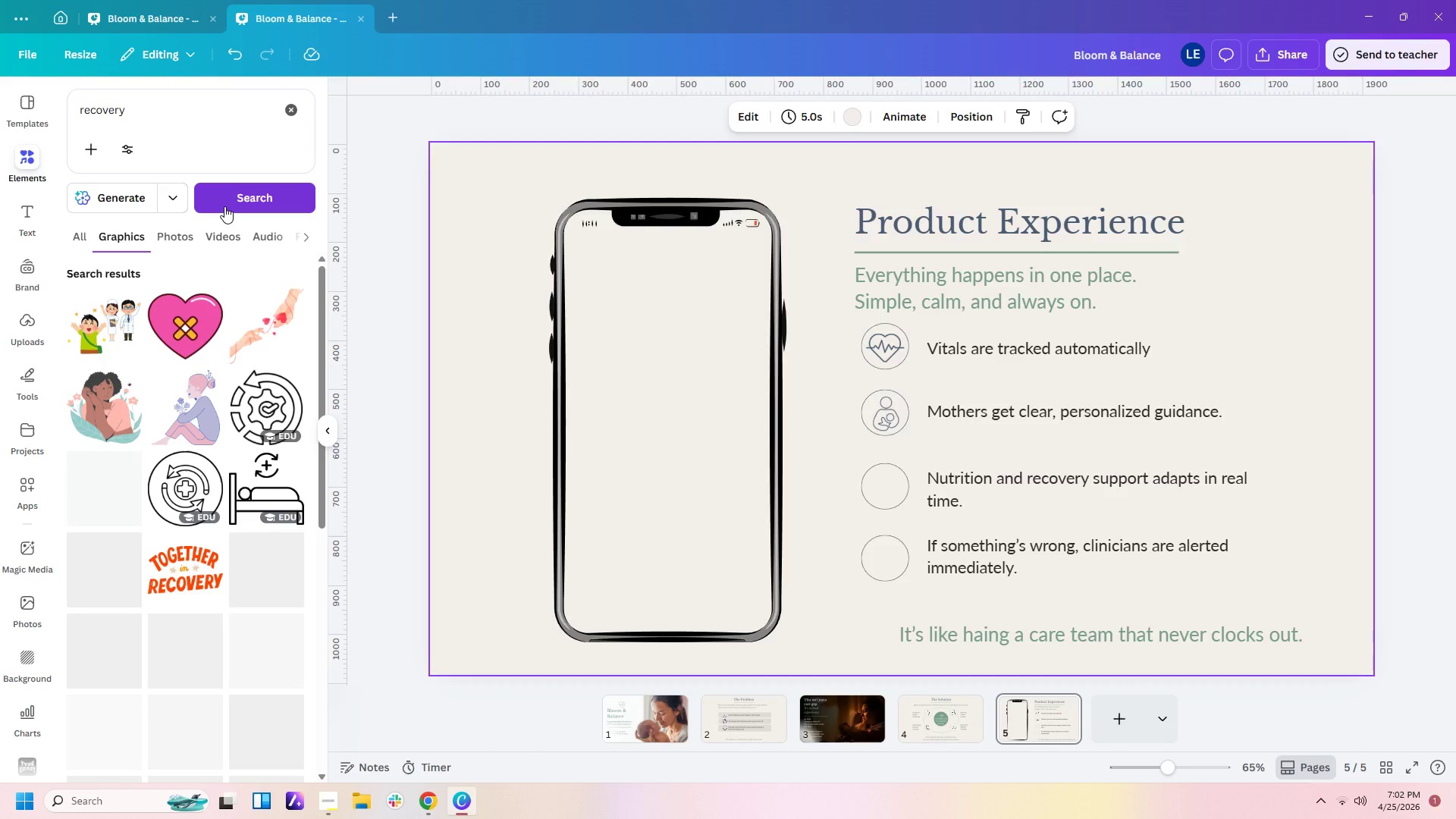 
scroll: coordinate [210, 557], scroll_direction: down, amount: 7.0
 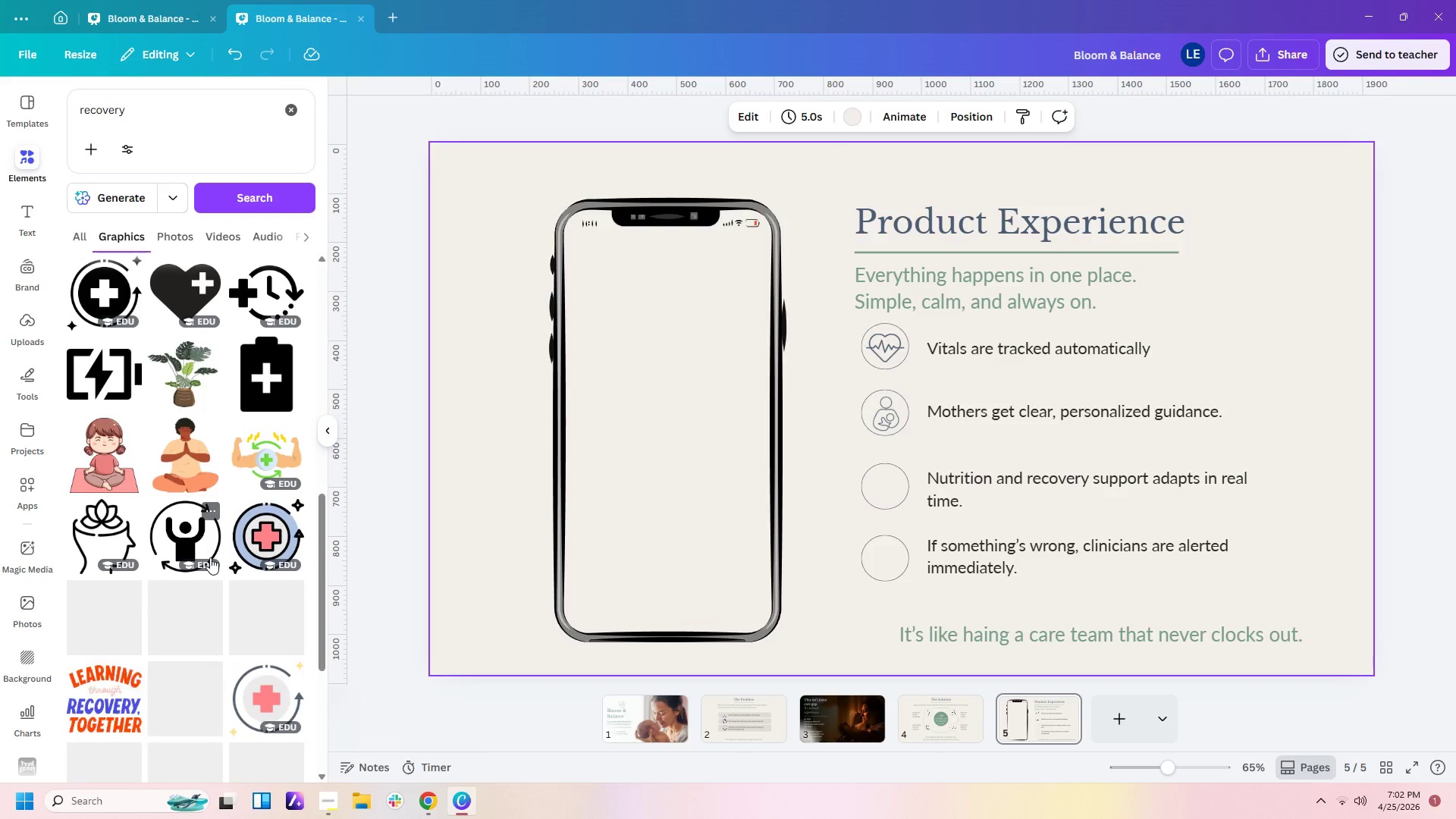 
scroll: coordinate [210, 557], scroll_direction: up, amount: 1.0
 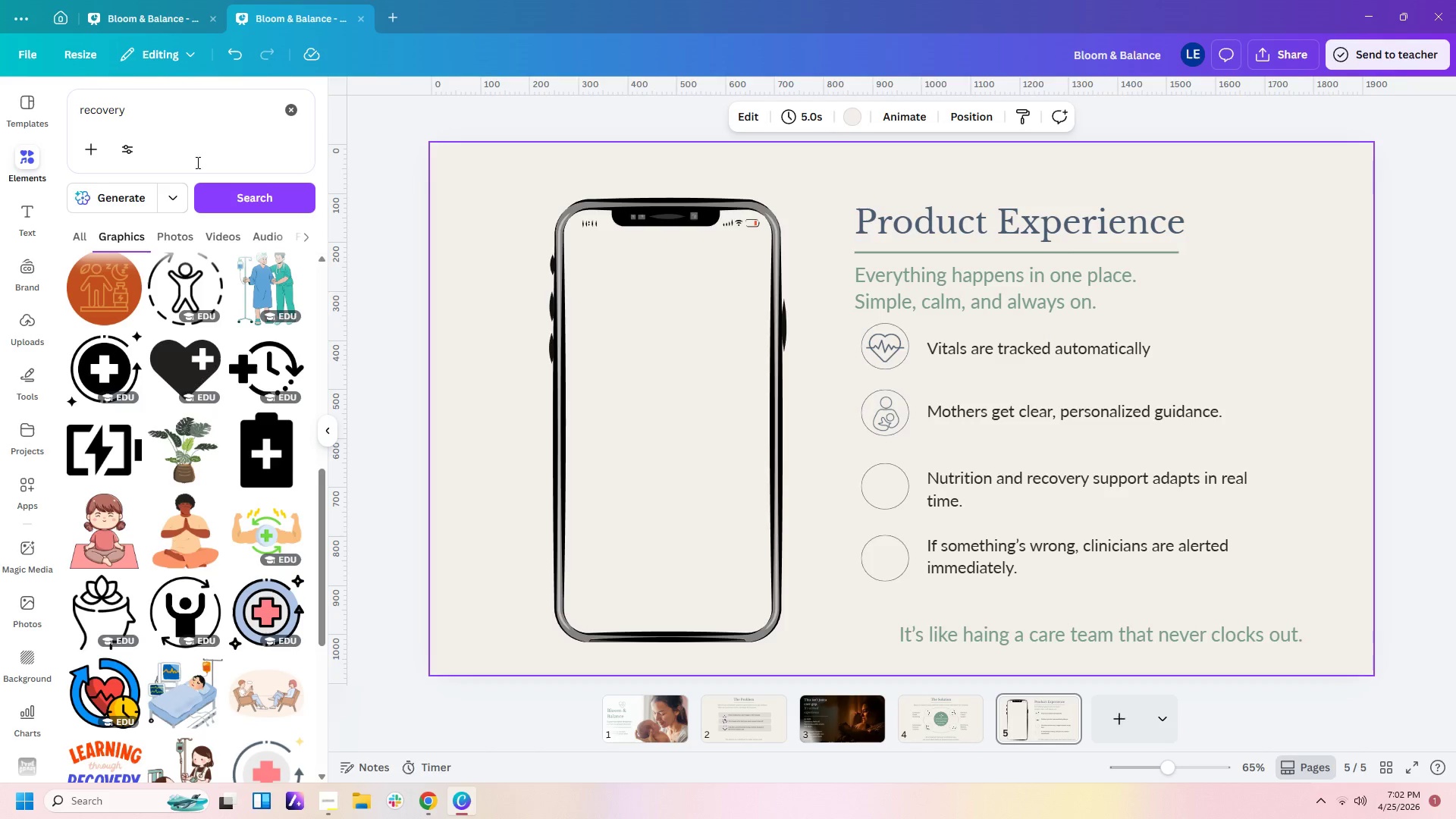 
left_click([193, 121])
 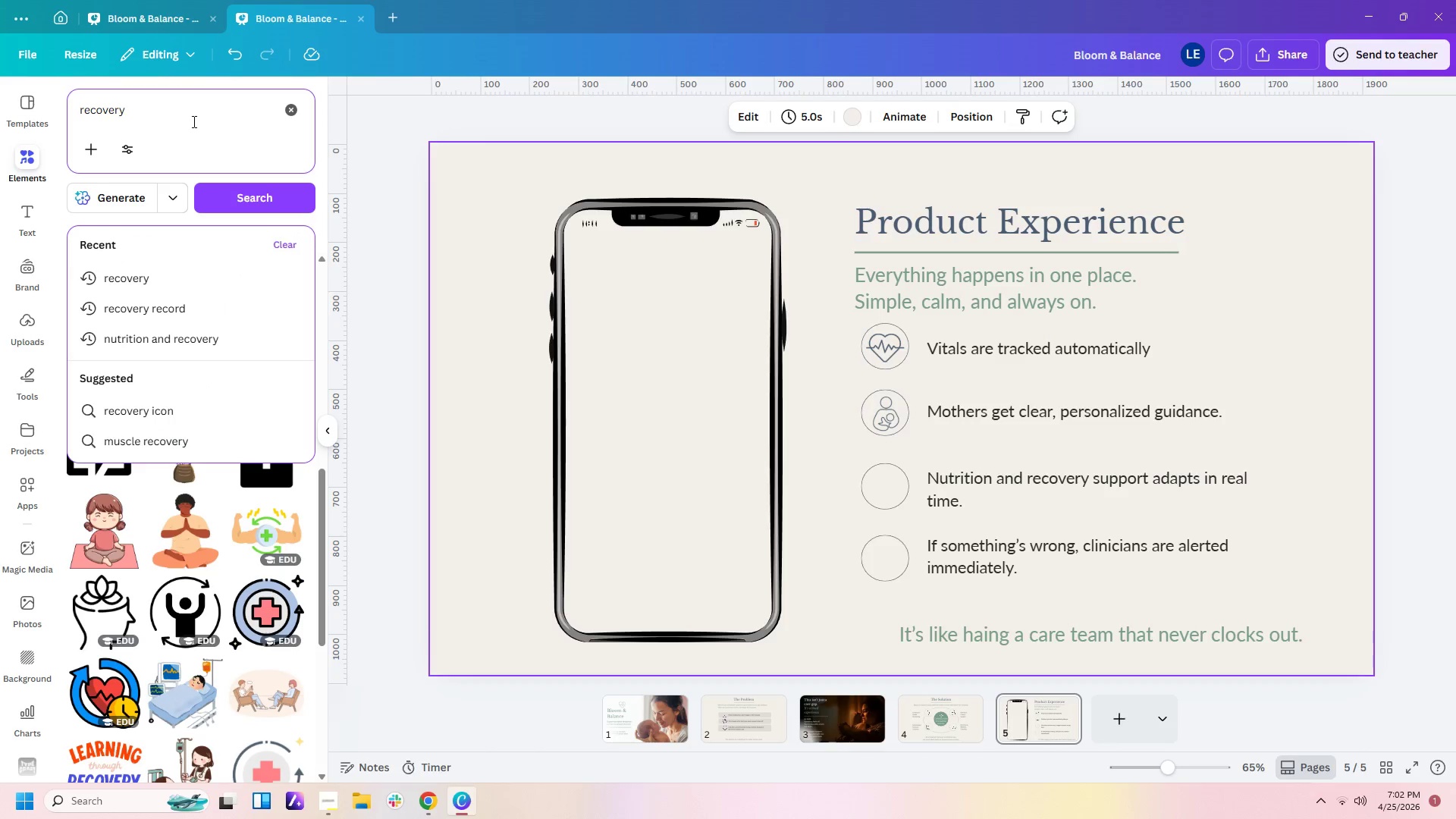 
type( support)
 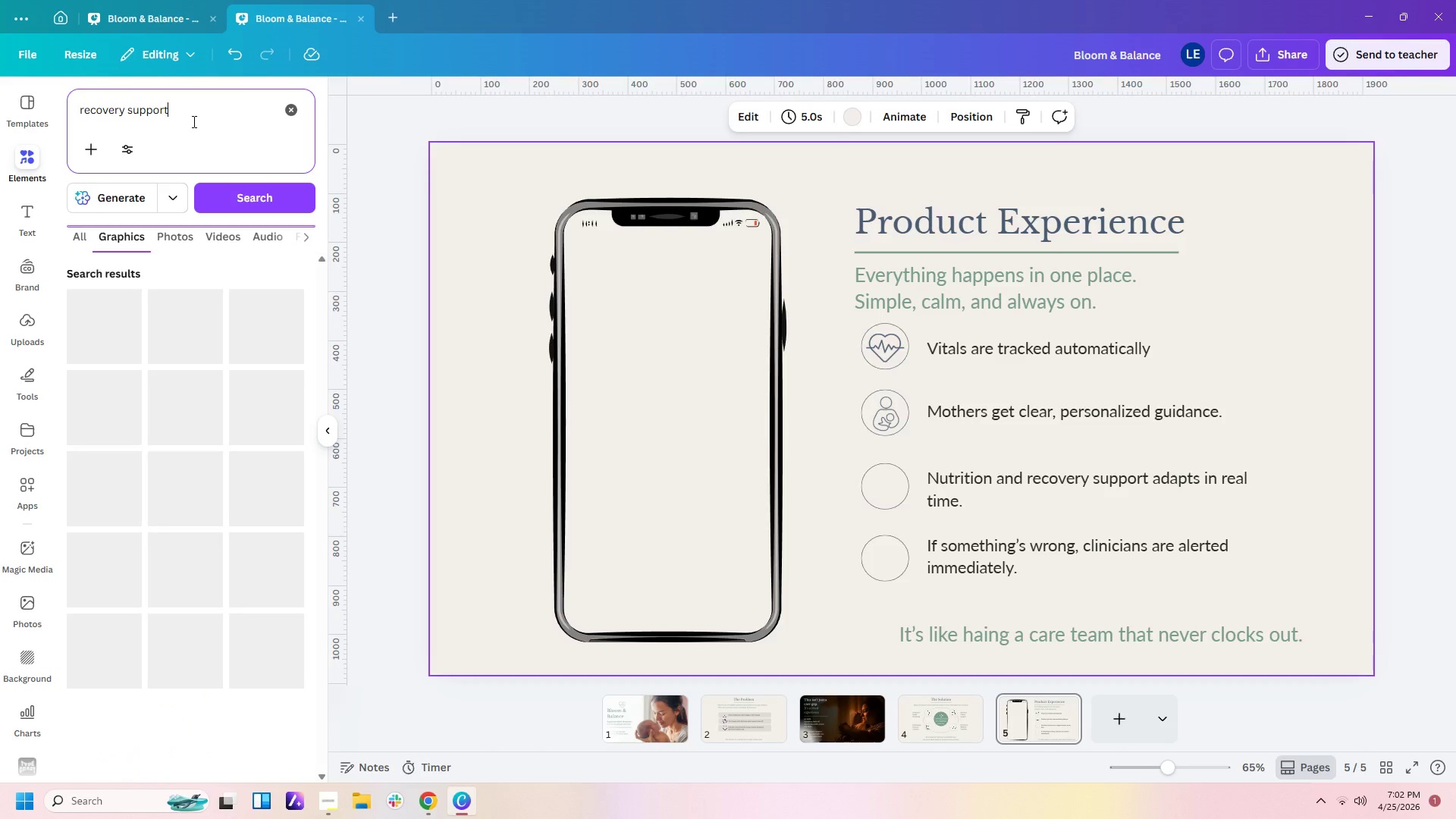 
key(Enter)
 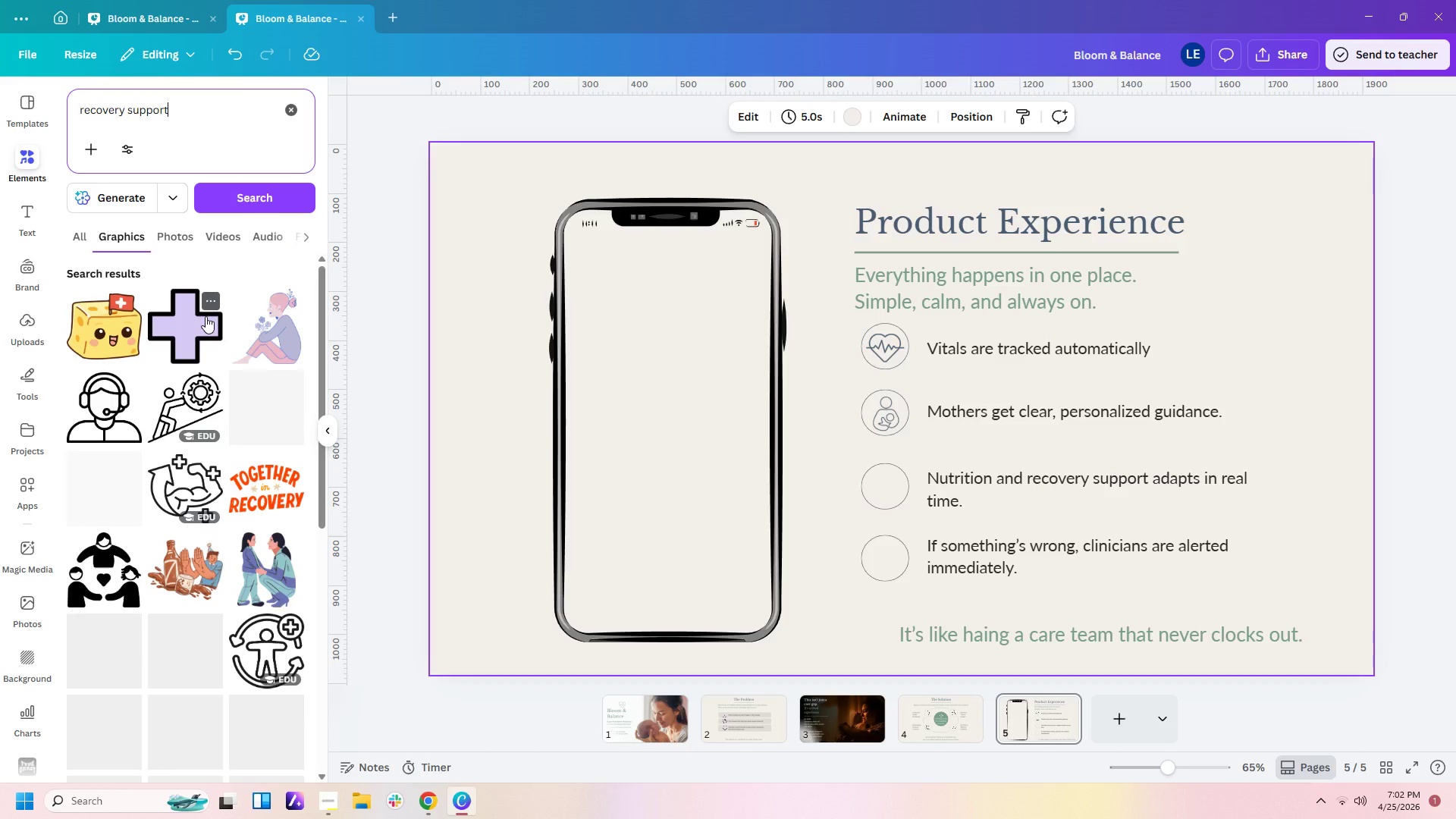 
scroll: coordinate [208, 448], scroll_direction: down, amount: 2.0
 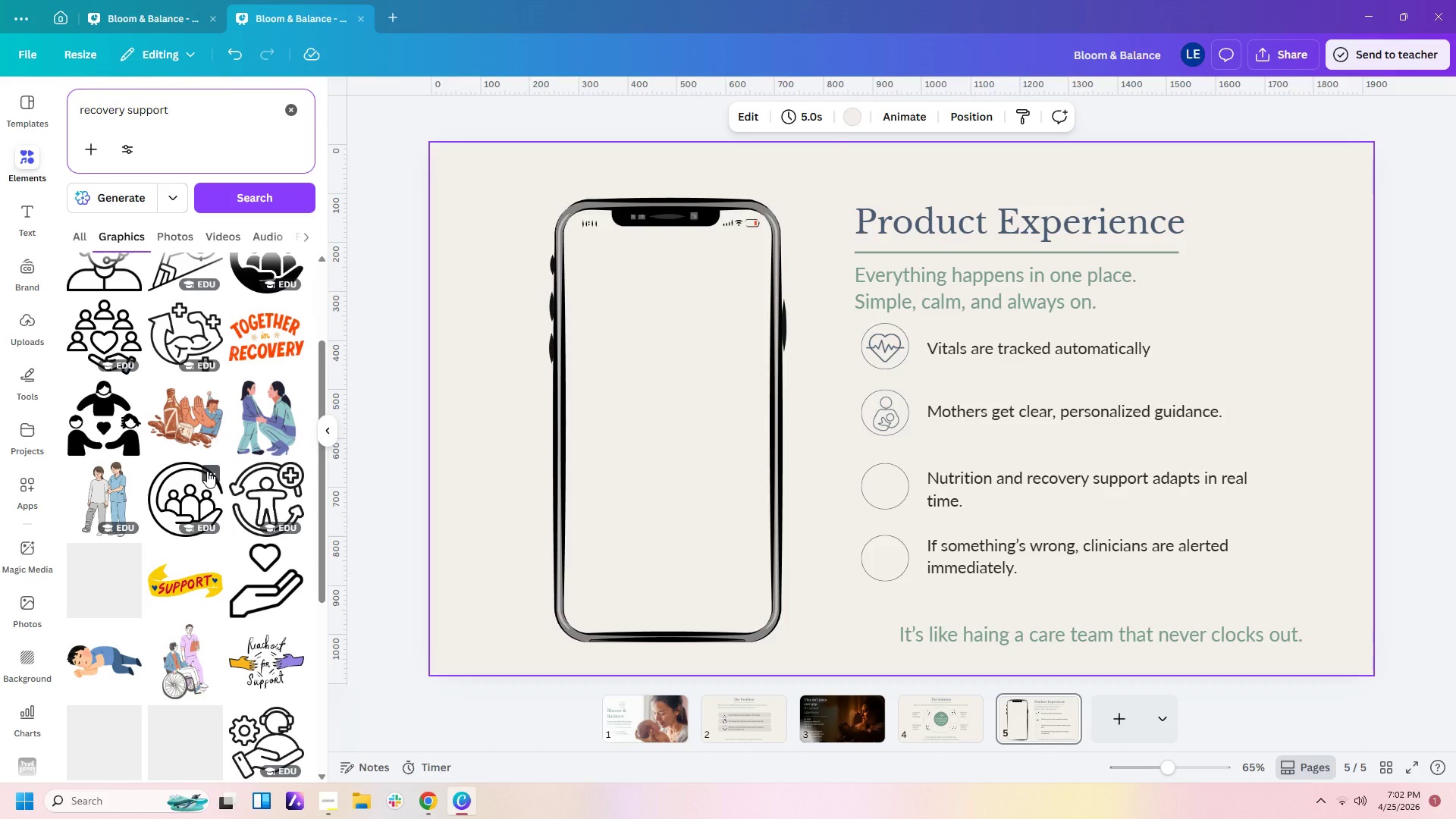 
mouse_move([196, 501])
 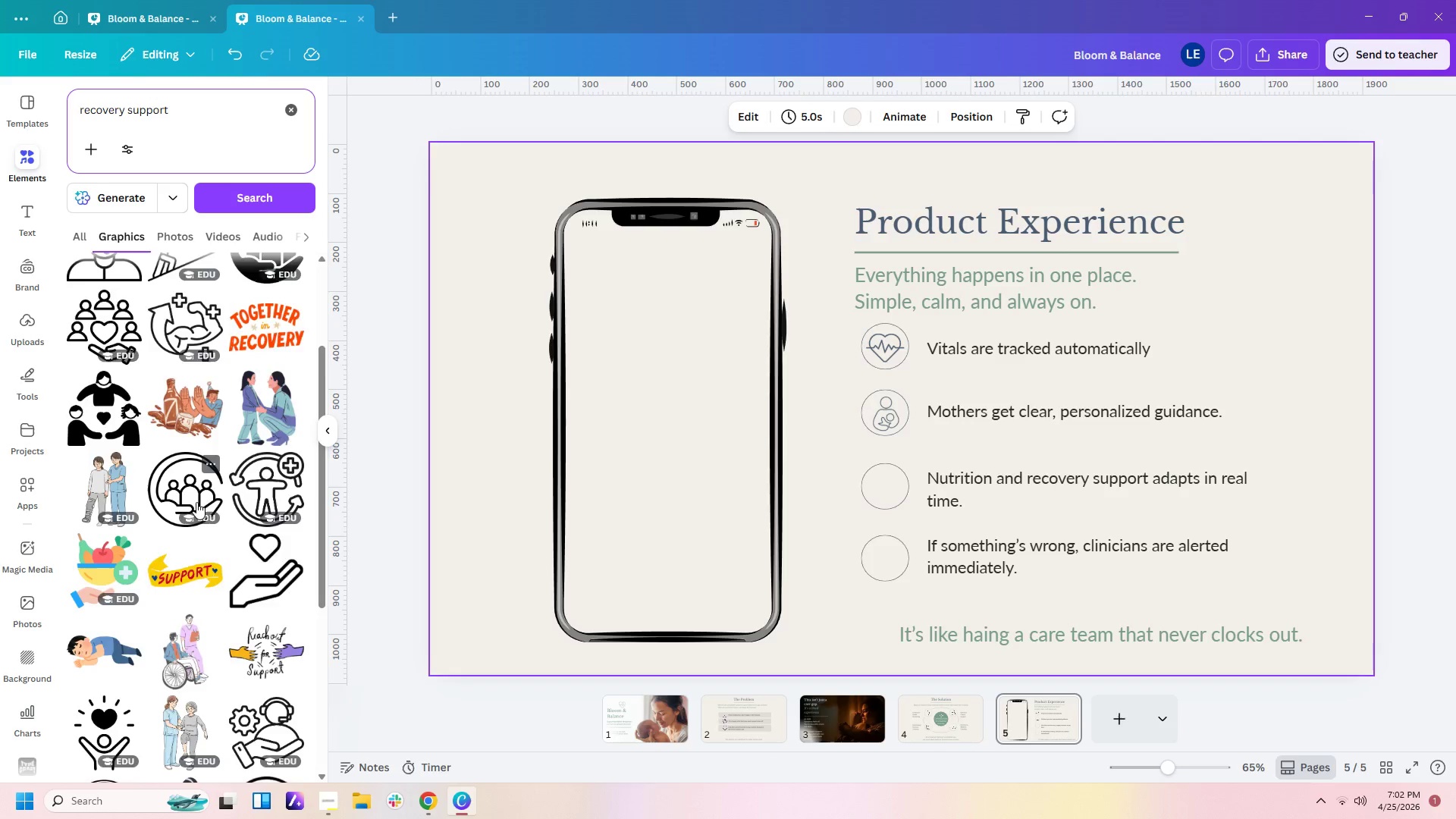 
scroll: coordinate [196, 503], scroll_direction: down, amount: 5.0
 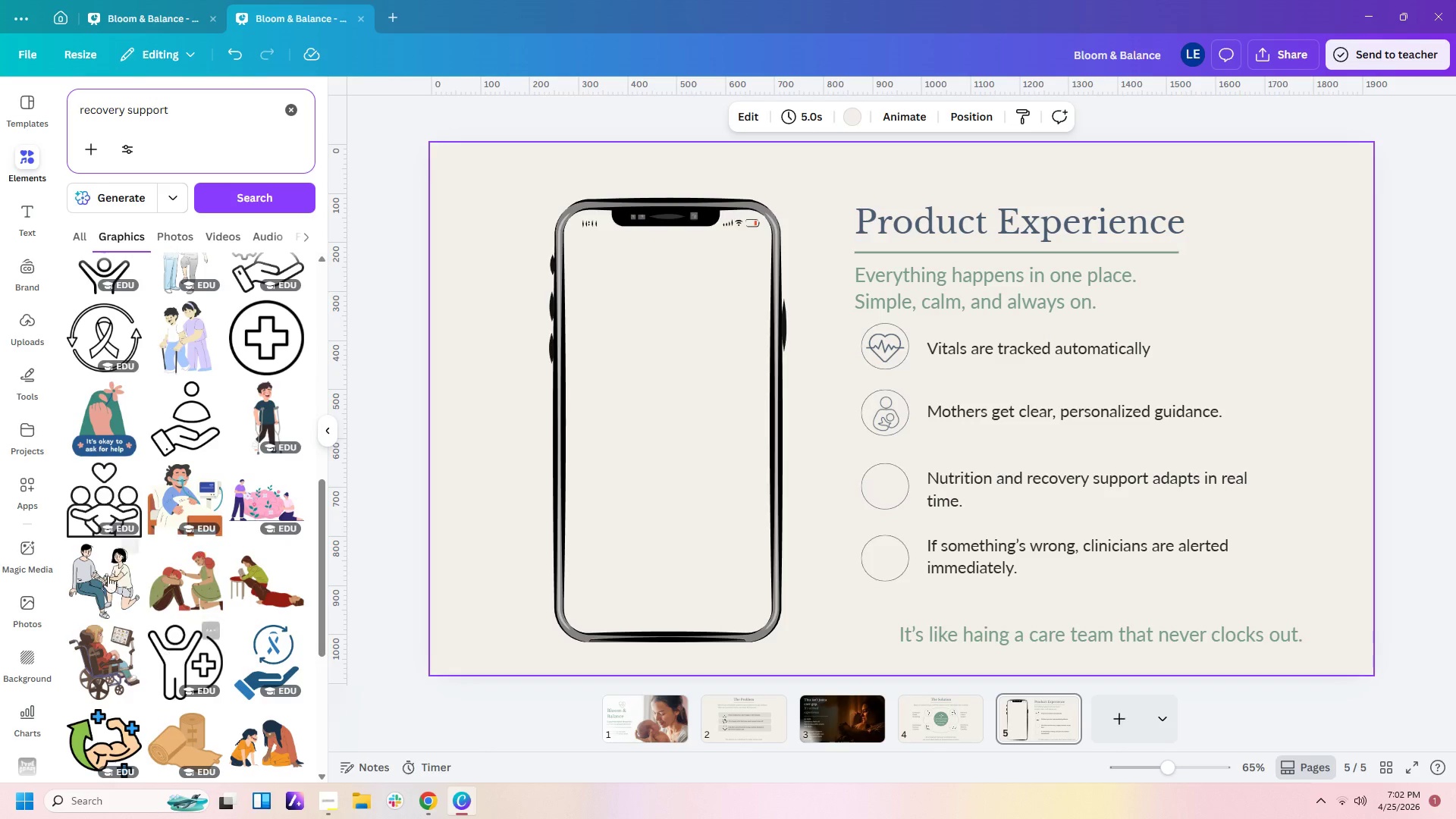 
left_click([108, 504])
 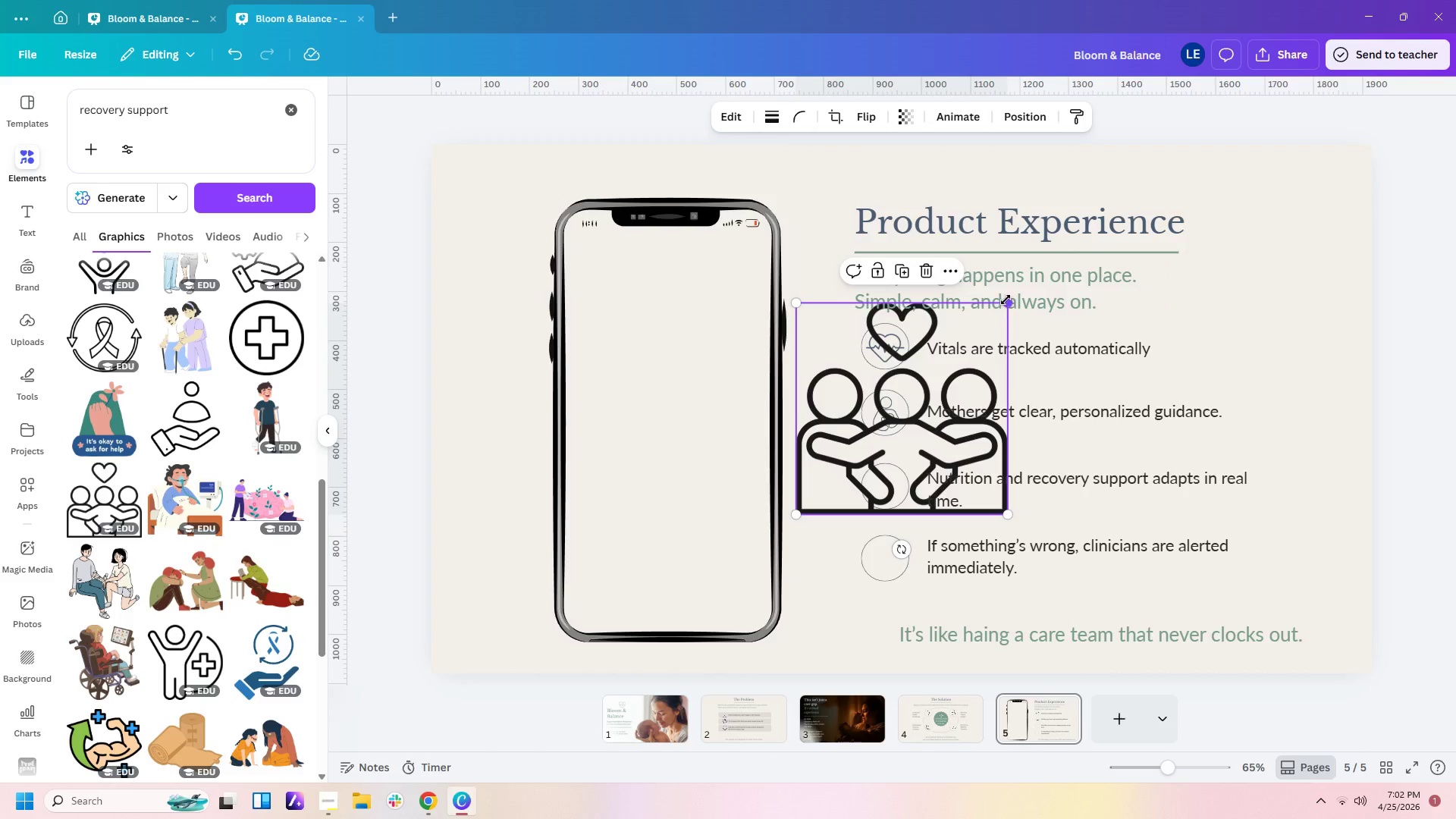 
left_click_drag(start_coordinate=[1006, 300], to_coordinate=[843, 470])
 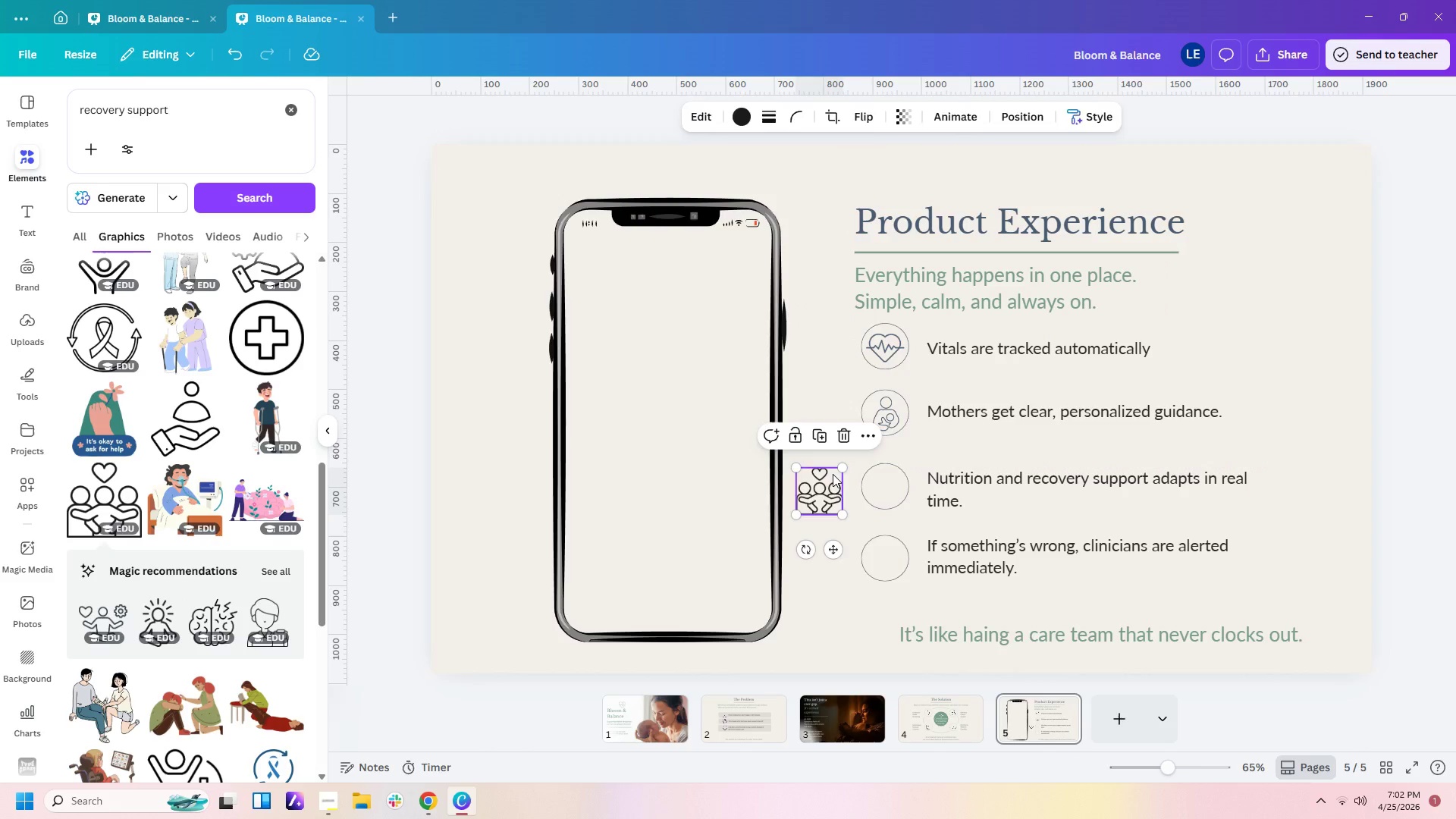 
key(Delete)
 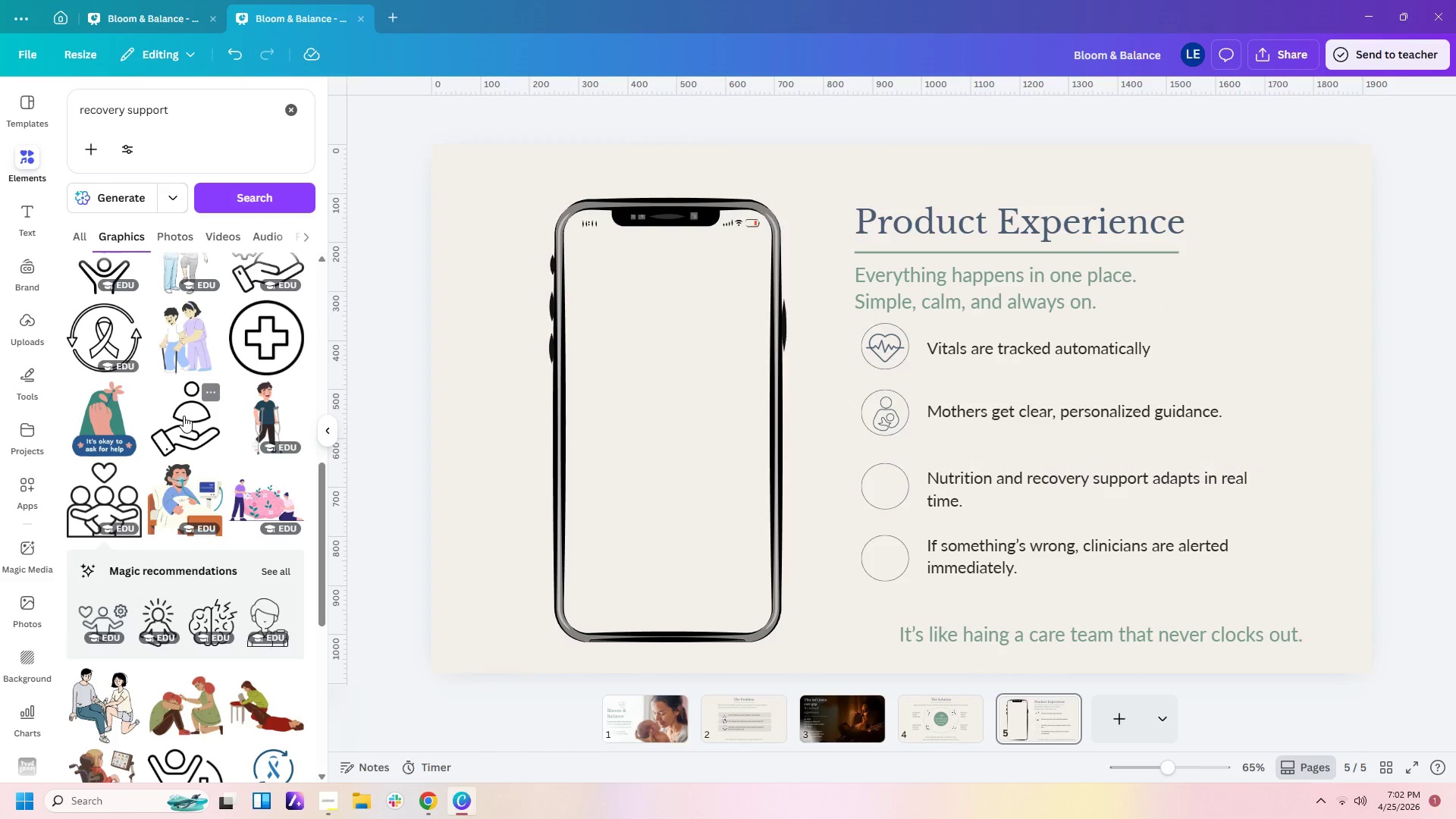 
scroll: coordinate [184, 416], scroll_direction: up, amount: 2.0
 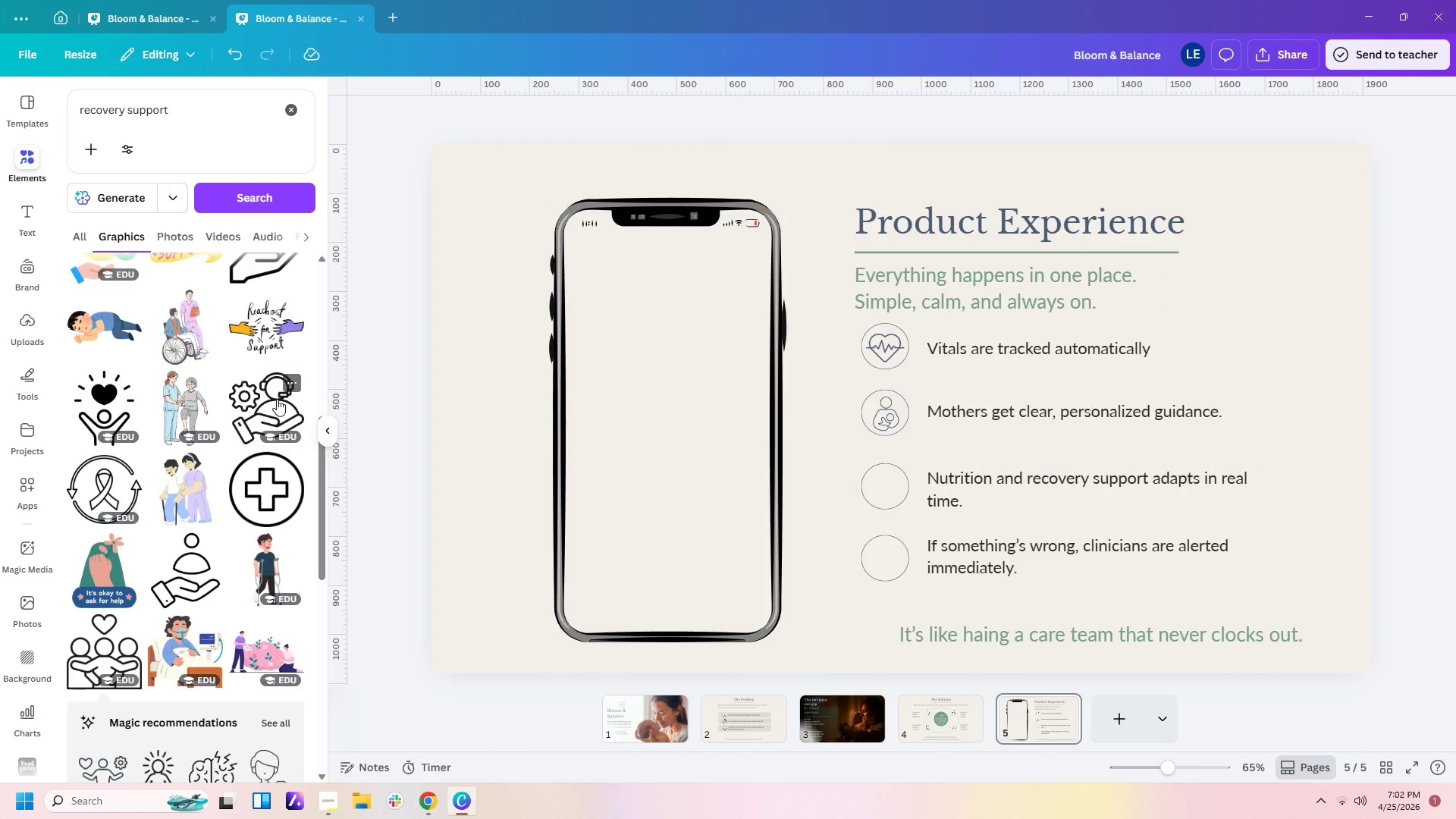 
left_click([277, 399])
 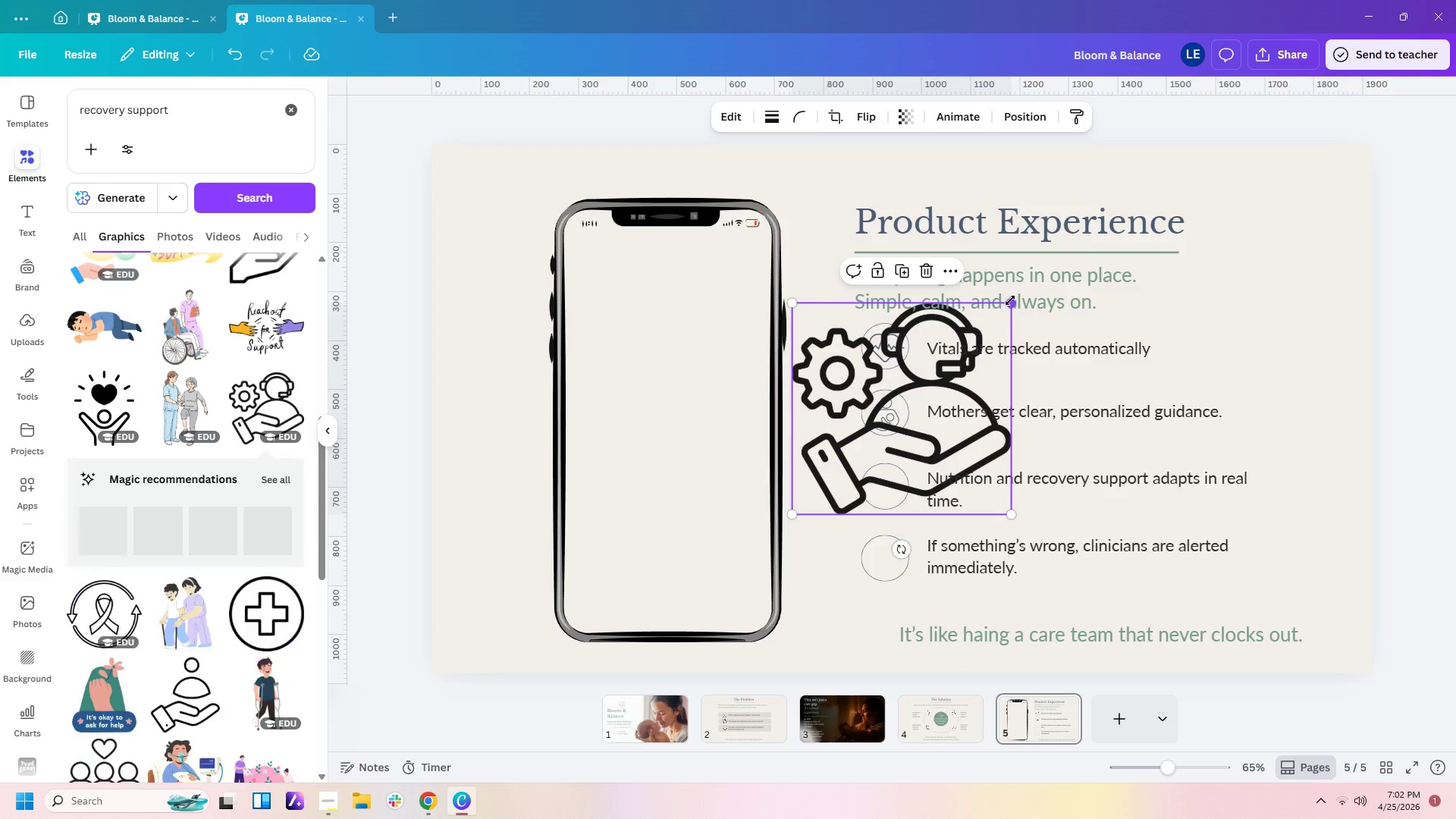 
left_click_drag(start_coordinate=[1009, 300], to_coordinate=[836, 483])
 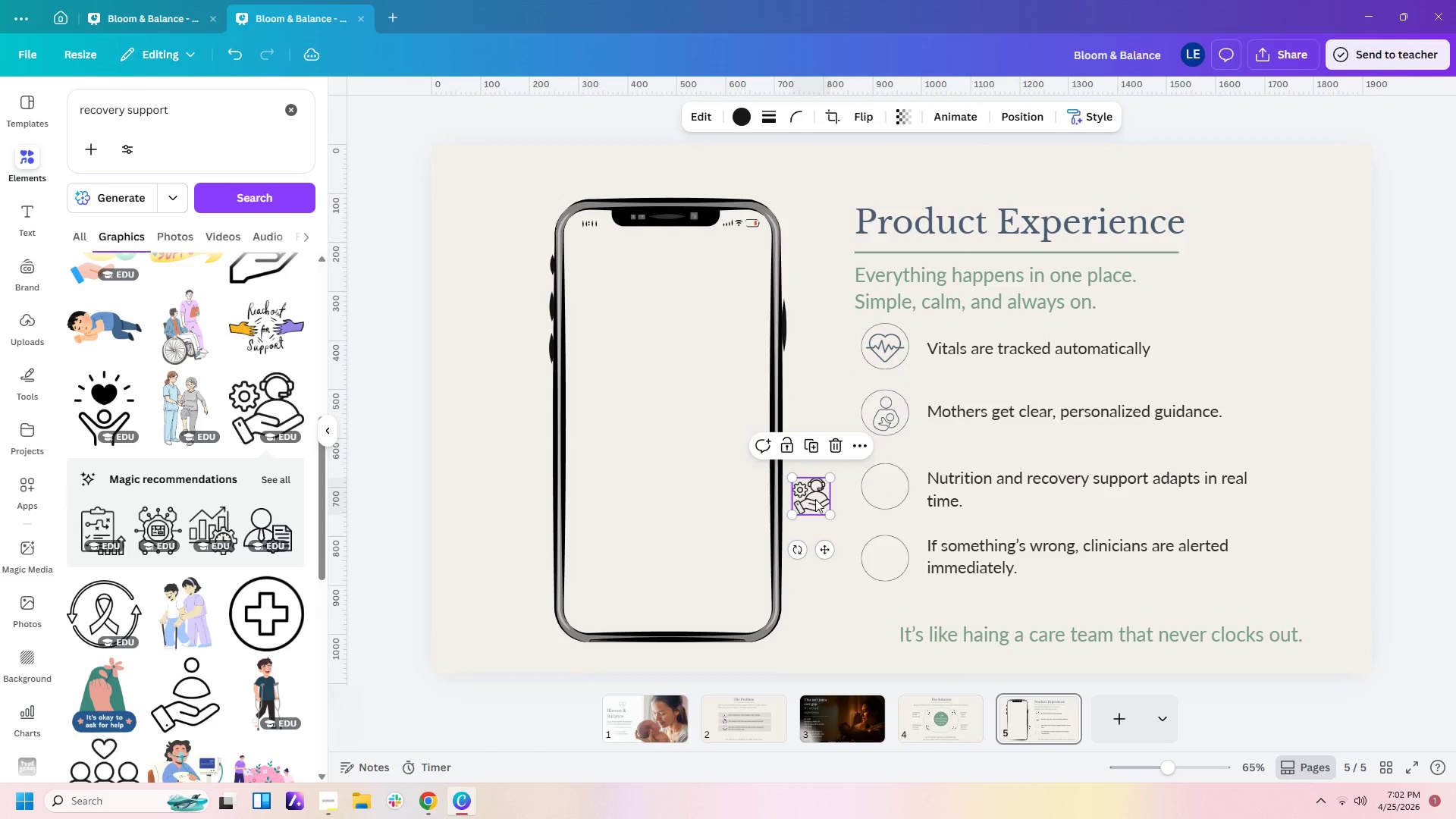 
left_click_drag(start_coordinate=[814, 499], to_coordinate=[890, 491])
 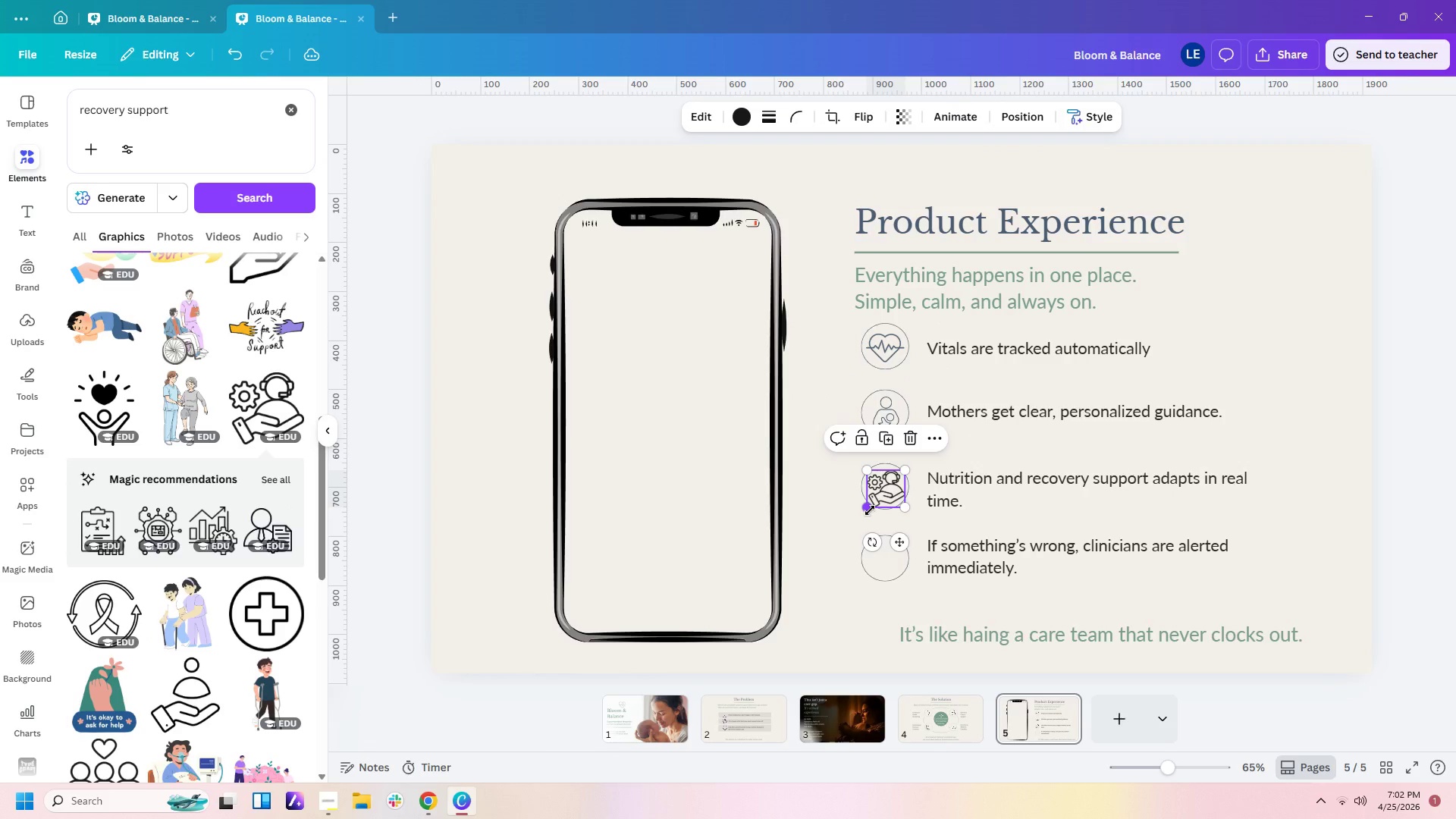 
left_click_drag(start_coordinate=[870, 511], to_coordinate=[870, 506])
 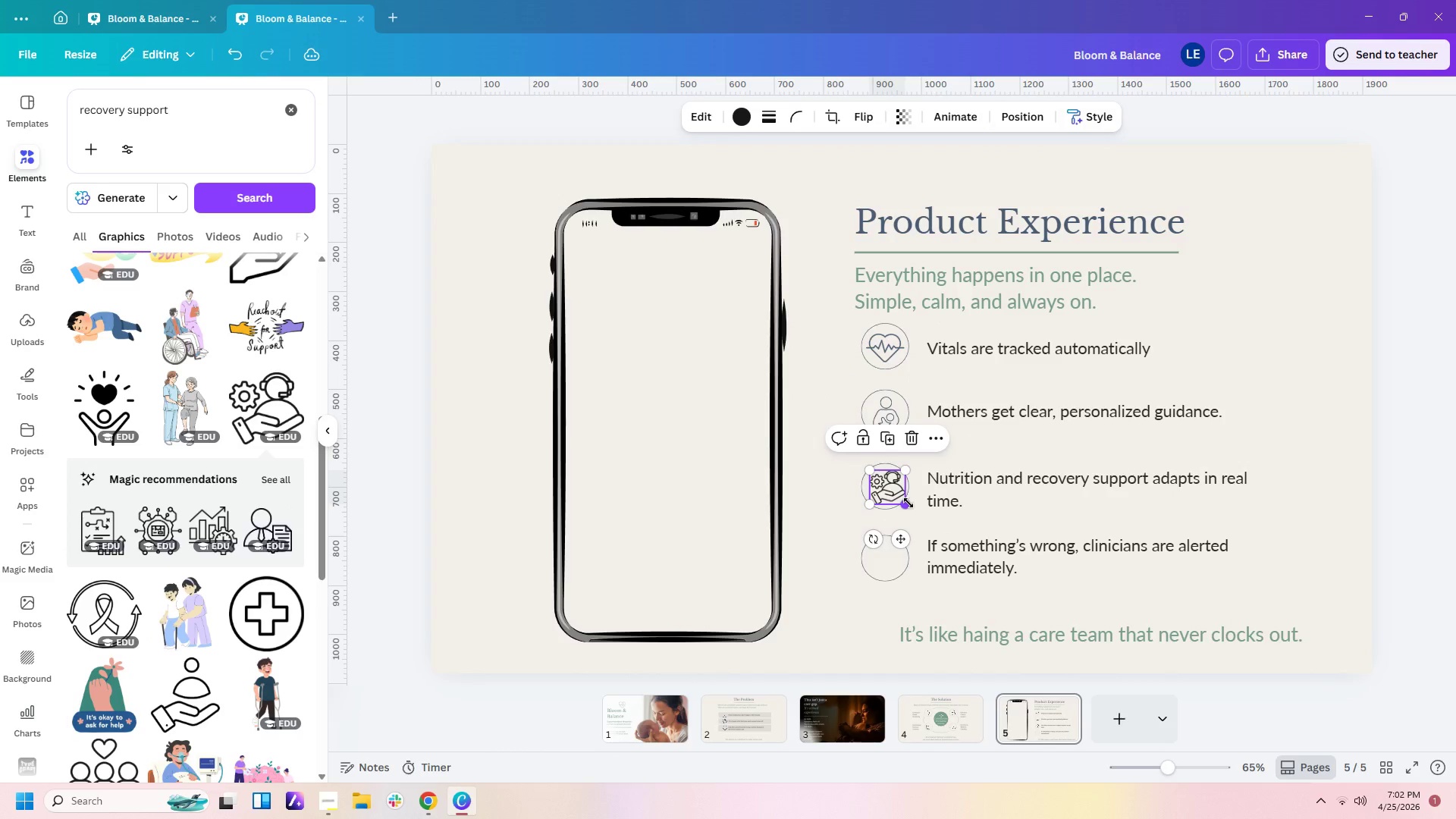 
left_click_drag(start_coordinate=[908, 503], to_coordinate=[905, 501])
 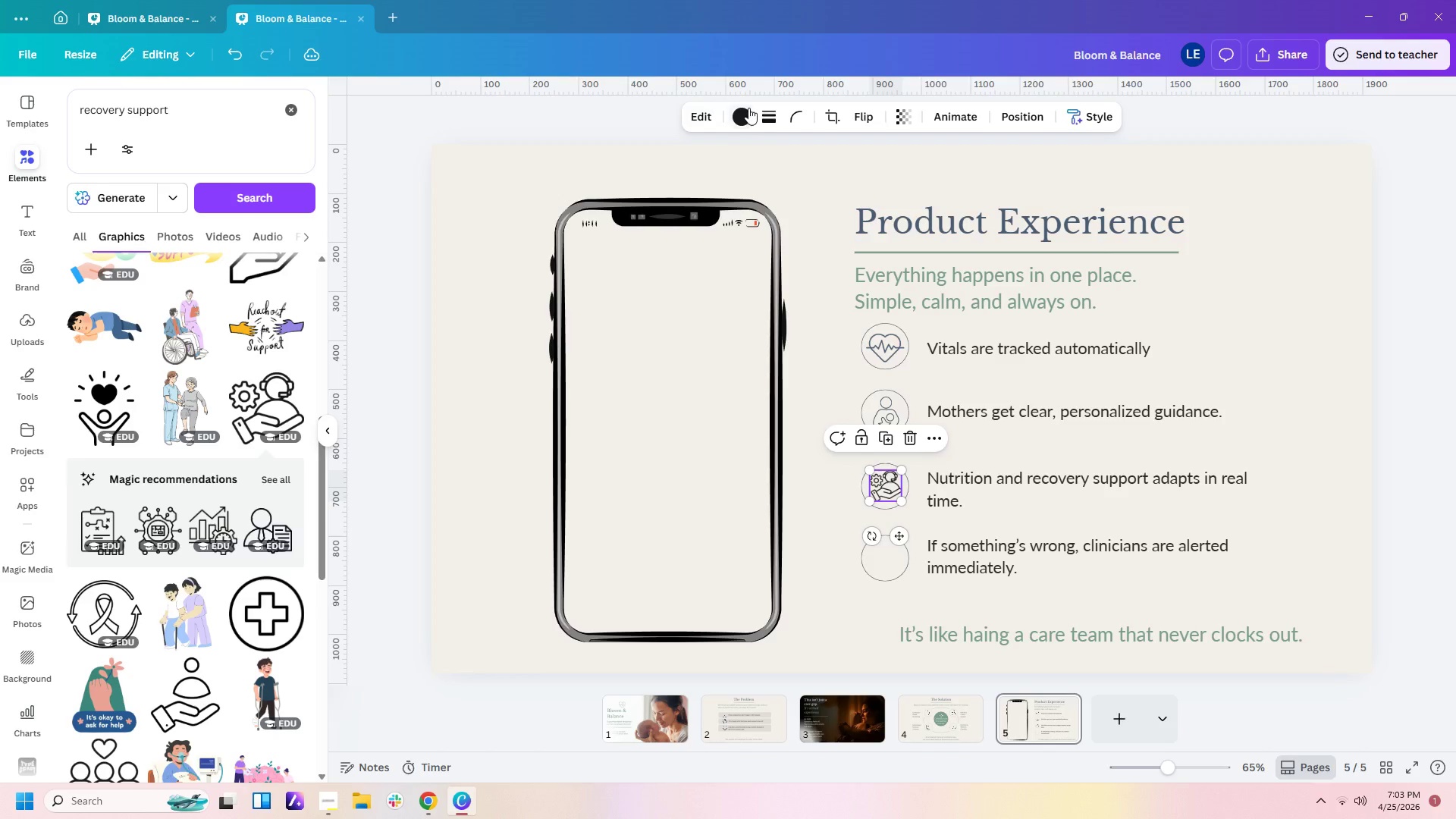 
left_click([745, 119])
 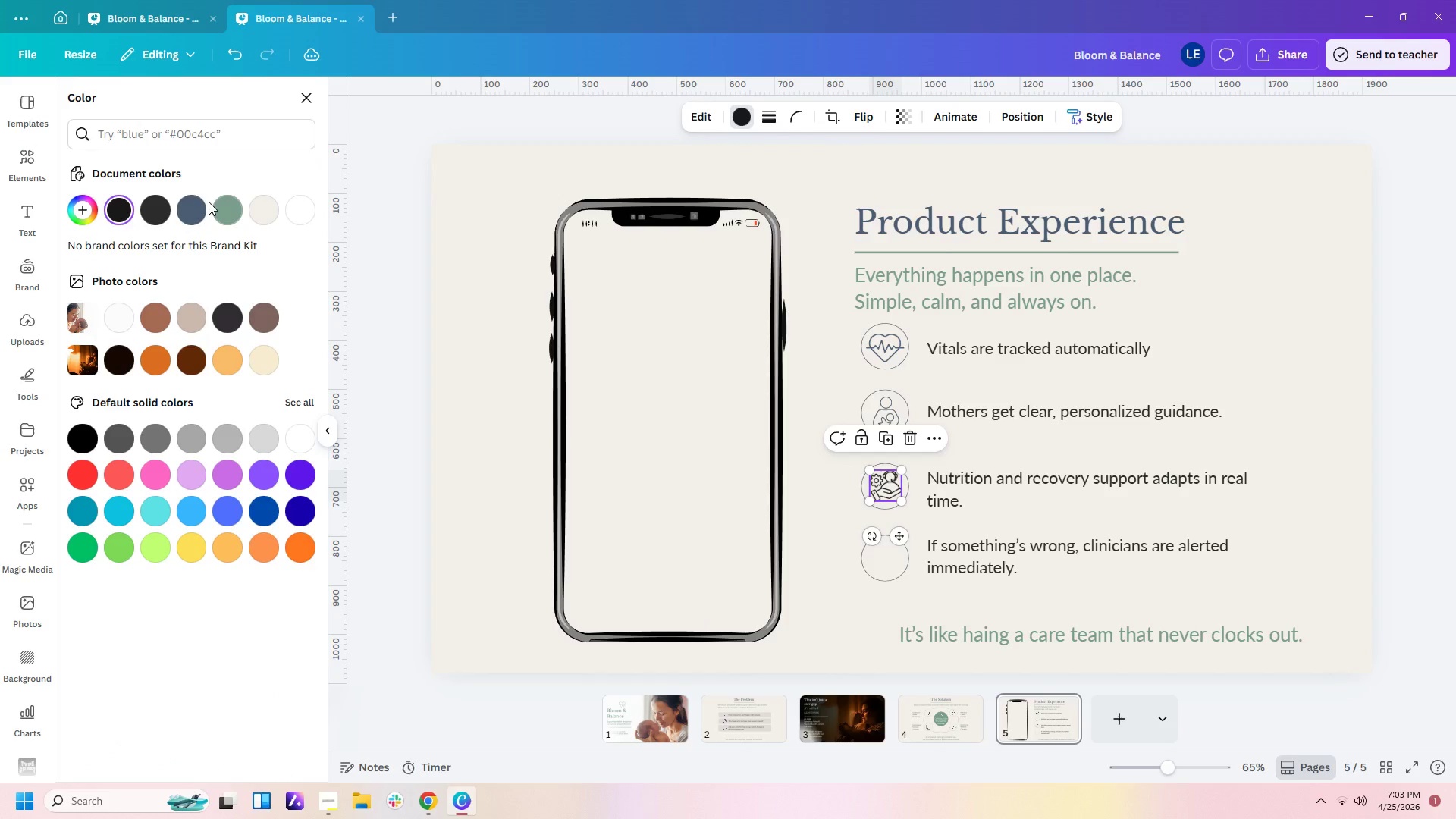 
left_click([196, 210])
 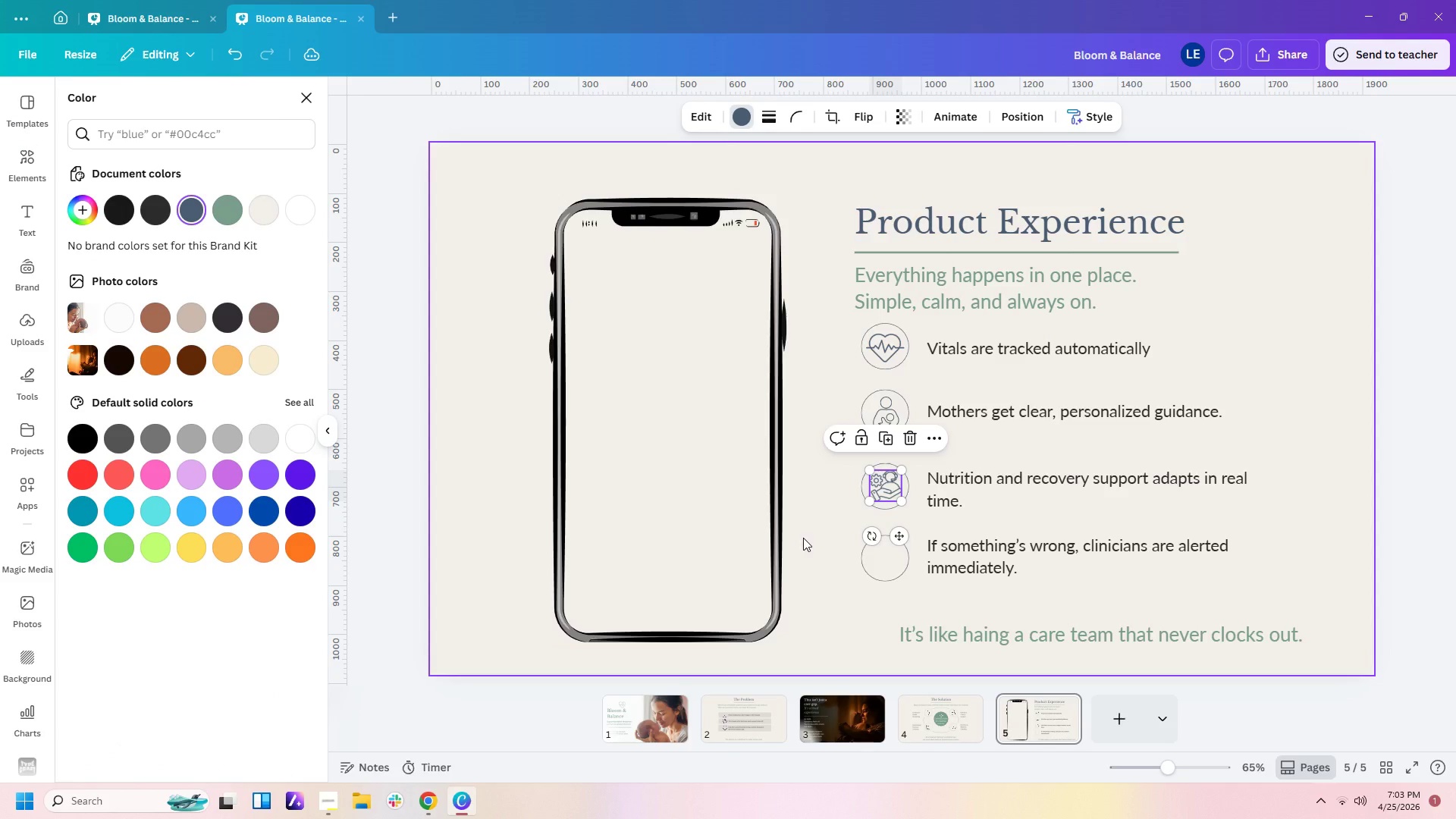 
left_click([827, 562])
 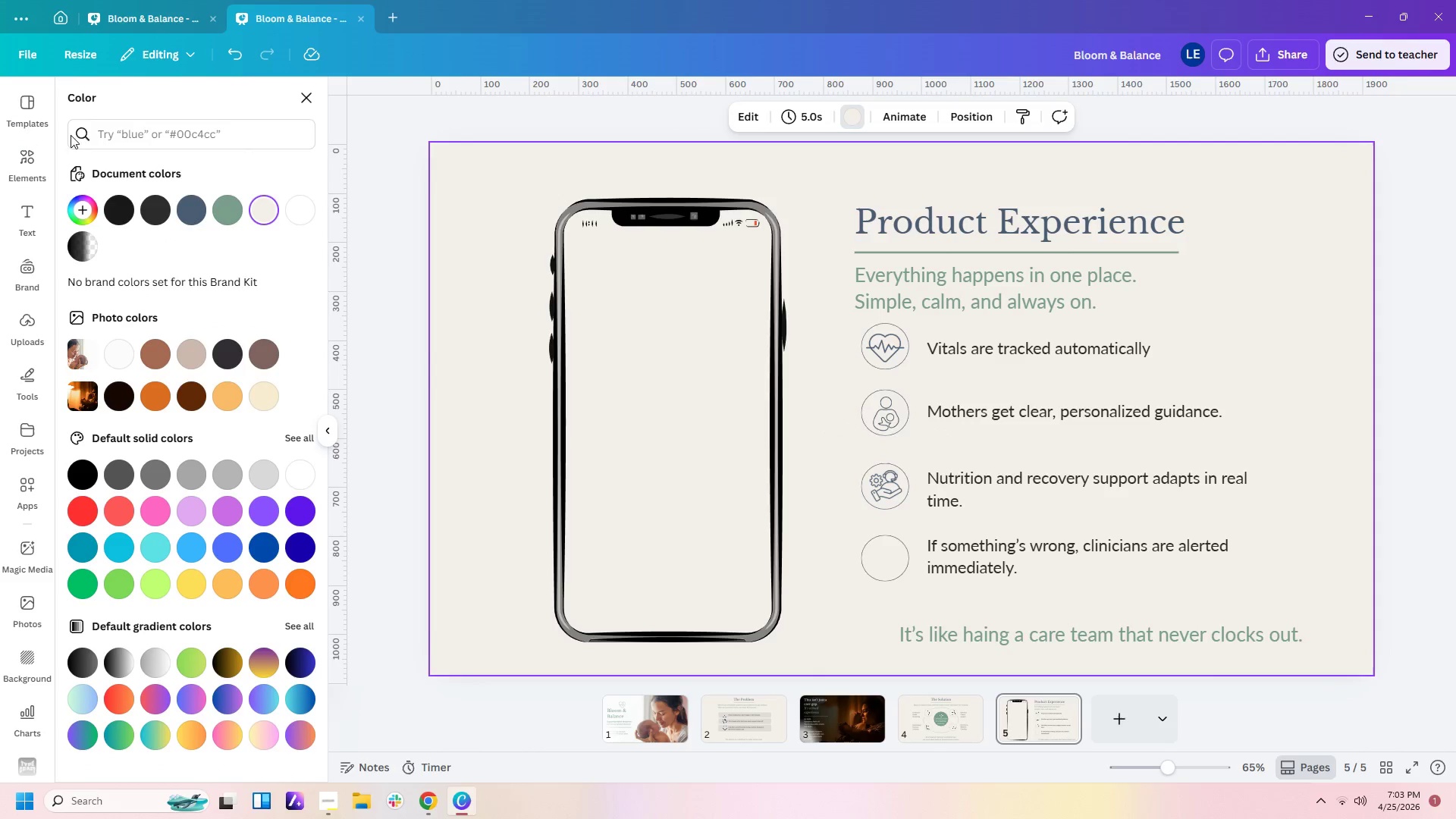 
left_click([30, 162])
 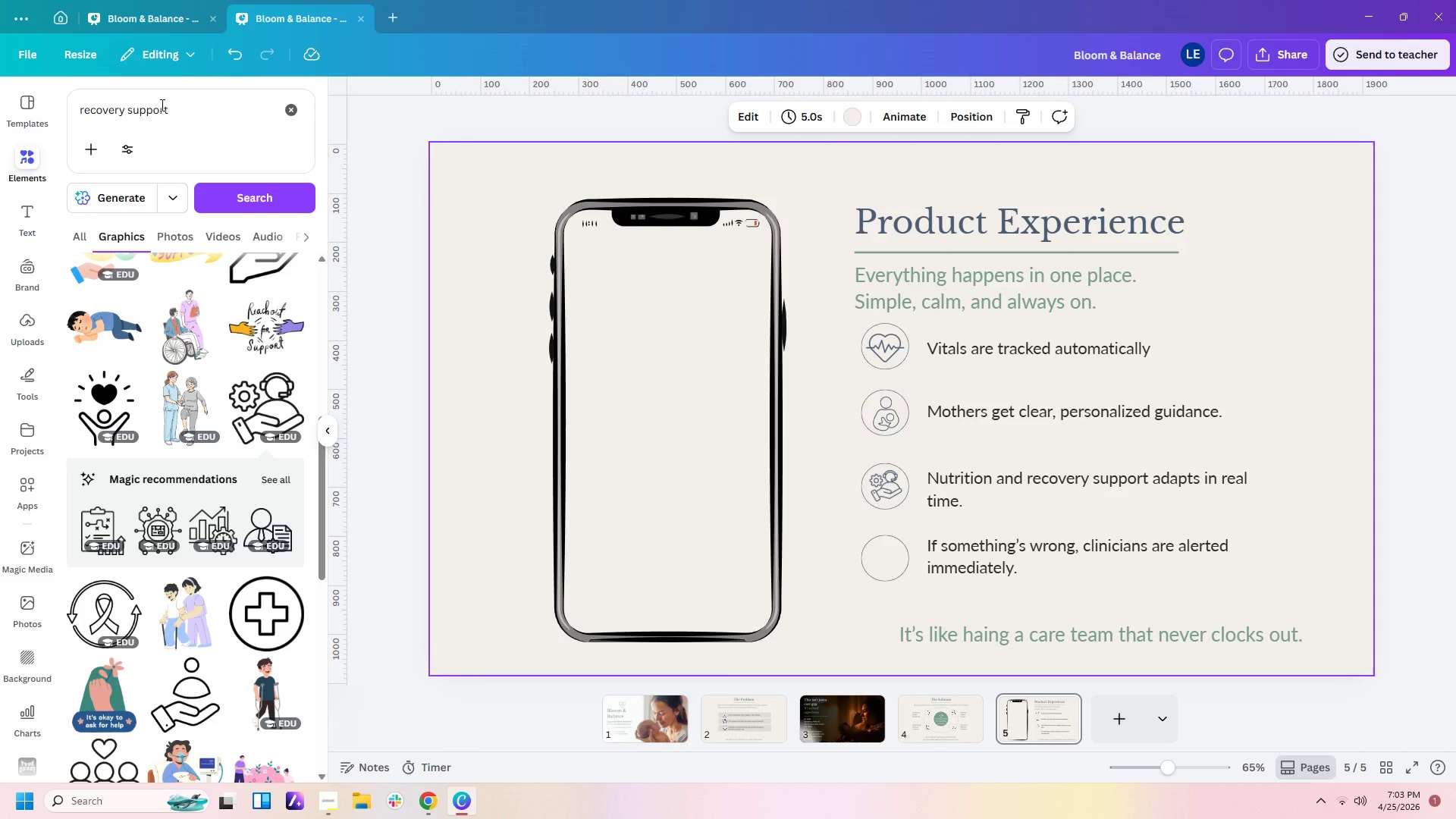 
left_click([167, 105])
 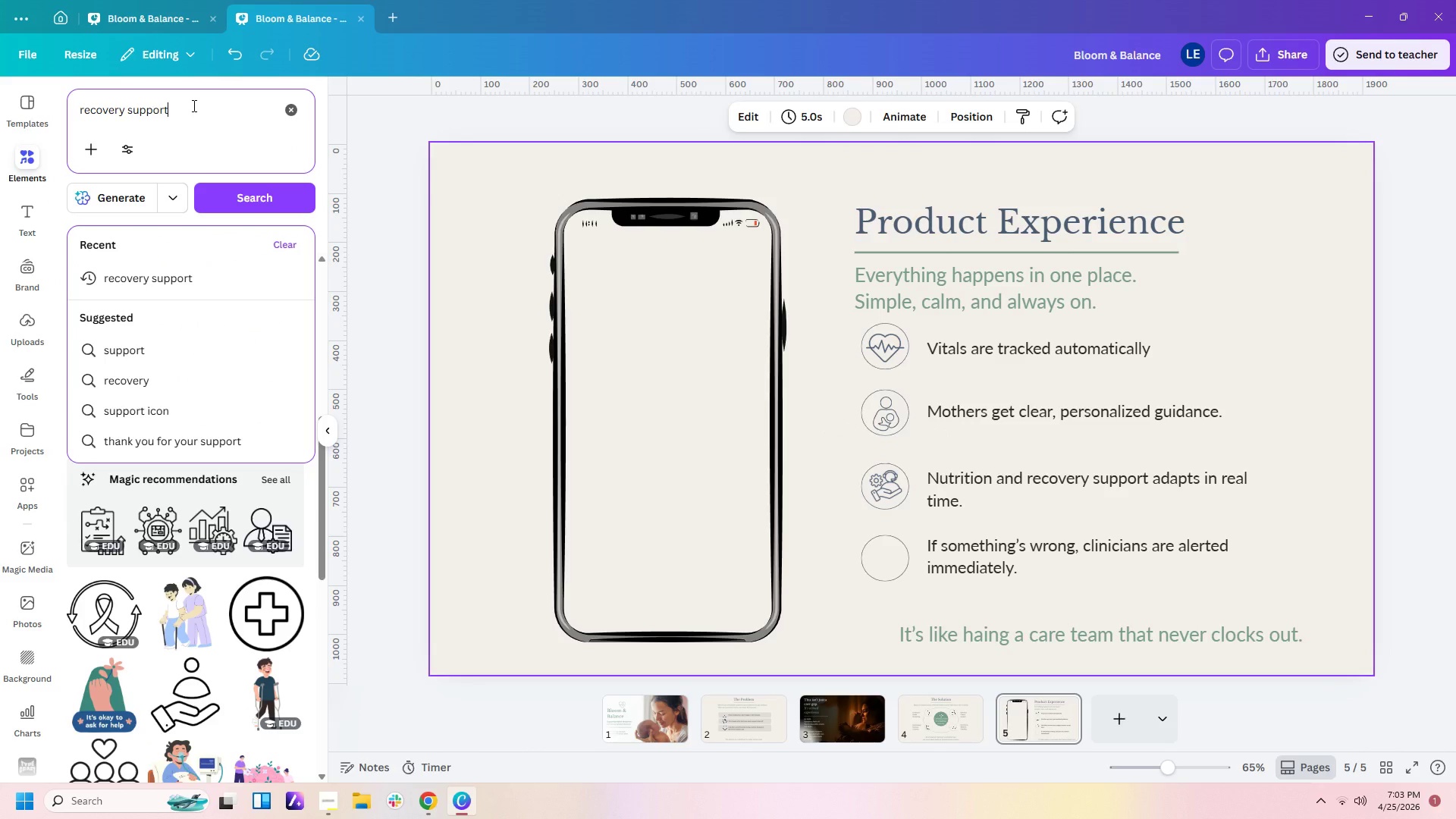 
left_click_drag(start_coordinate=[193, 105], to_coordinate=[48, 90])
 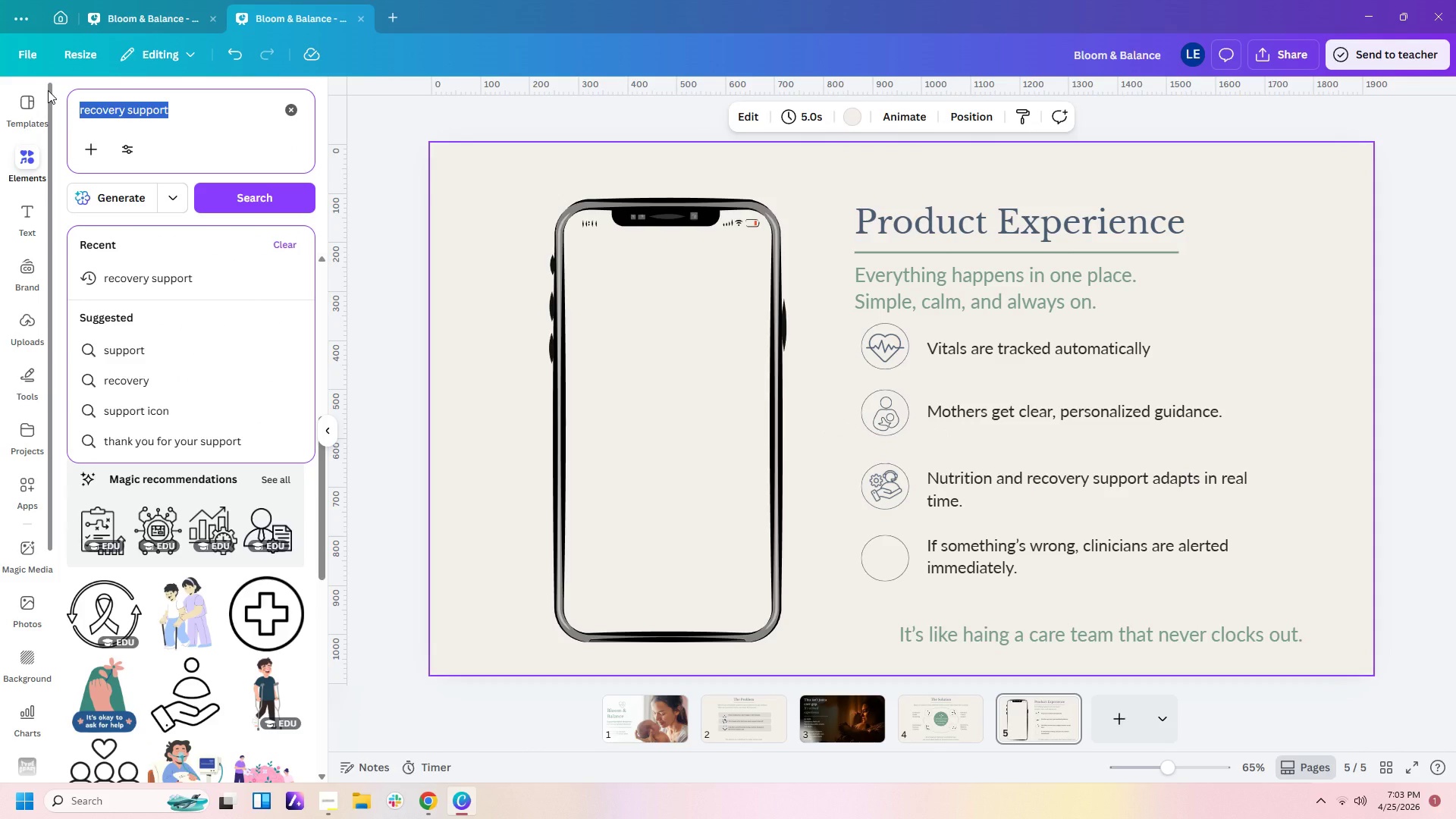 
type(alerted)
 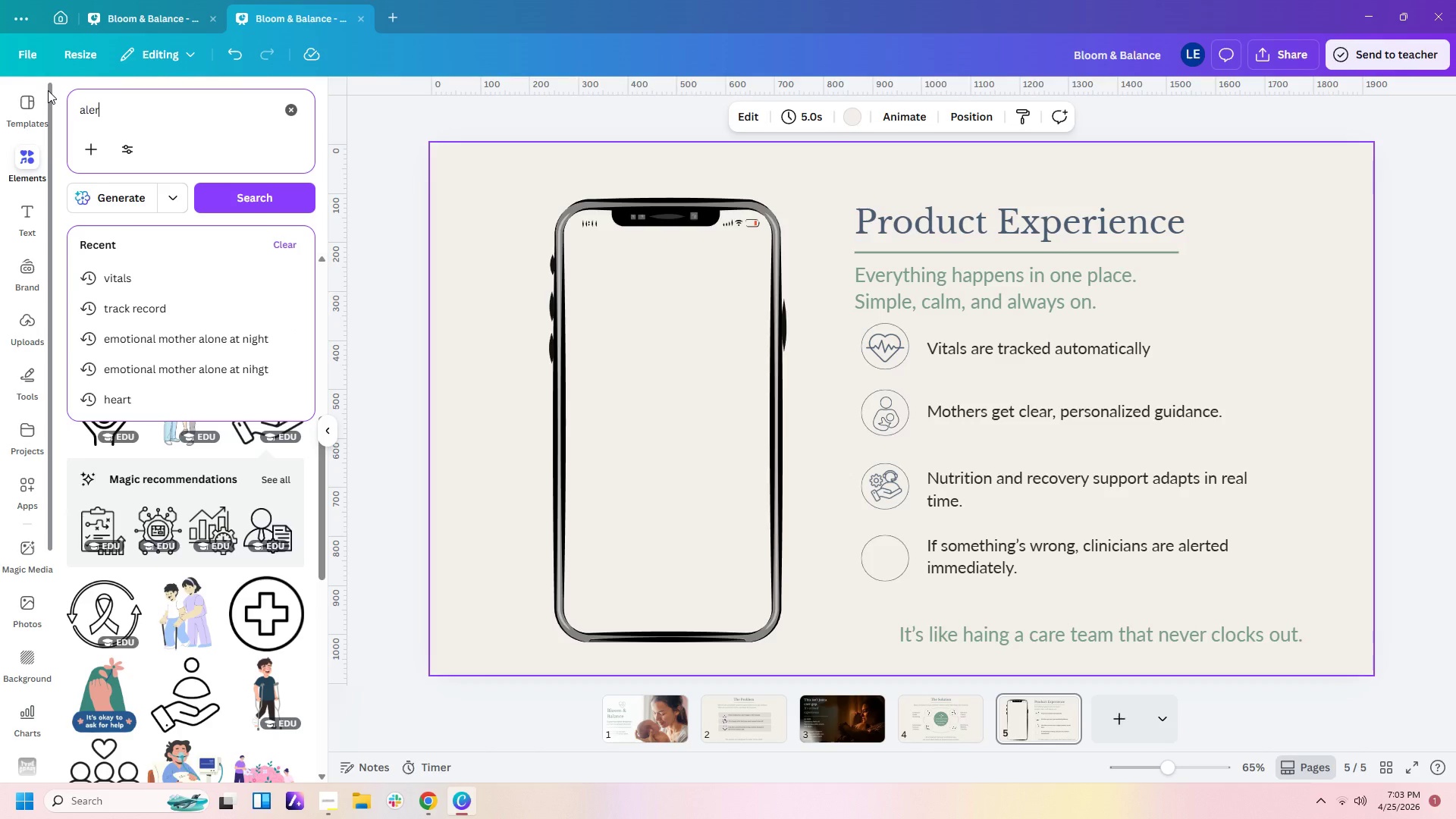 
key(Enter)
 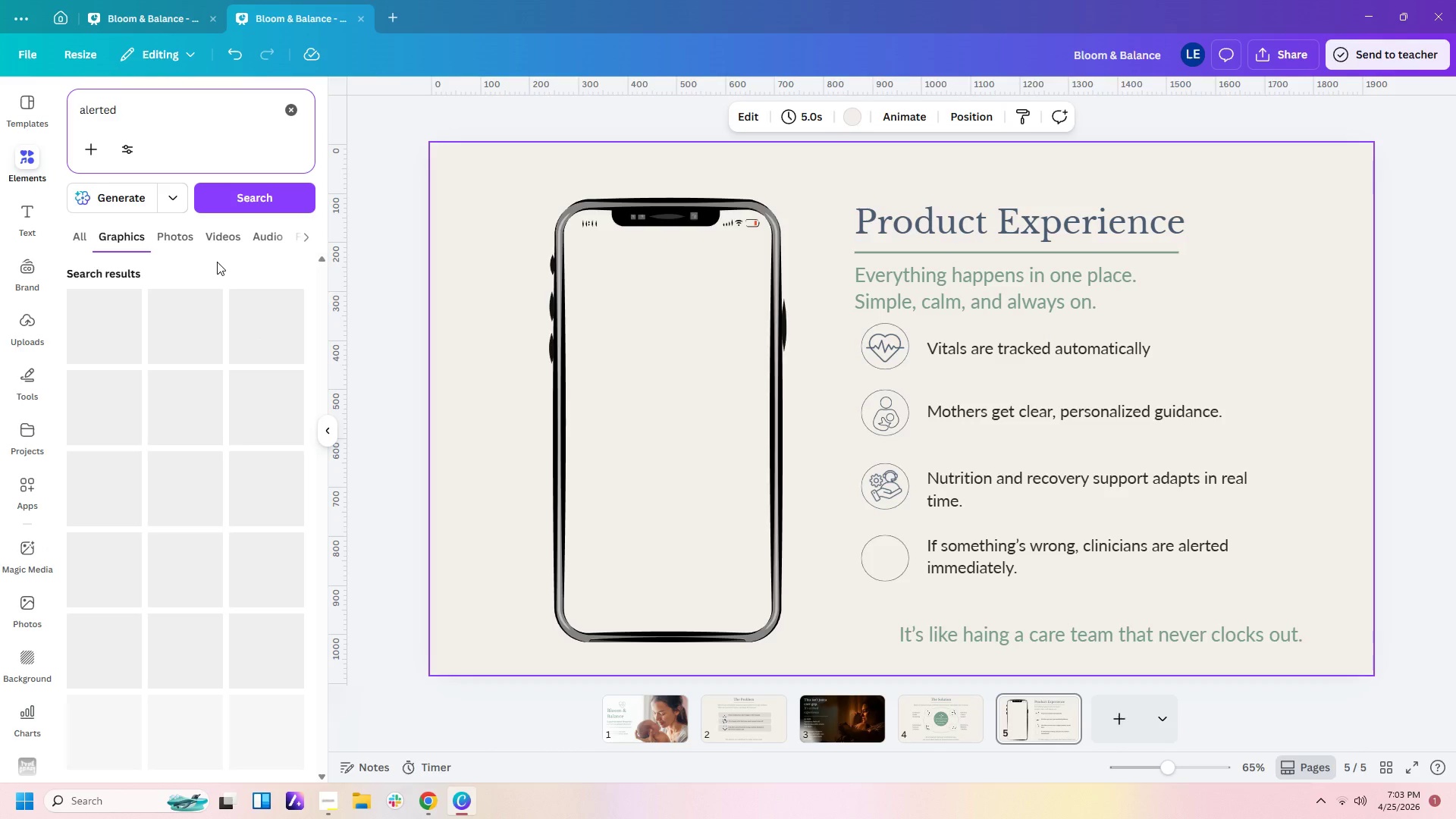 
wait(10.36)
 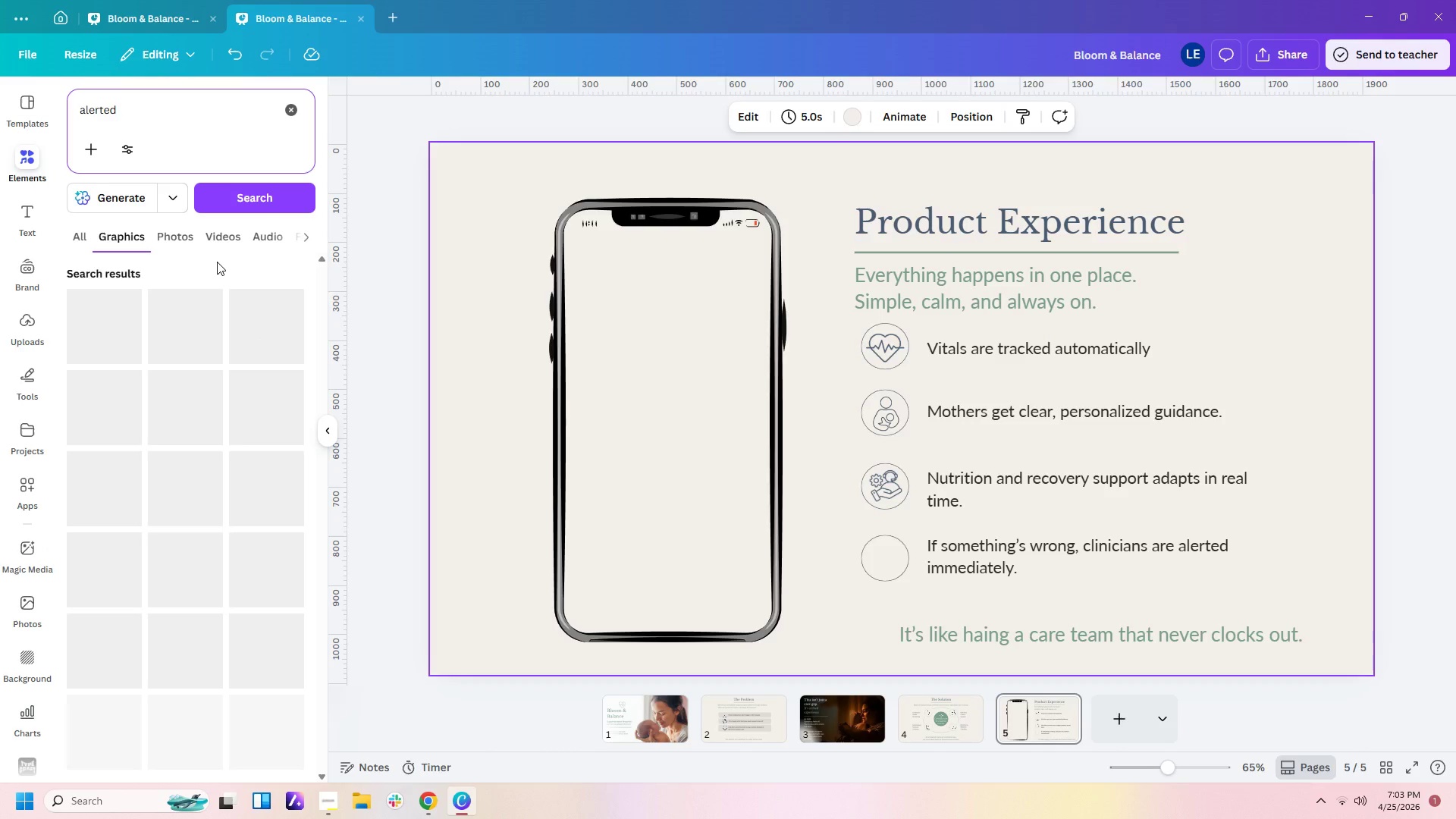 
scroll: coordinate [240, 482], scroll_direction: down, amount: 1.0
 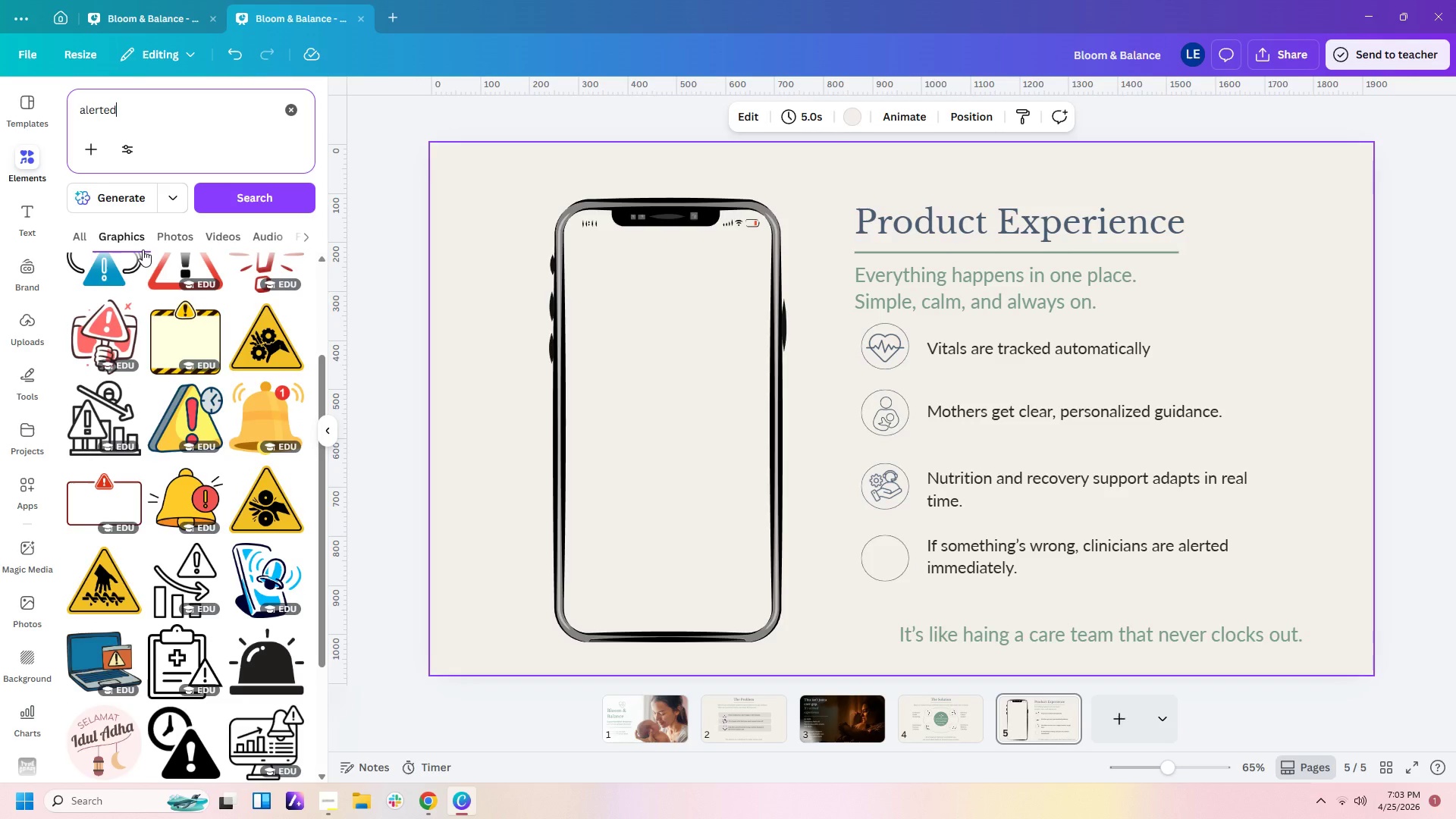 
key(Backspace)
 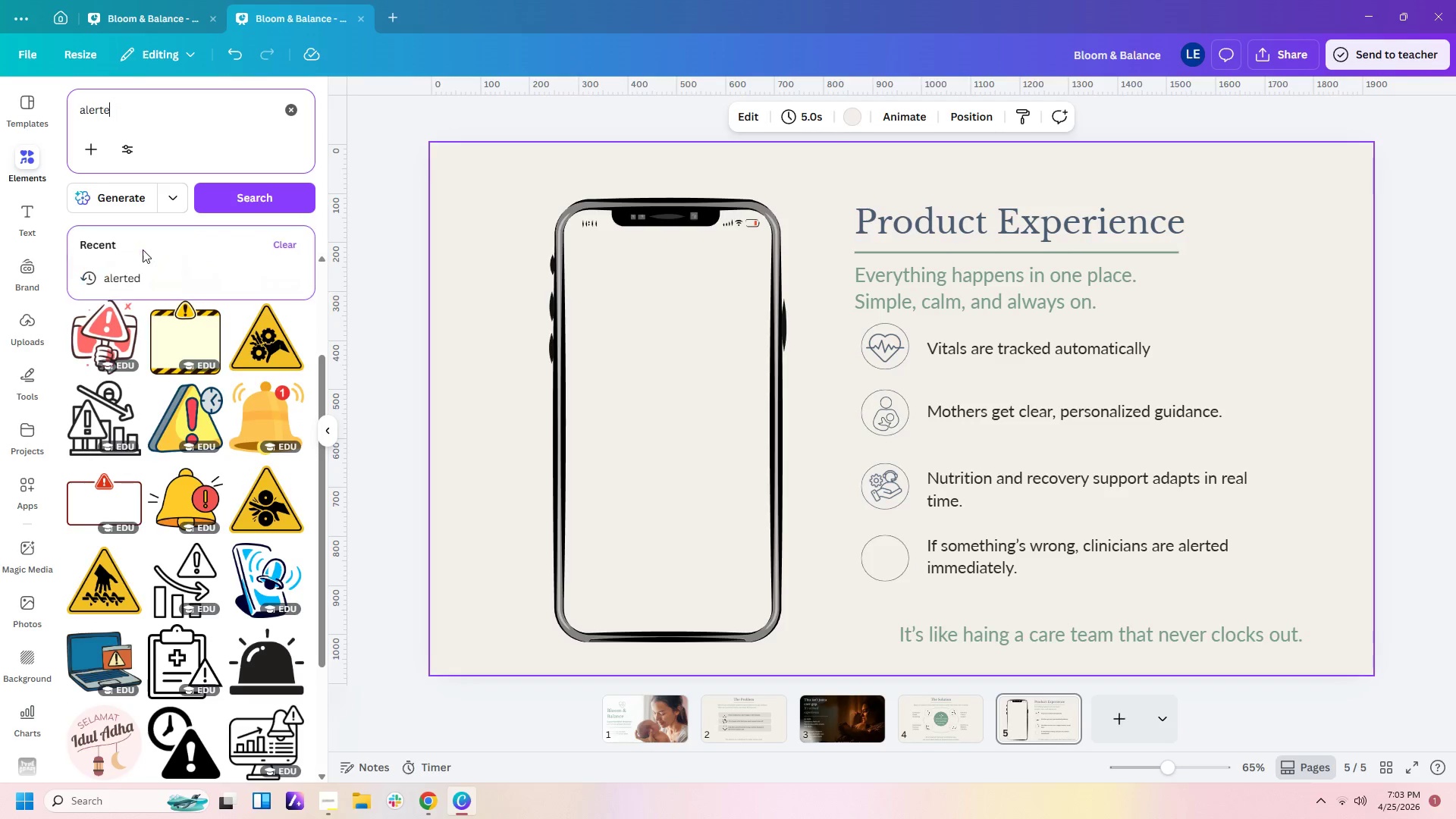 
key(Backspace)
 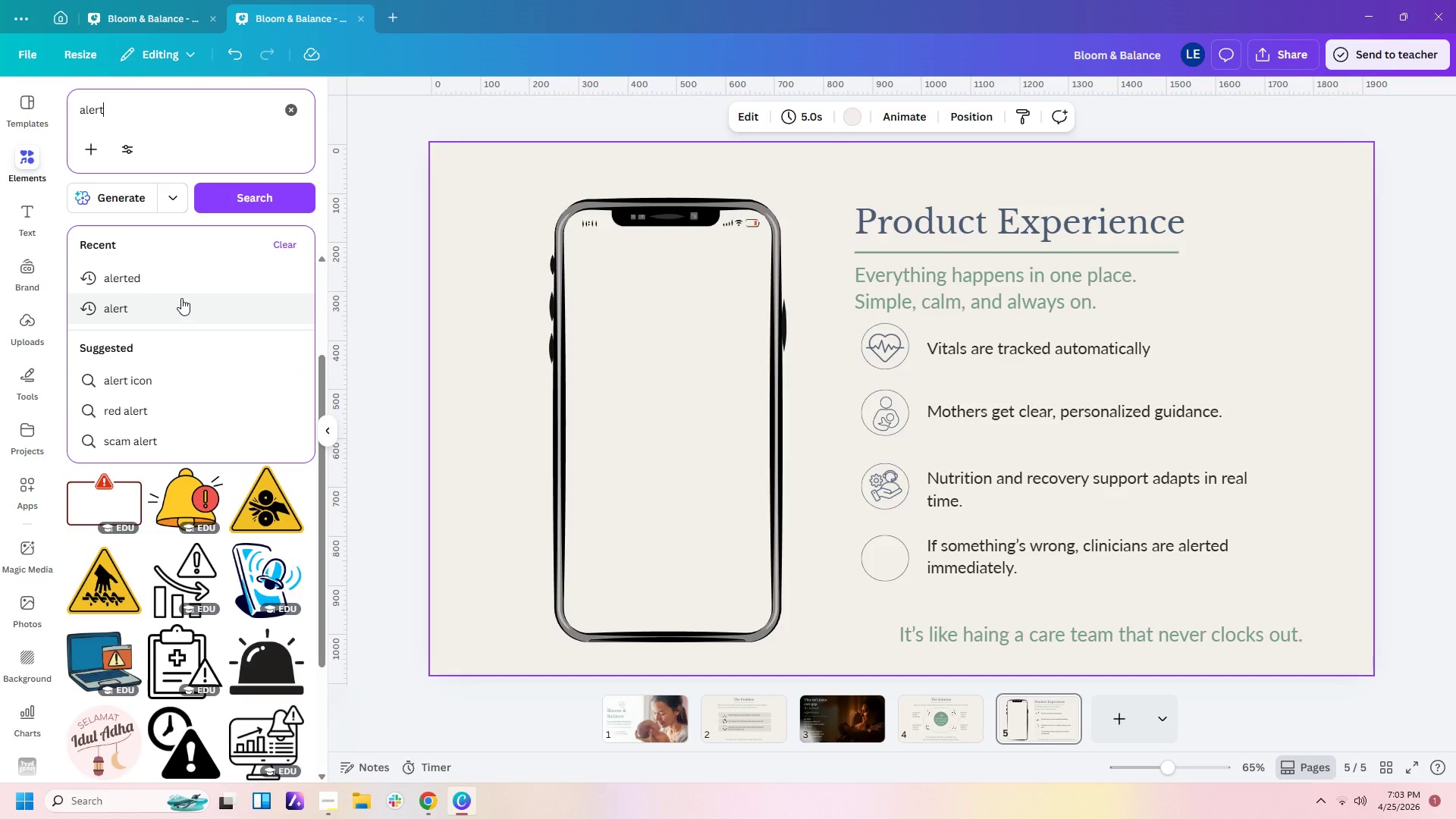 
key(Enter)
 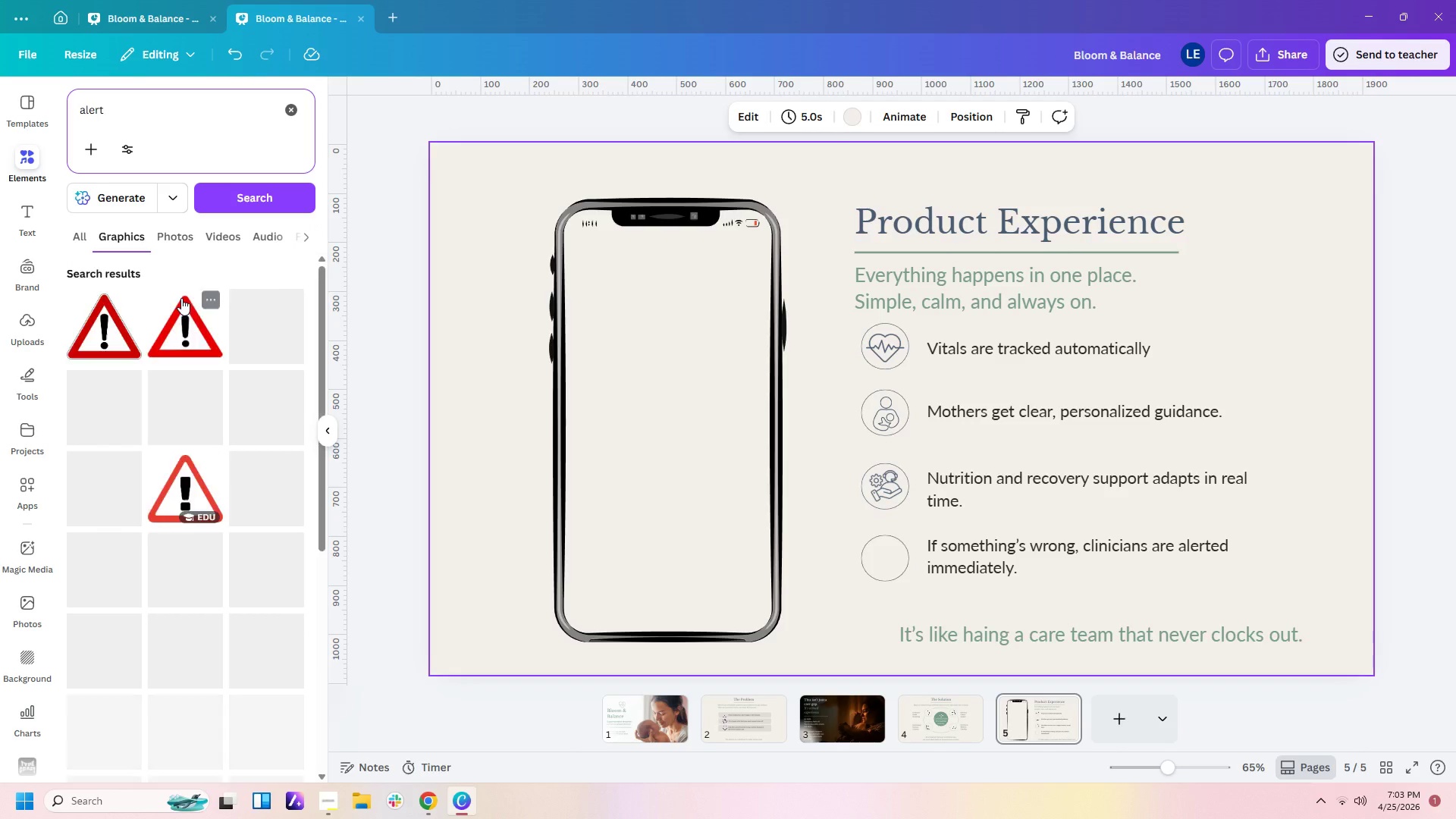 
mouse_move([174, 413])
 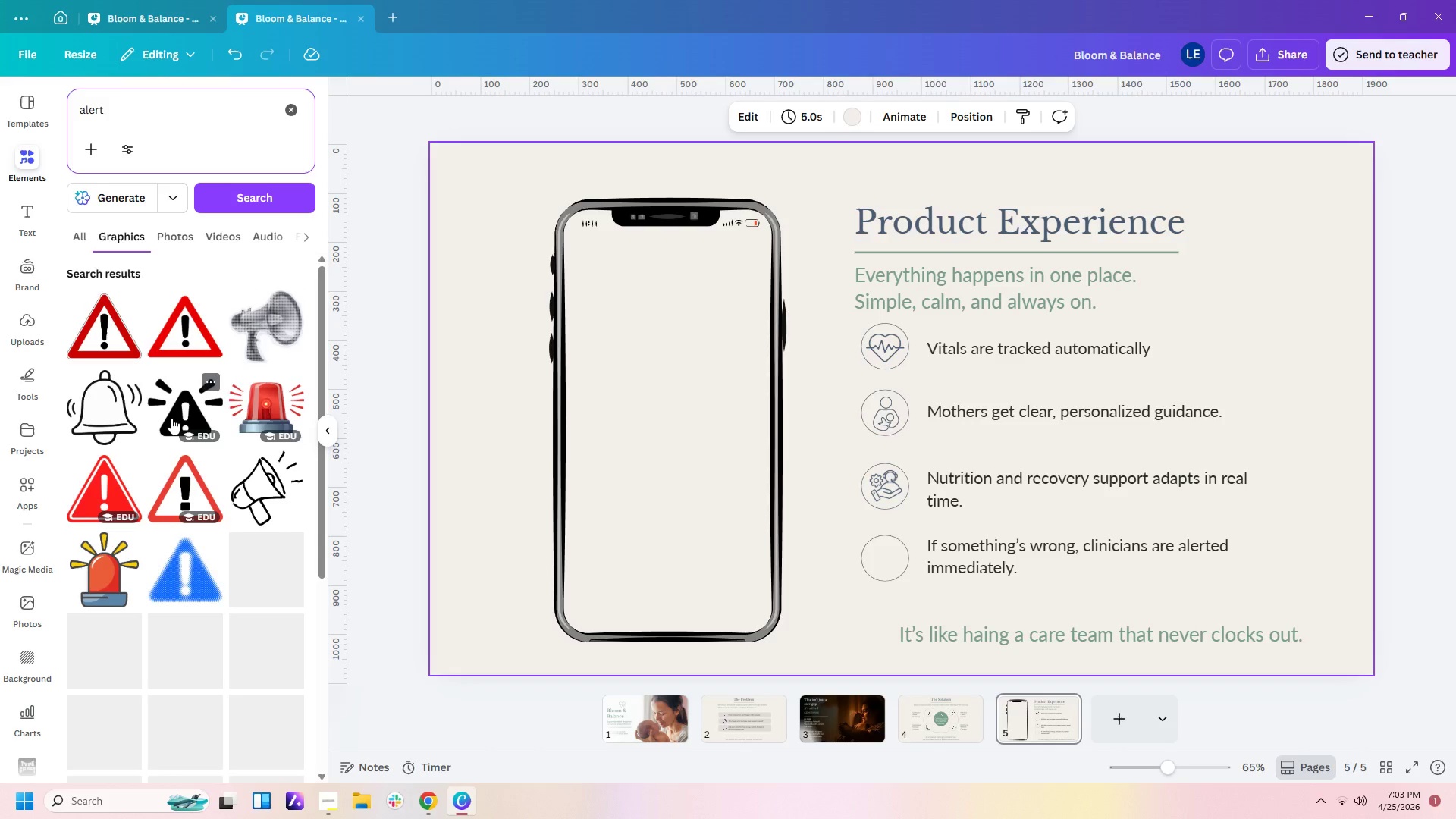 
left_click([171, 418])
 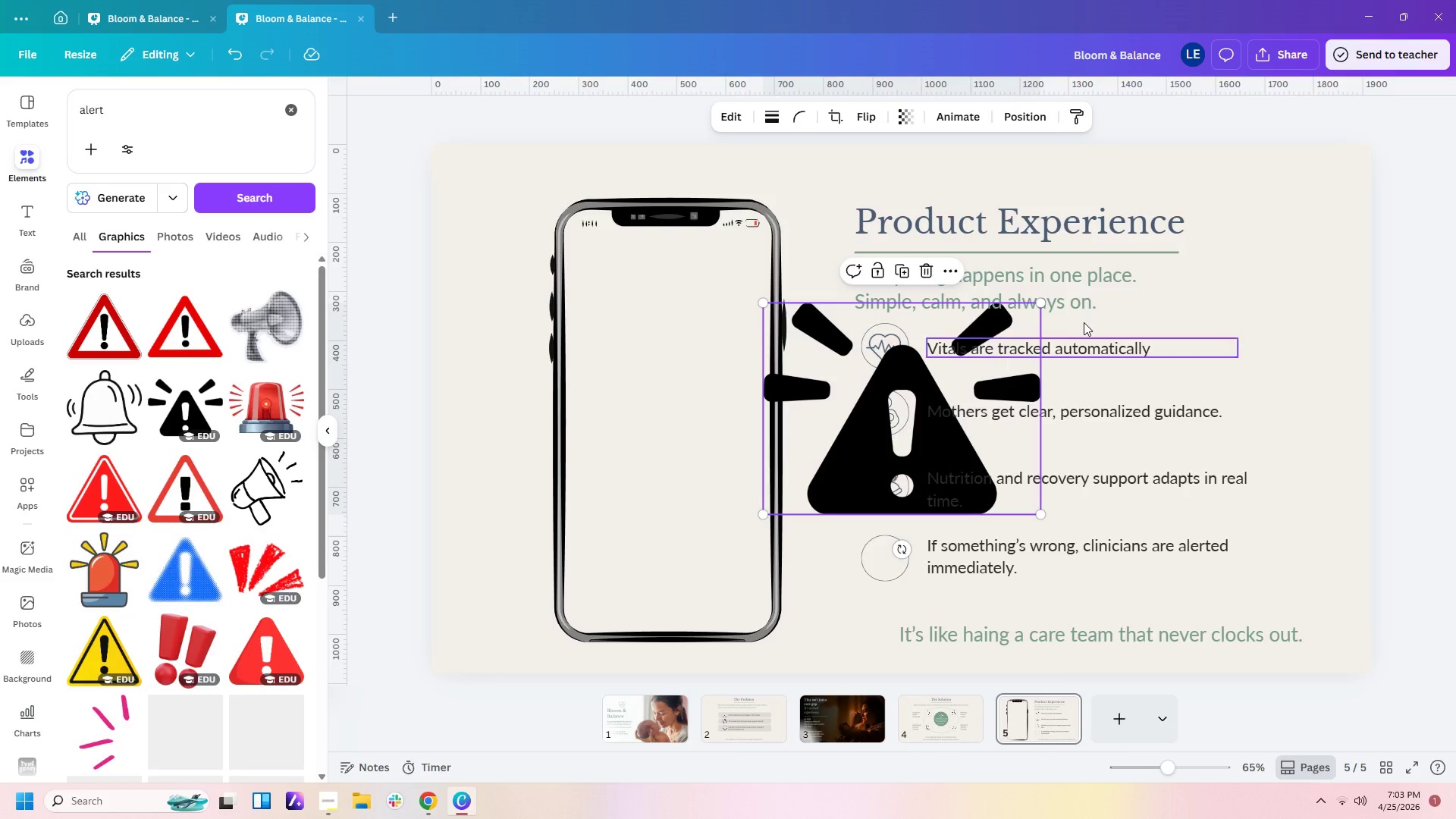 
left_click_drag(start_coordinate=[1040, 303], to_coordinate=[817, 497])
 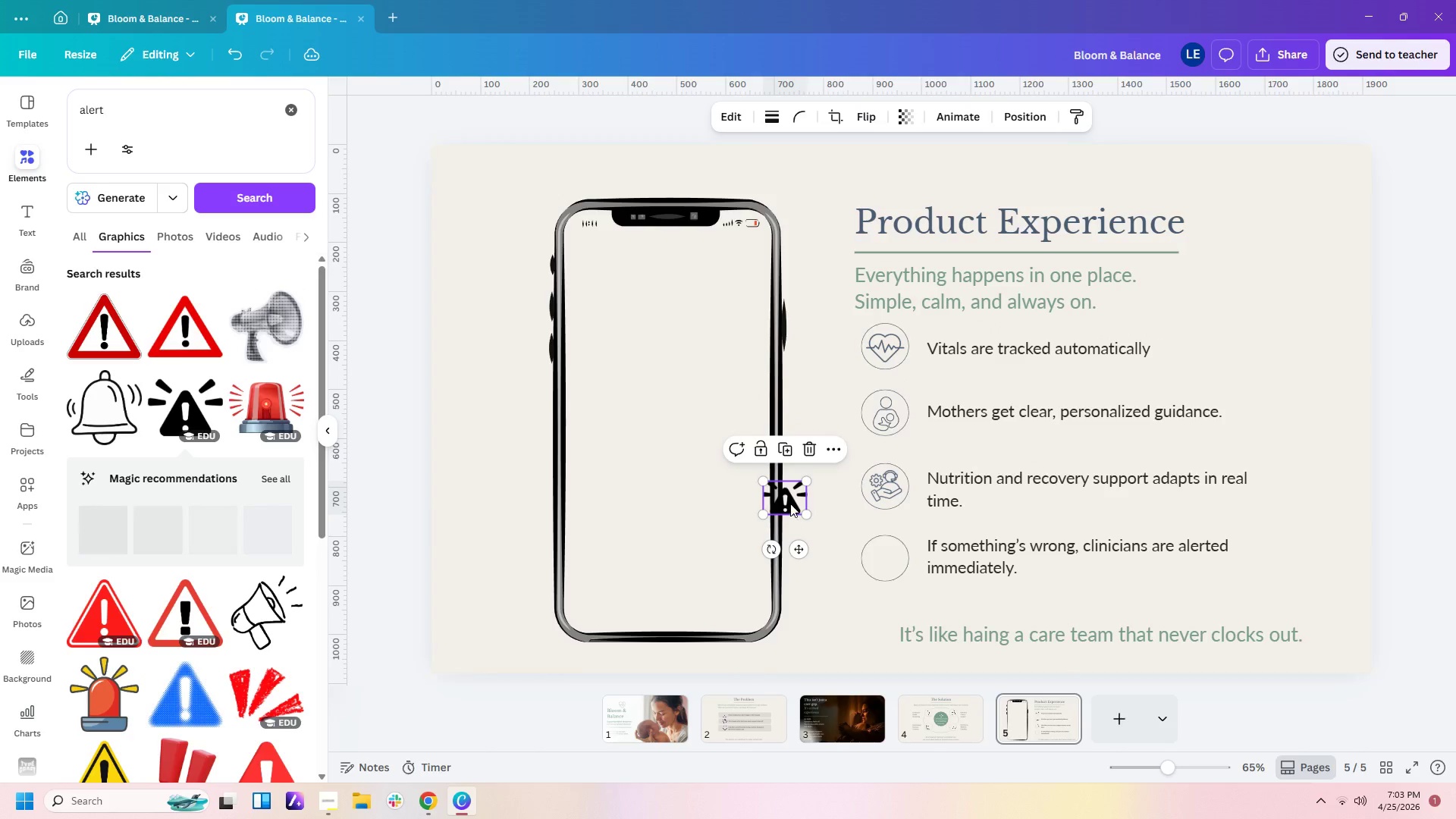 
left_click_drag(start_coordinate=[790, 504], to_coordinate=[890, 565])
 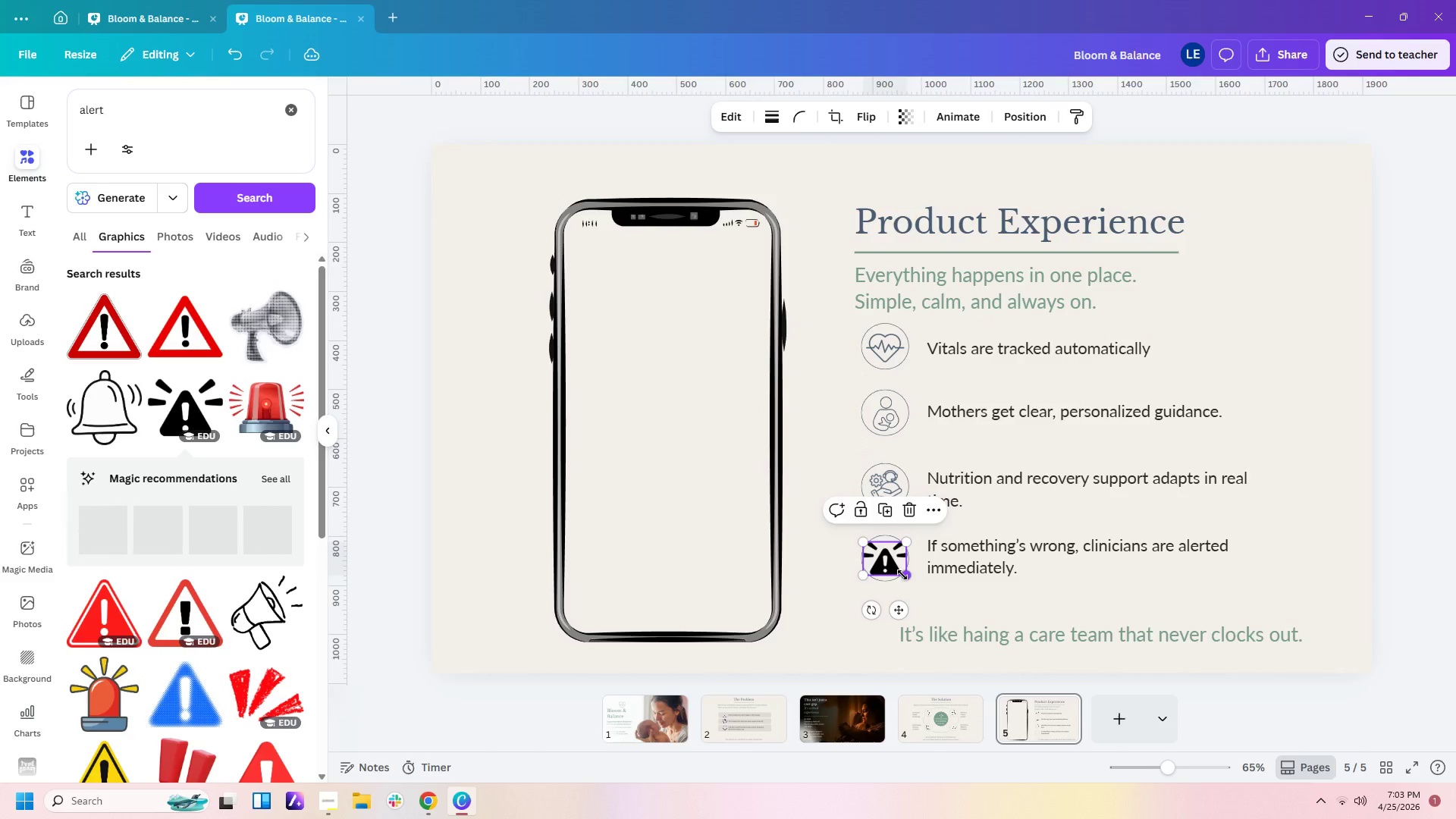 
left_click_drag(start_coordinate=[902, 575], to_coordinate=[890, 564])
 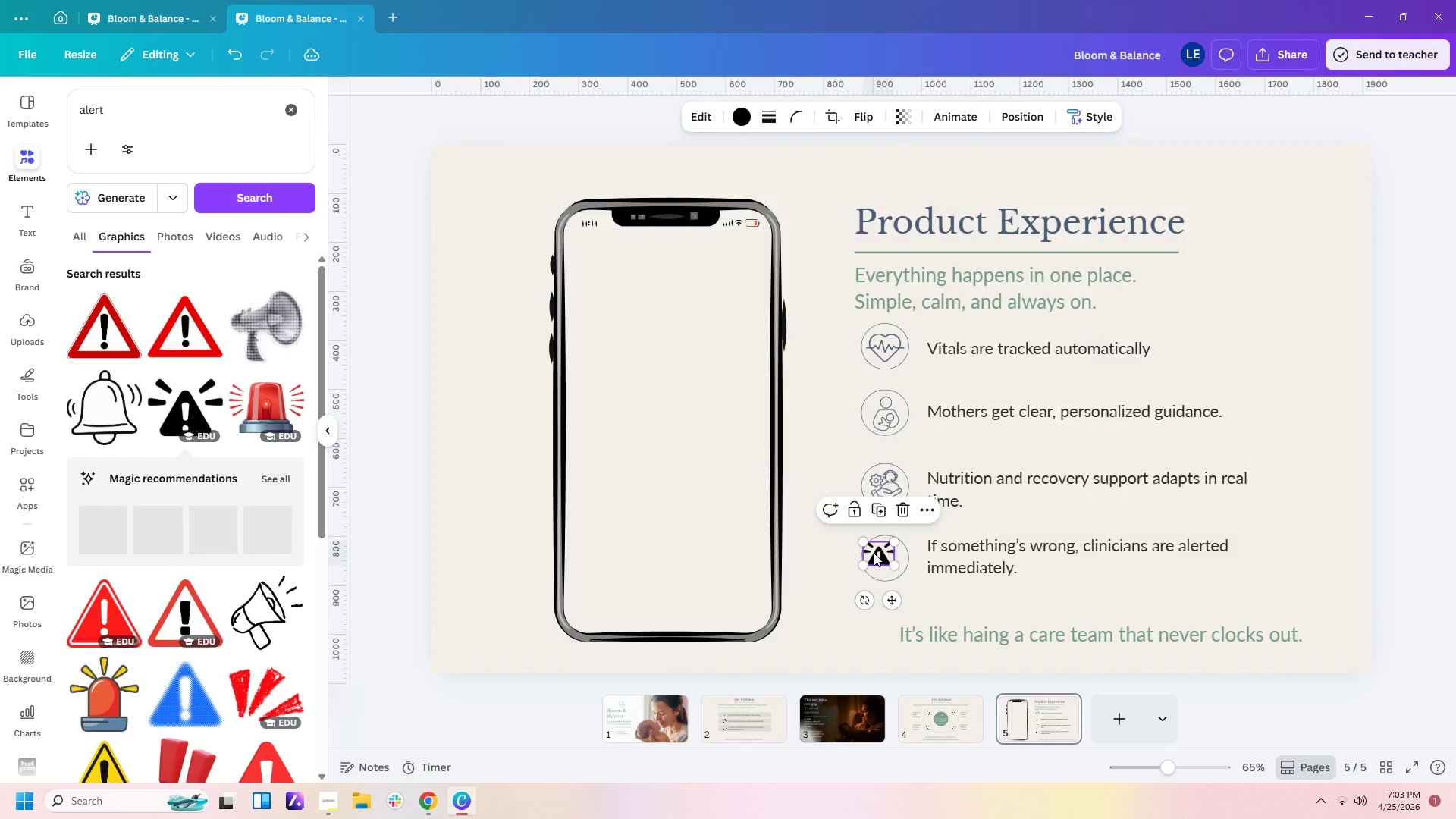 
left_click_drag(start_coordinate=[874, 553], to_coordinate=[884, 555])
 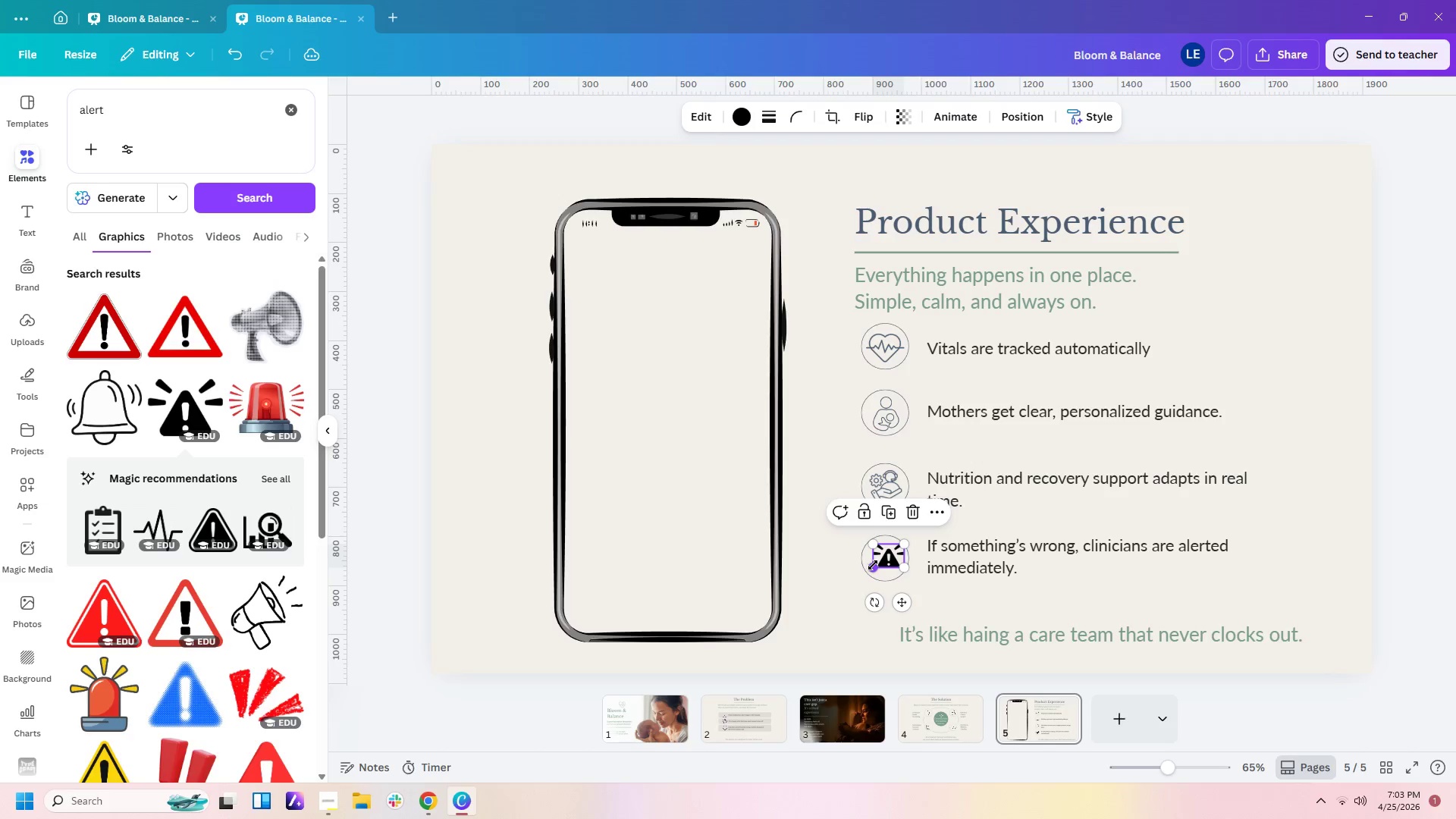 
left_click_drag(start_coordinate=[873, 565], to_coordinate=[866, 566])
 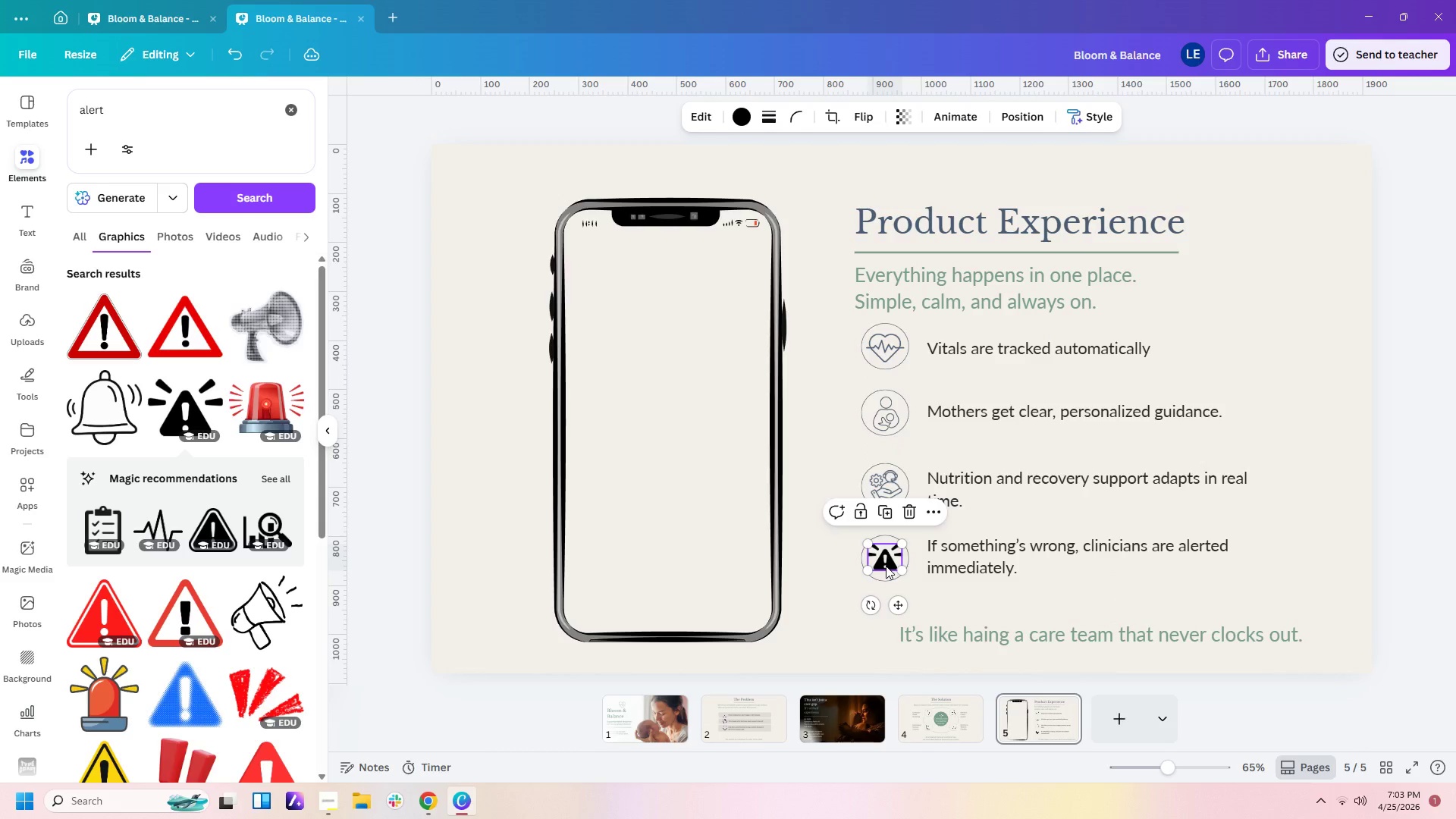 
left_click([743, 112])
 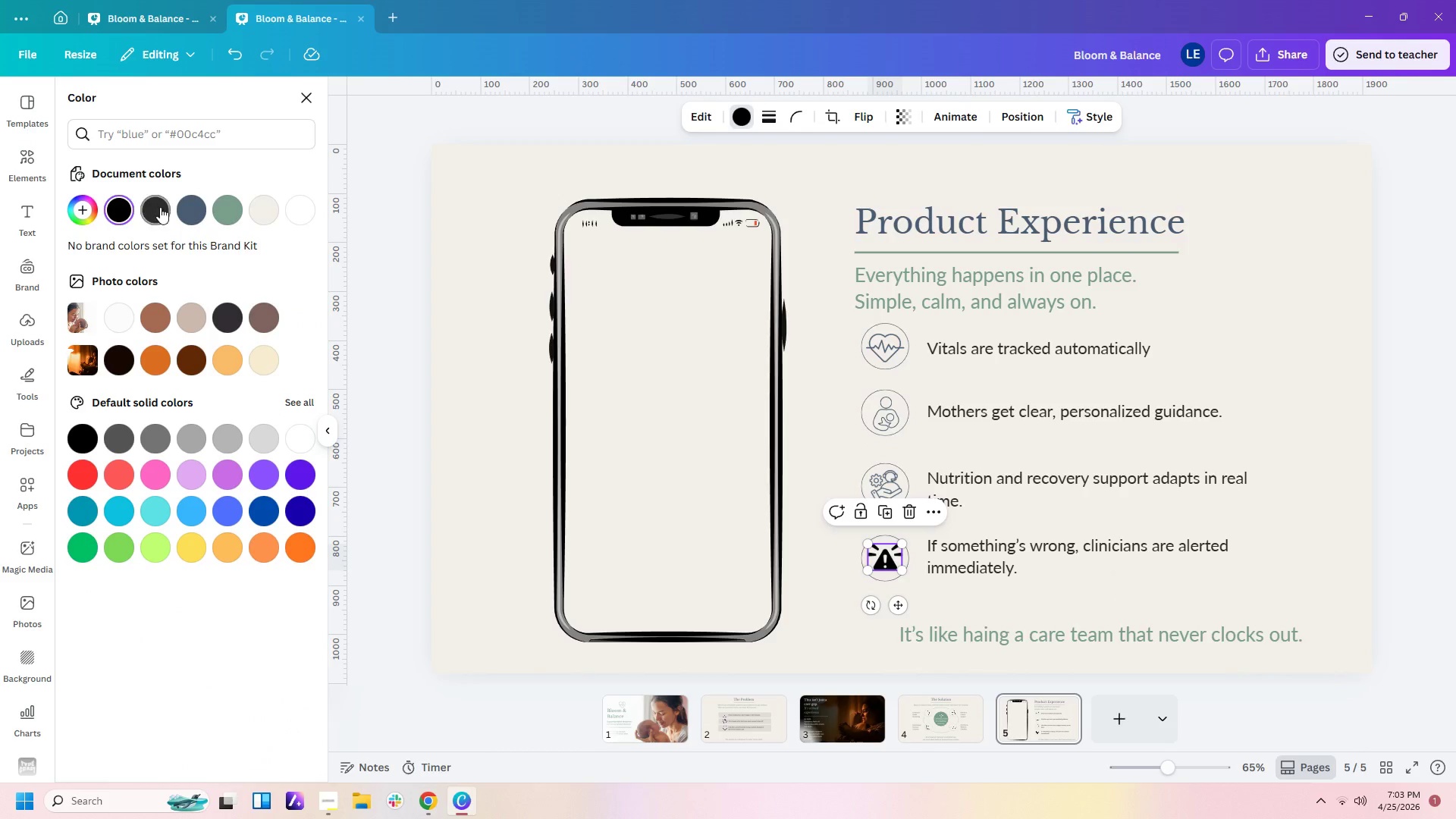 
left_click([194, 212])
 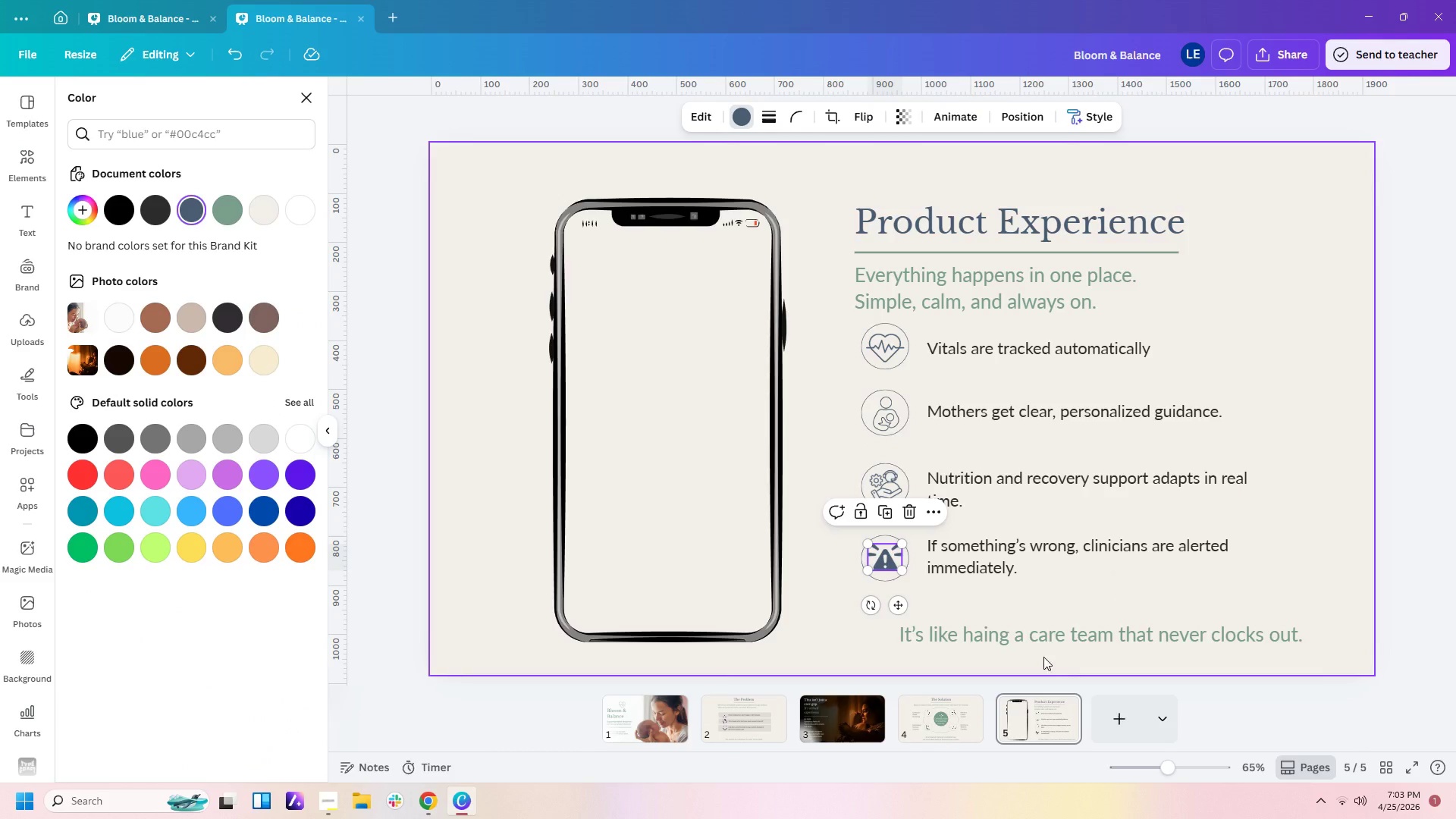 
left_click([1044, 596])
 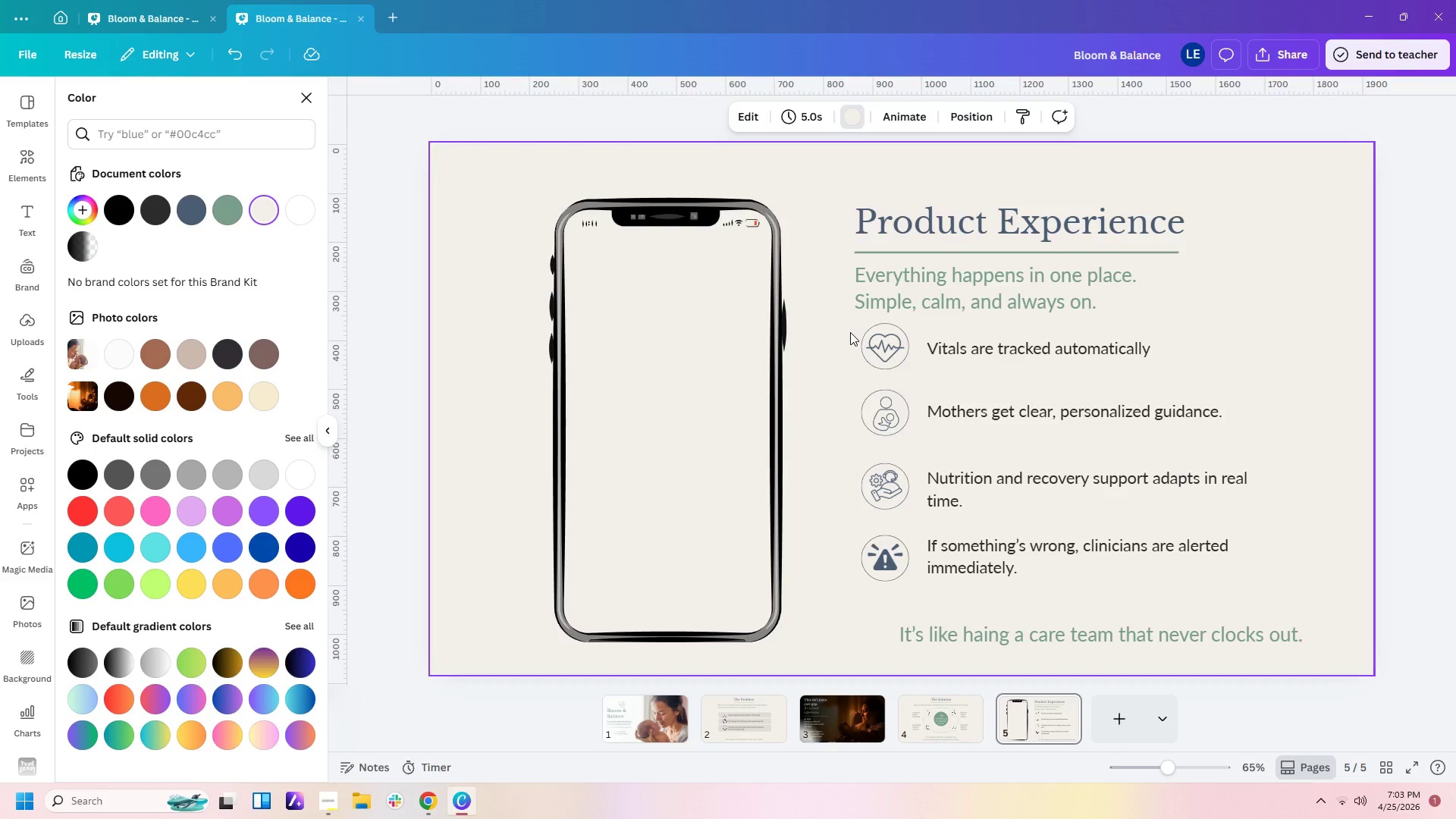 
wait(10.19)
 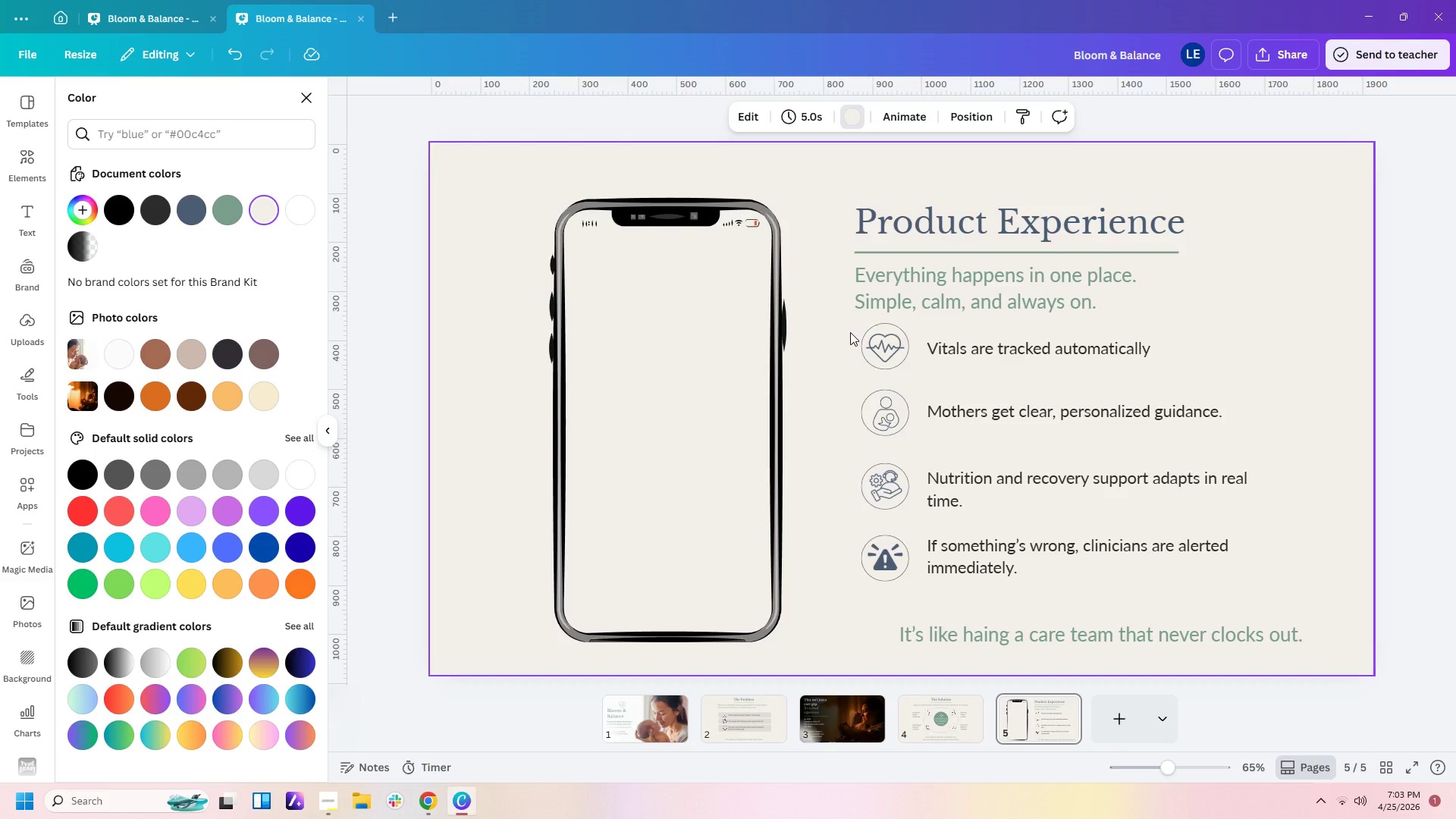 
left_click([1209, 642])
 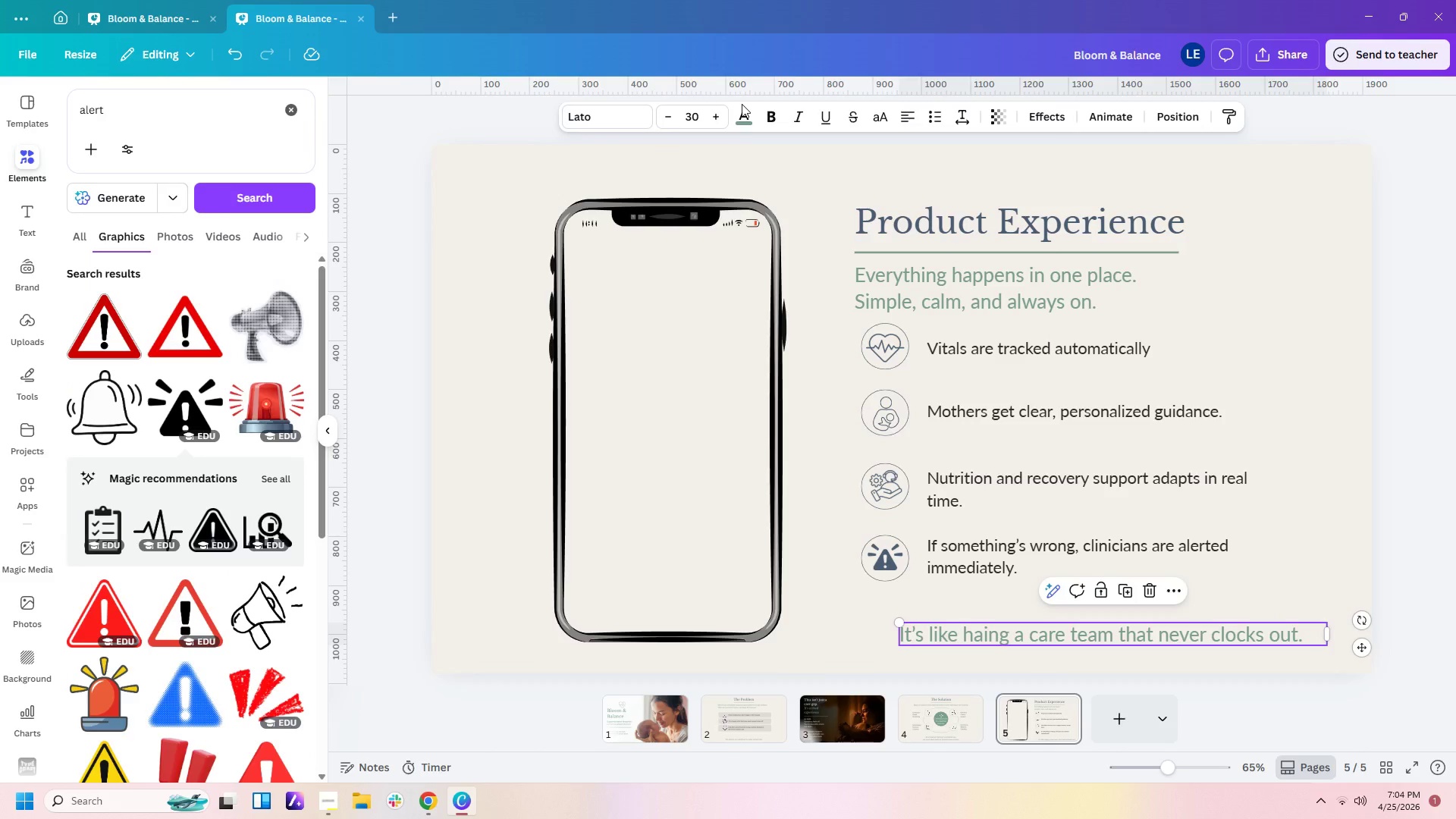 
left_click([745, 117])
 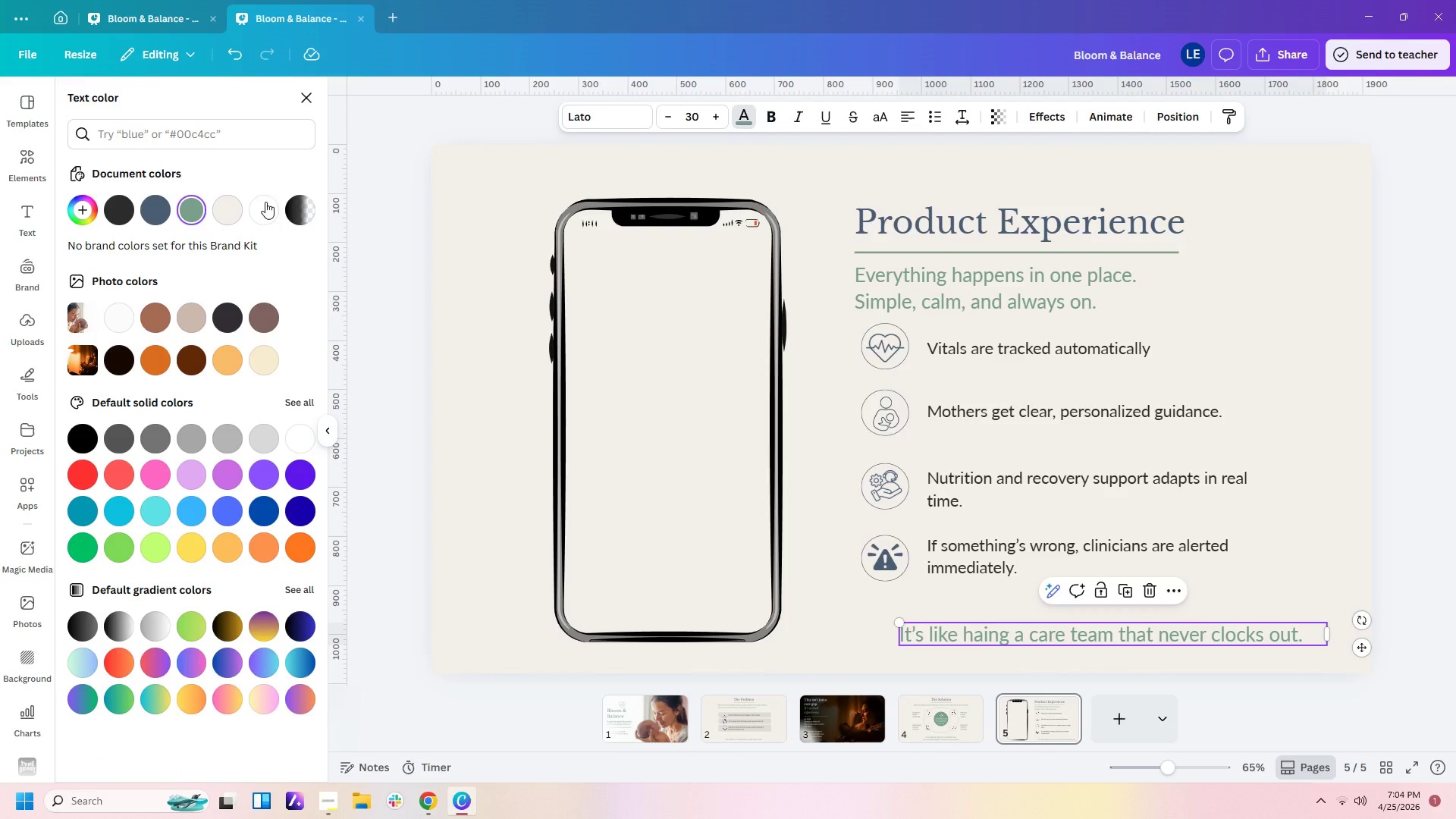 
left_click([268, 202])
 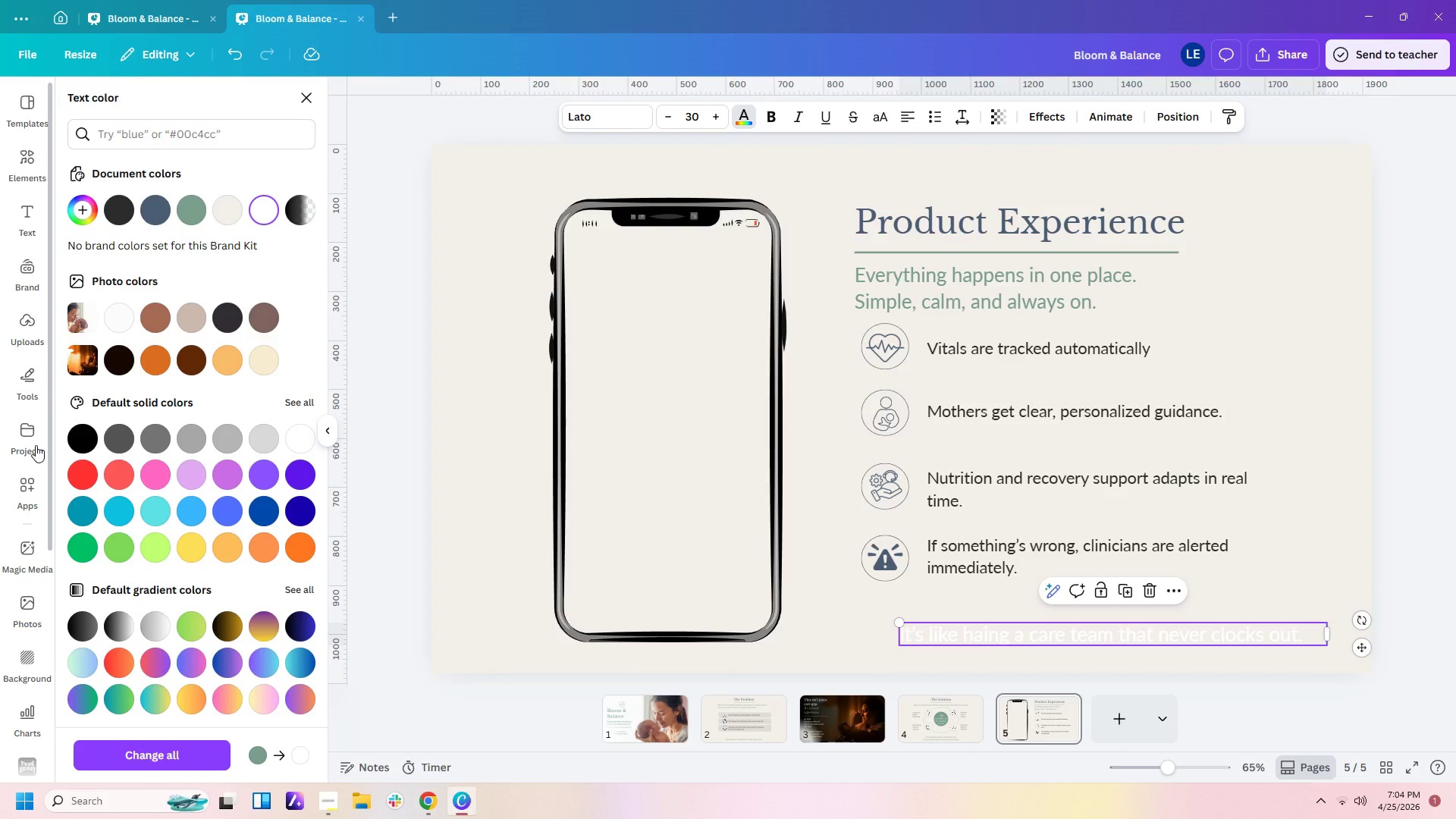 
left_click([26, 376])
 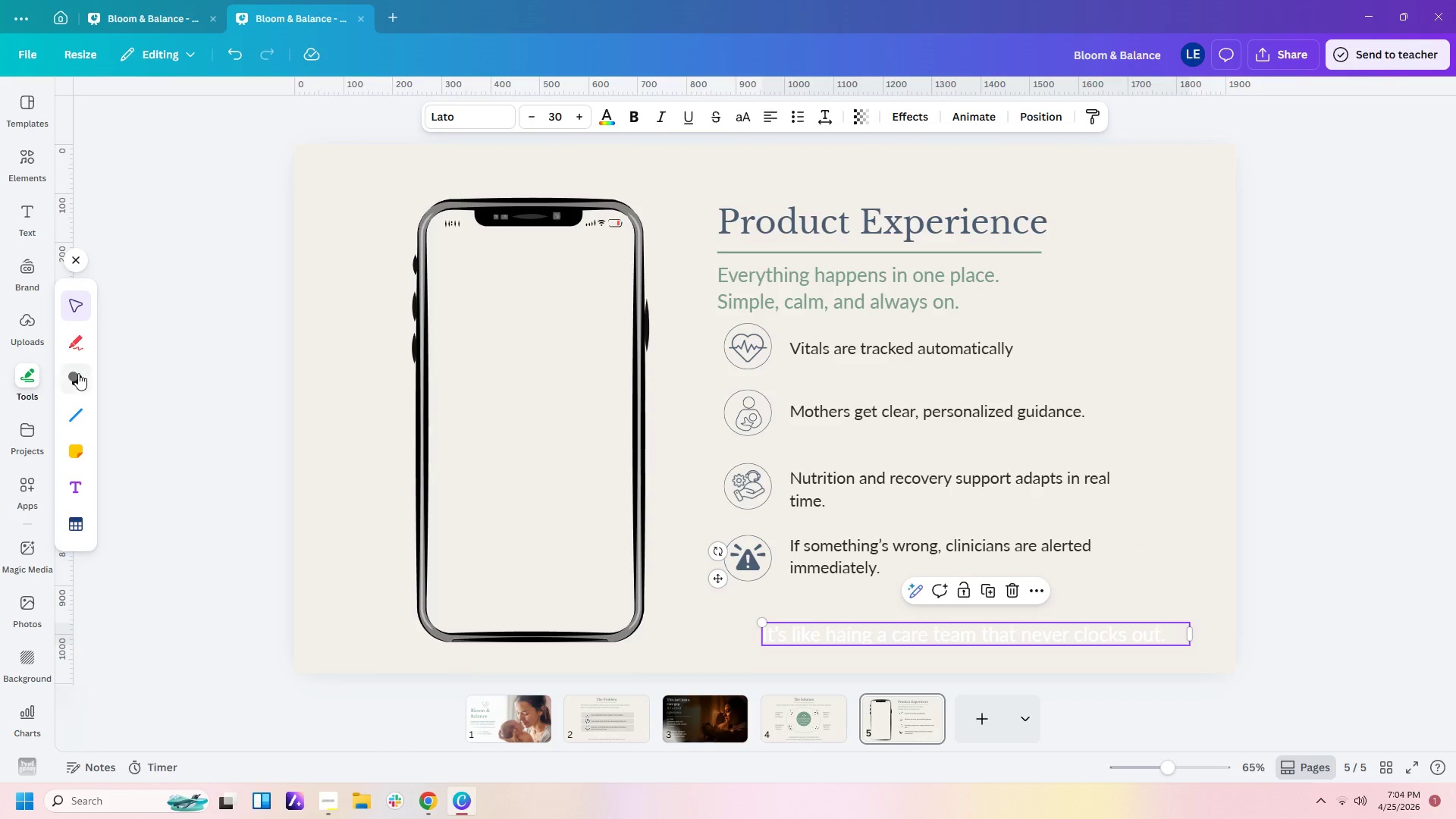 
left_click([78, 373])
 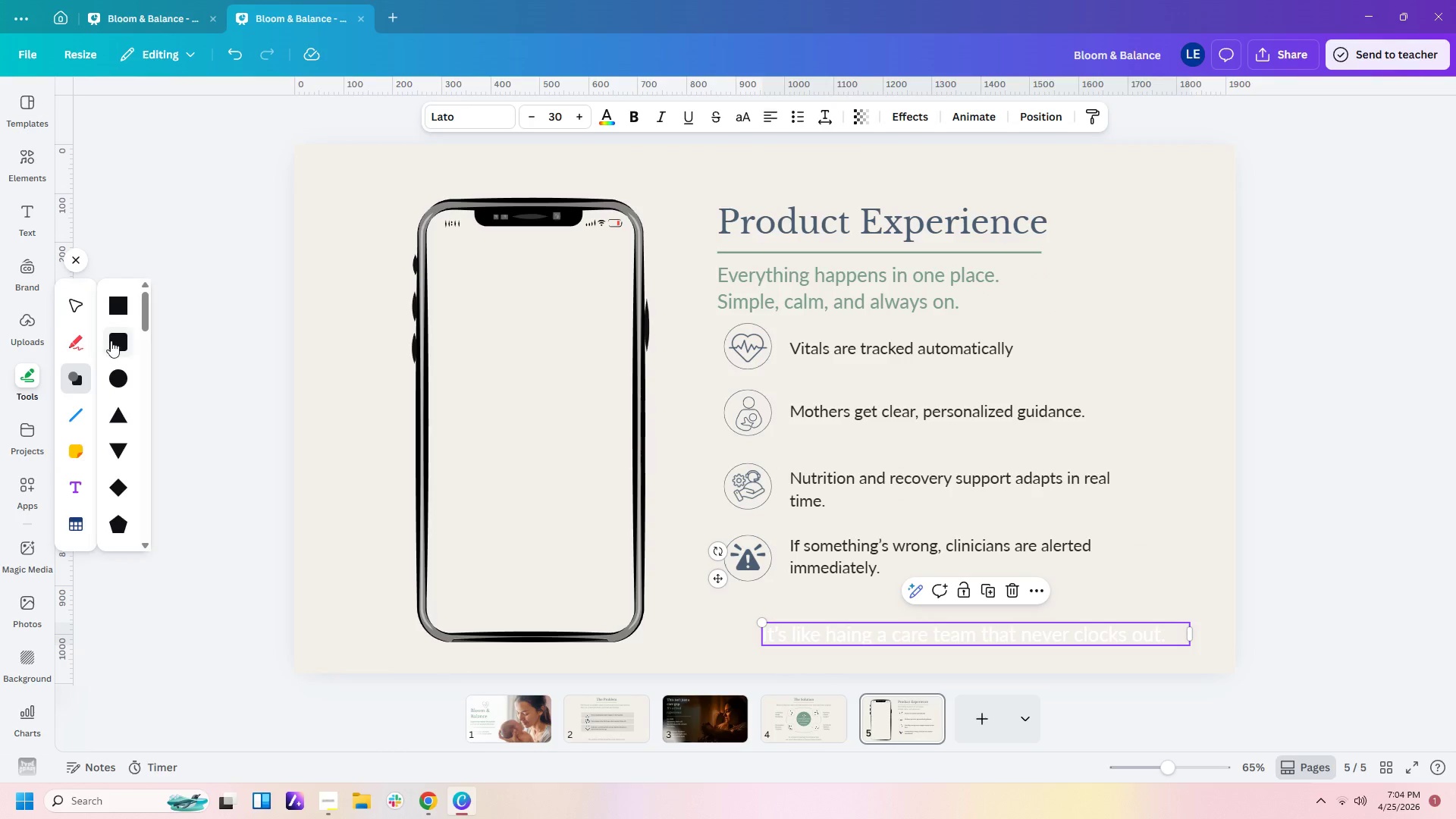 
left_click([111, 340])
 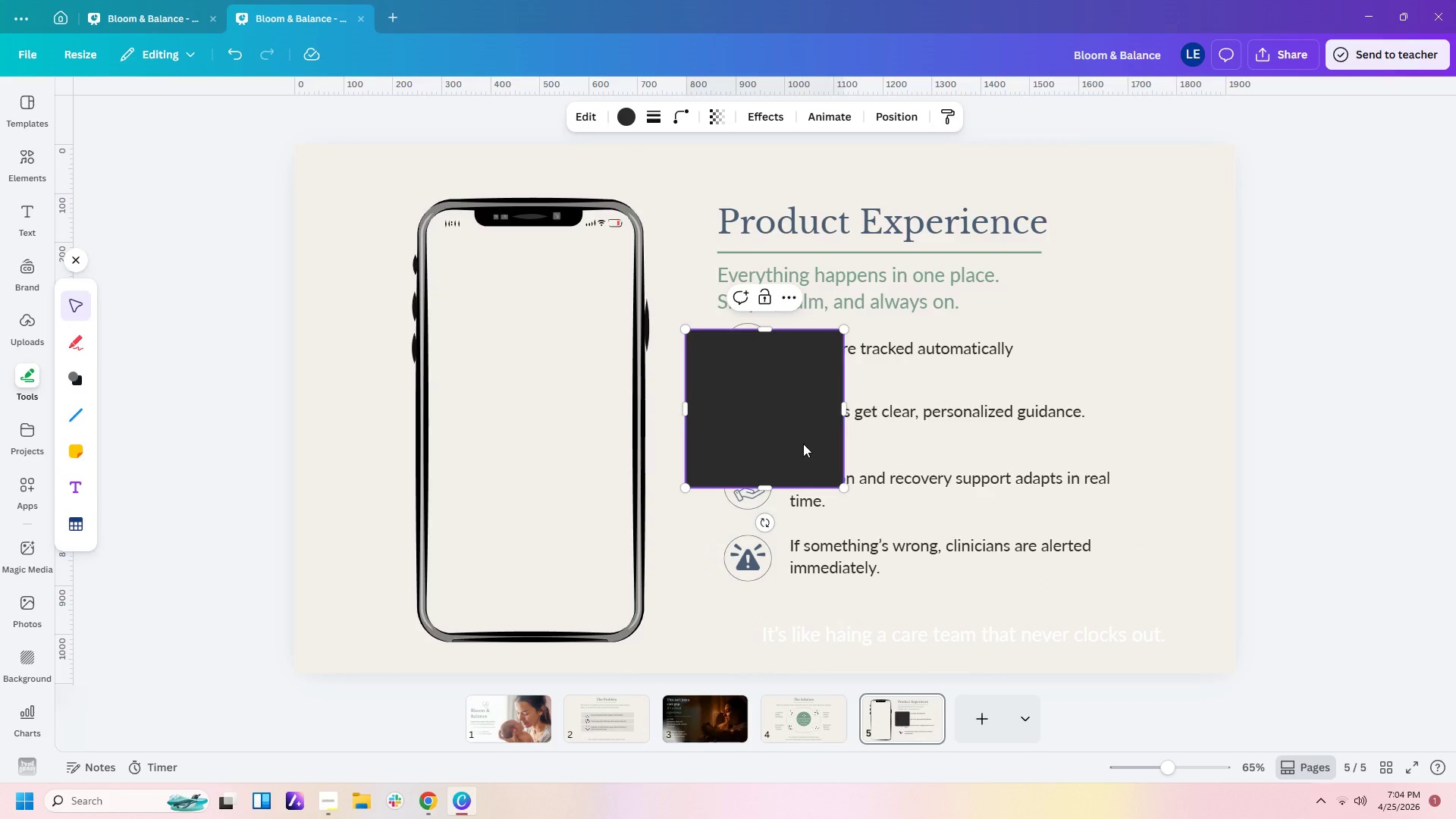 
left_click([802, 443])
 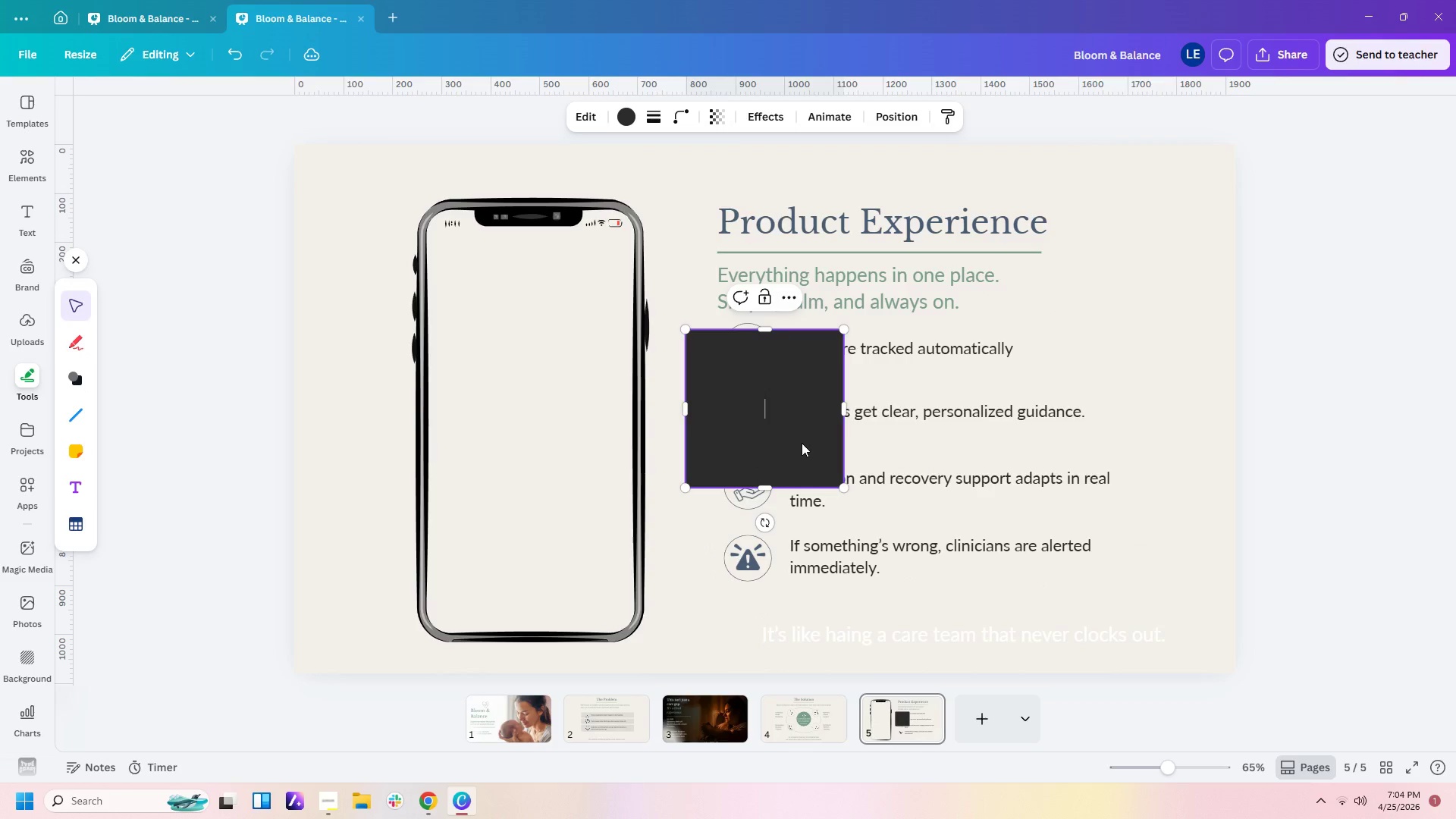 
left_click_drag(start_coordinate=[802, 443], to_coordinate=[858, 652])
 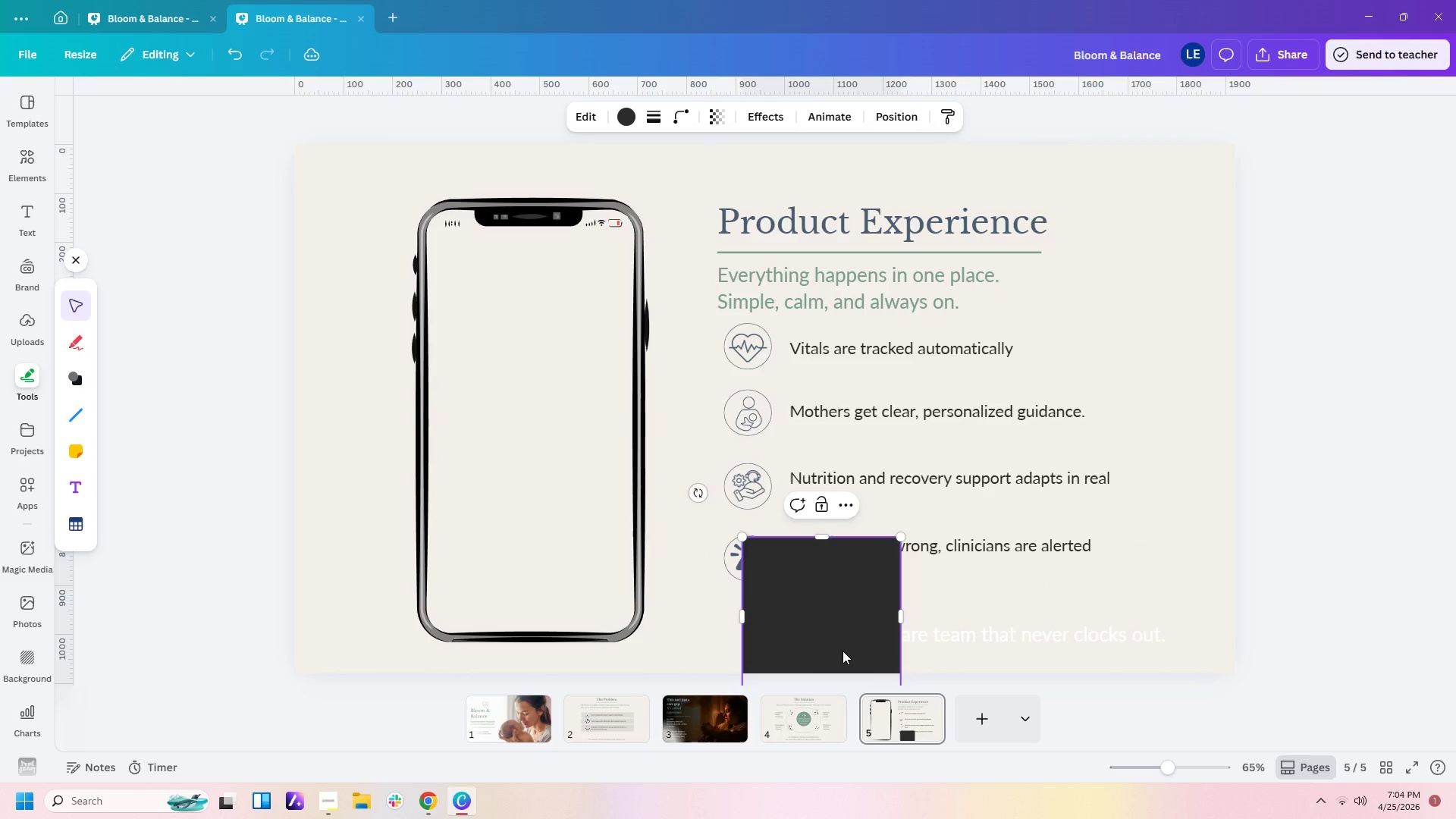 
left_click_drag(start_coordinate=[843, 651], to_coordinate=[843, 609])
 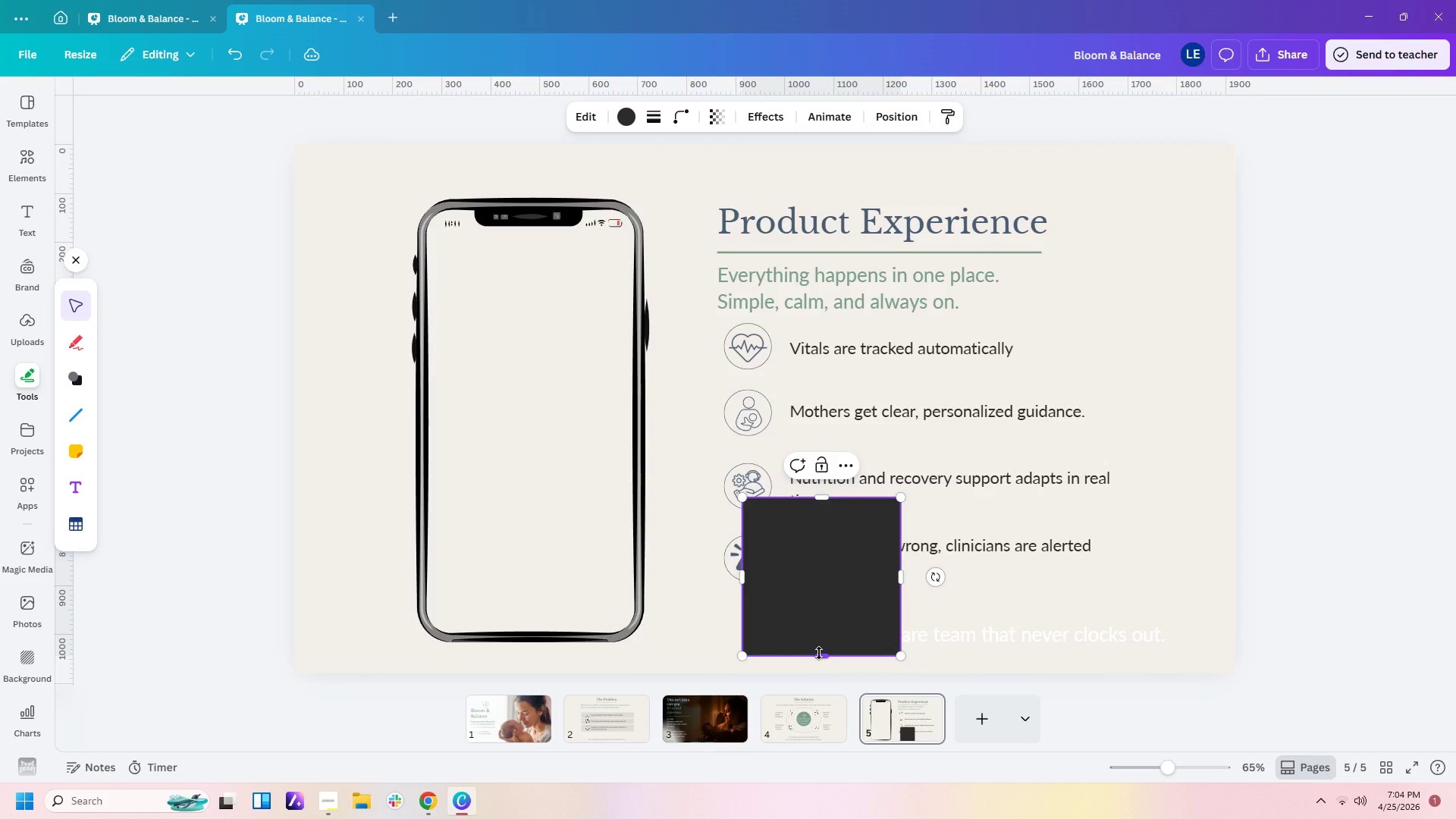 
left_click_drag(start_coordinate=[819, 653], to_coordinate=[817, 561])
 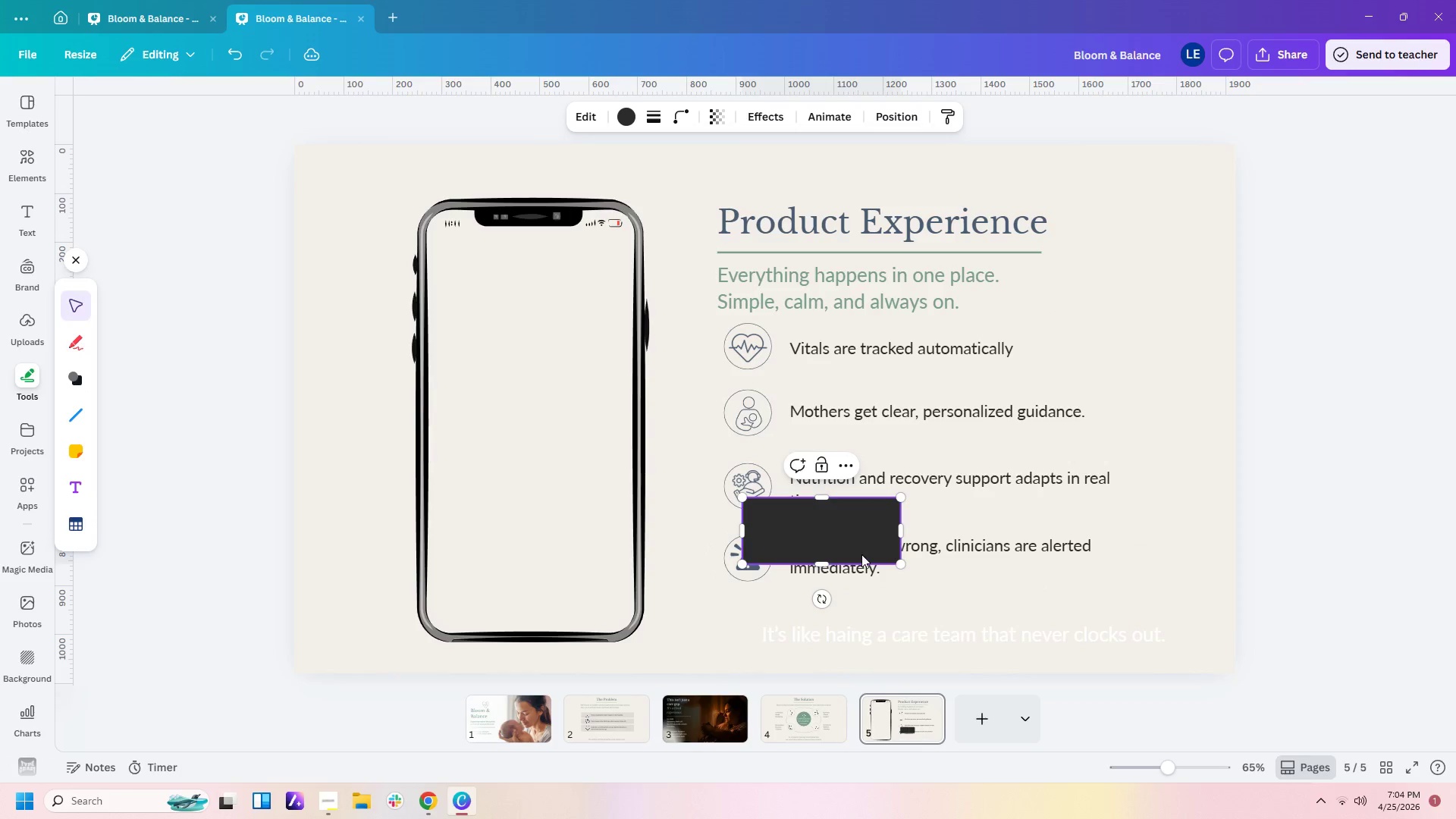 
left_click_drag(start_coordinate=[861, 529], to_coordinate=[852, 652])
 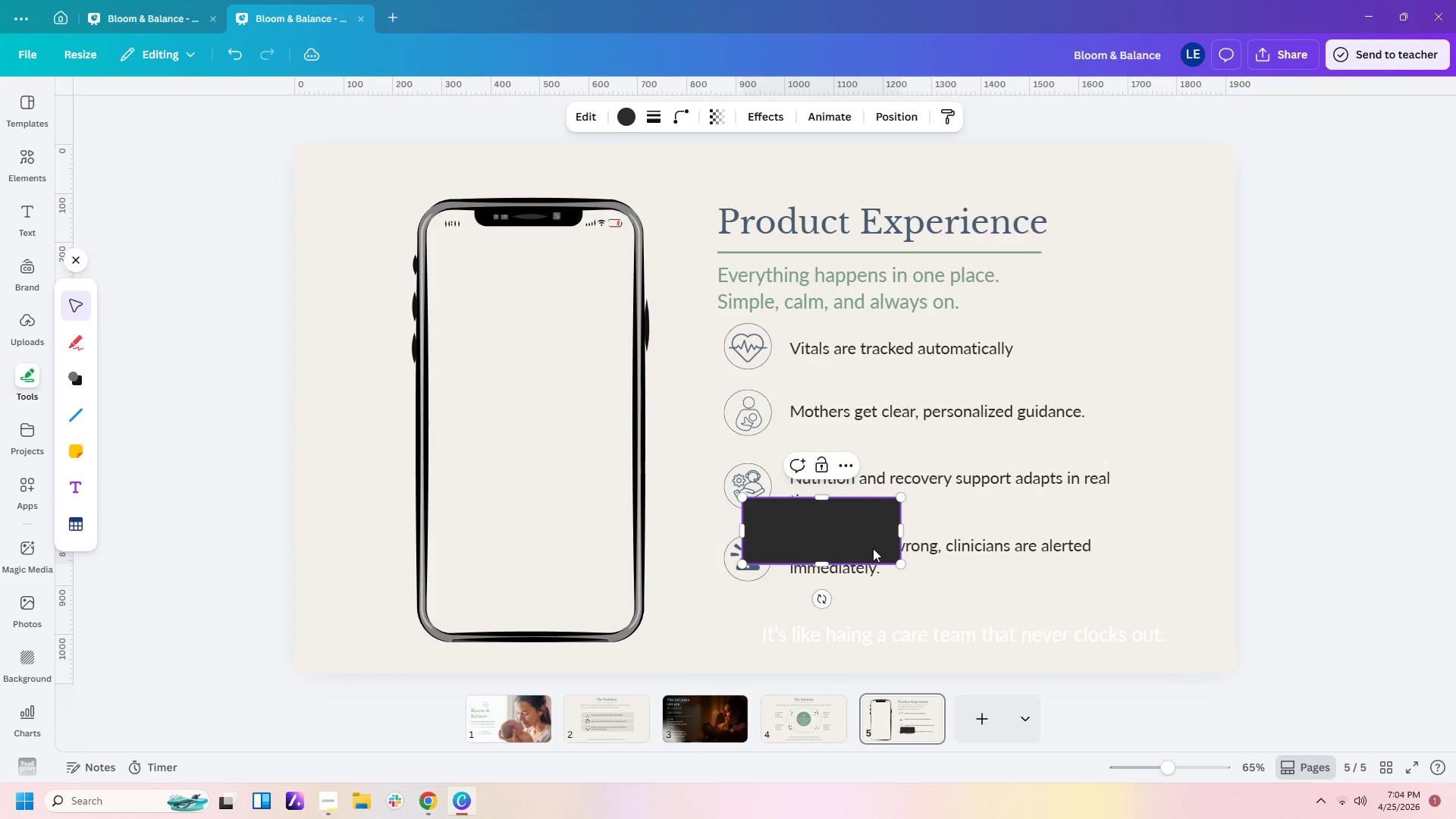 
left_click([873, 548])
 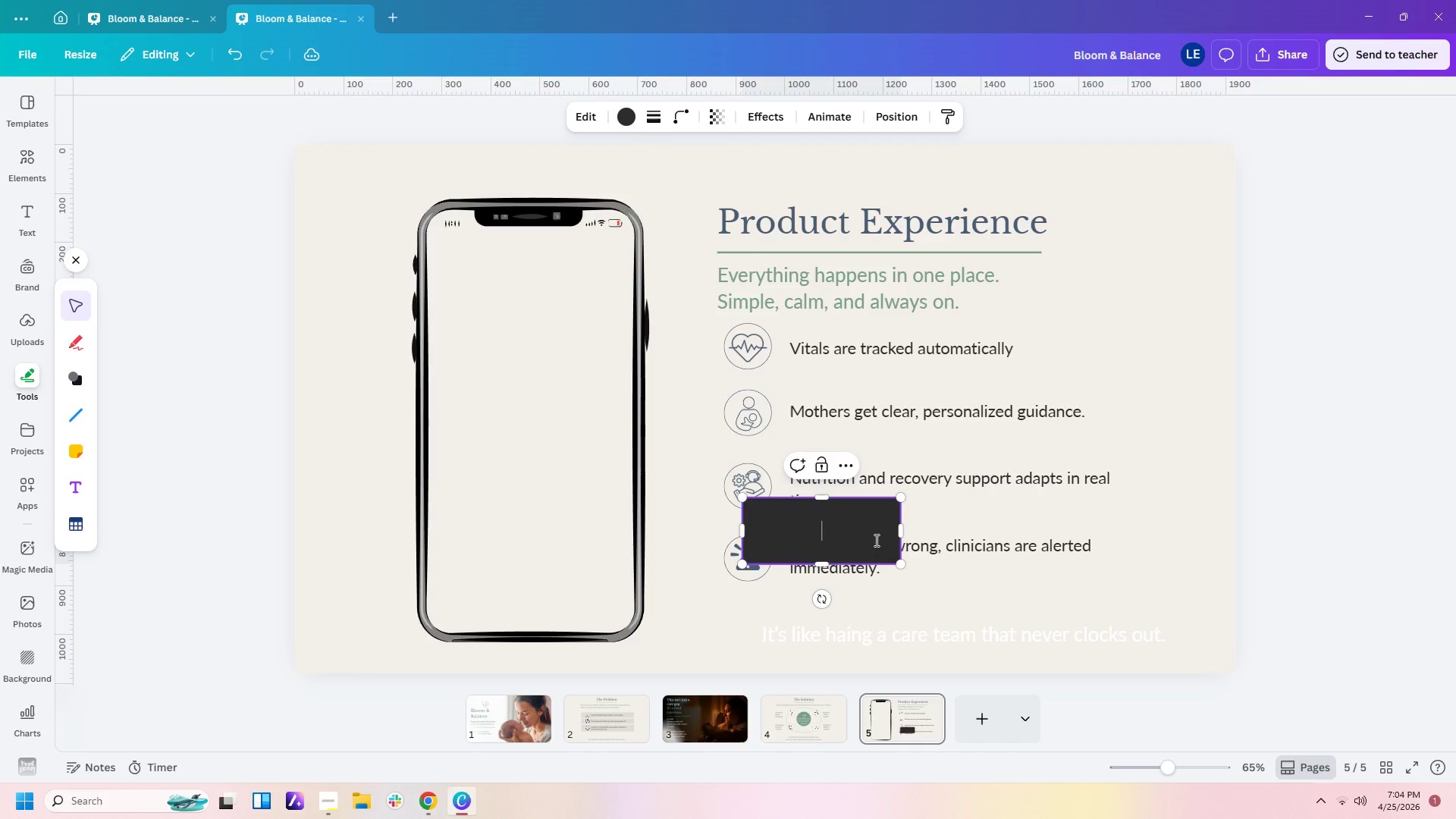 
left_click_drag(start_coordinate=[875, 536], to_coordinate=[857, 647])
 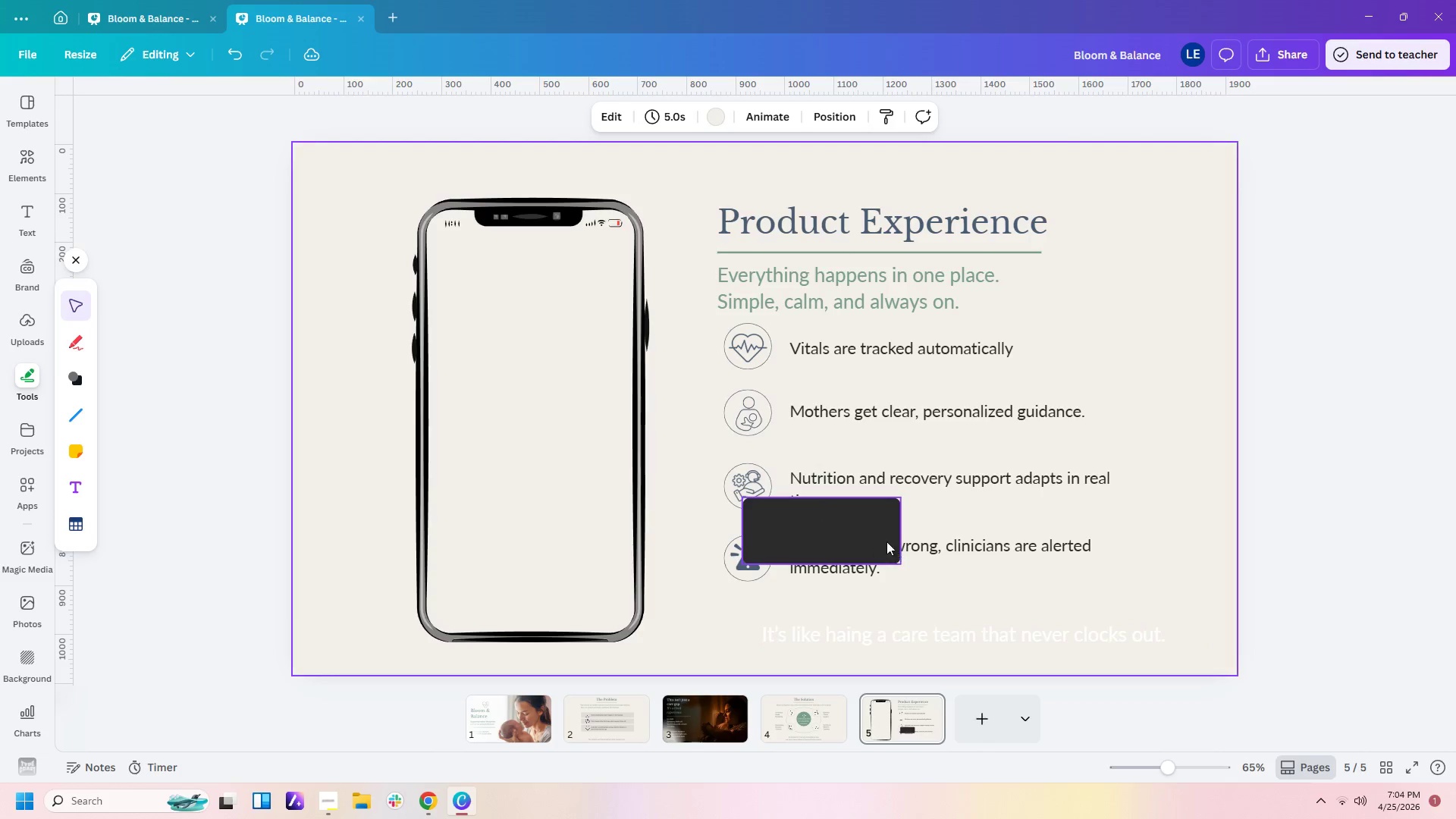 
left_click([871, 532])
 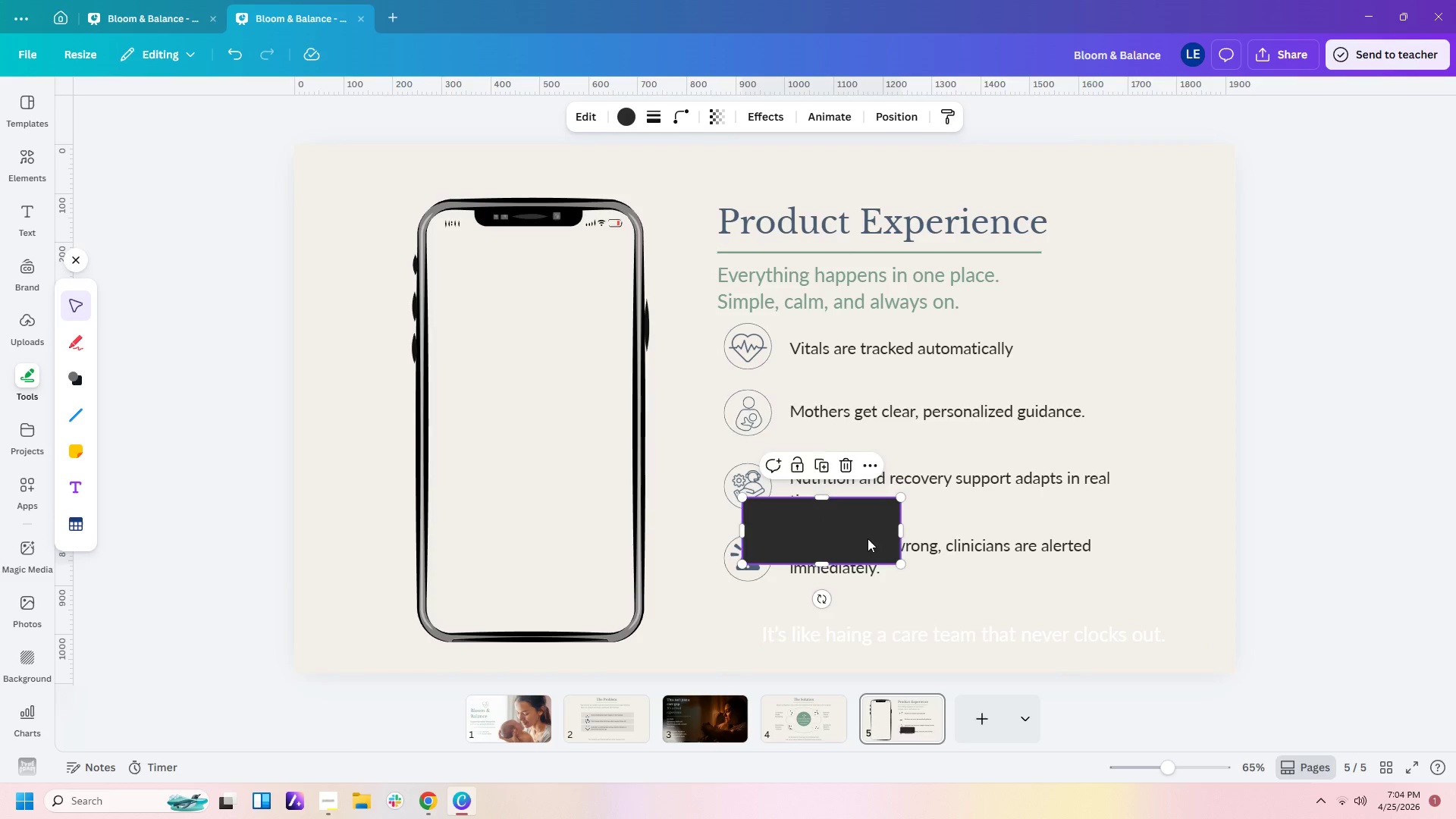 
left_click_drag(start_coordinate=[871, 532], to_coordinate=[861, 645])
 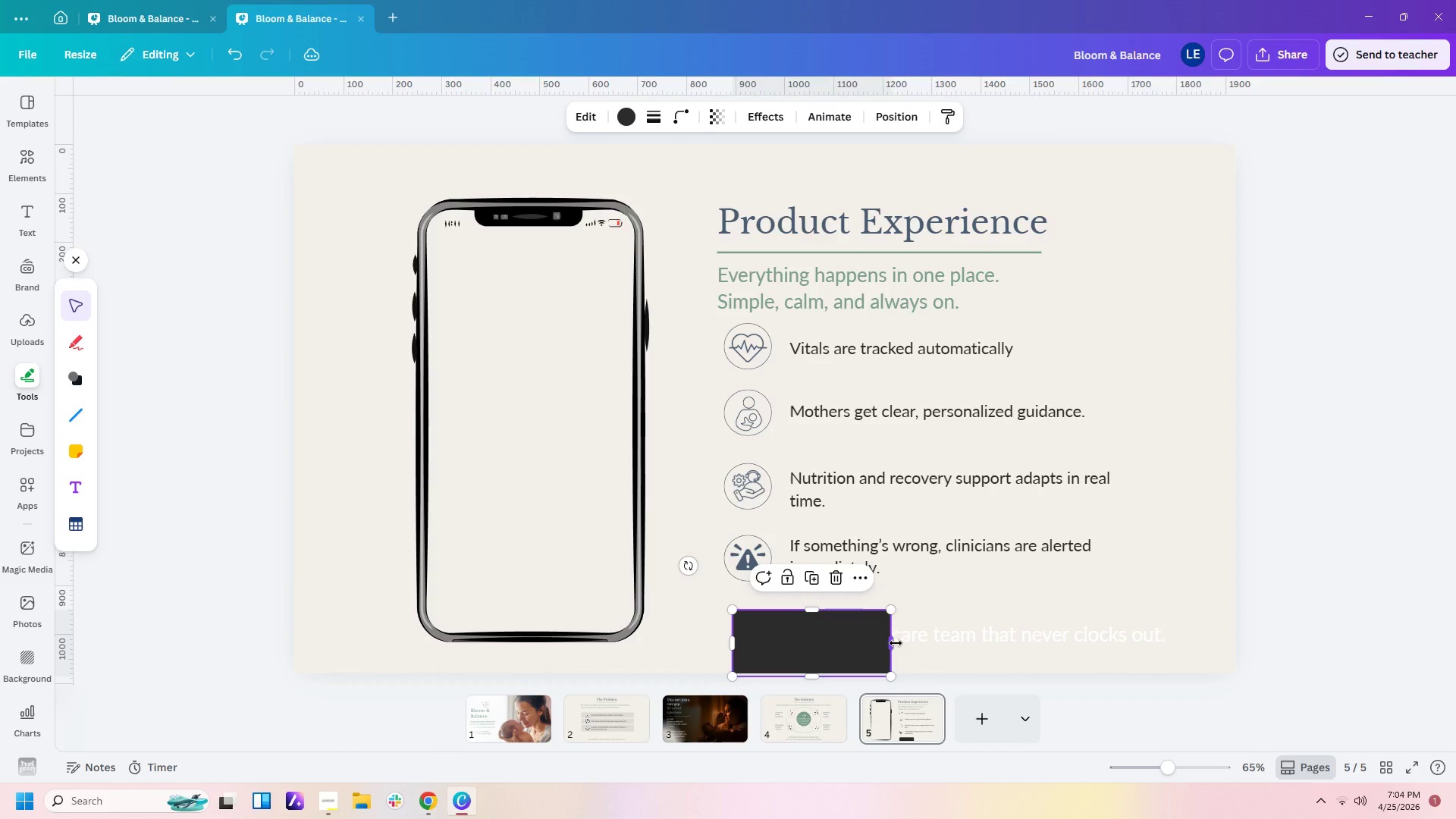 
left_click_drag(start_coordinate=[895, 643], to_coordinate=[1245, 664])
 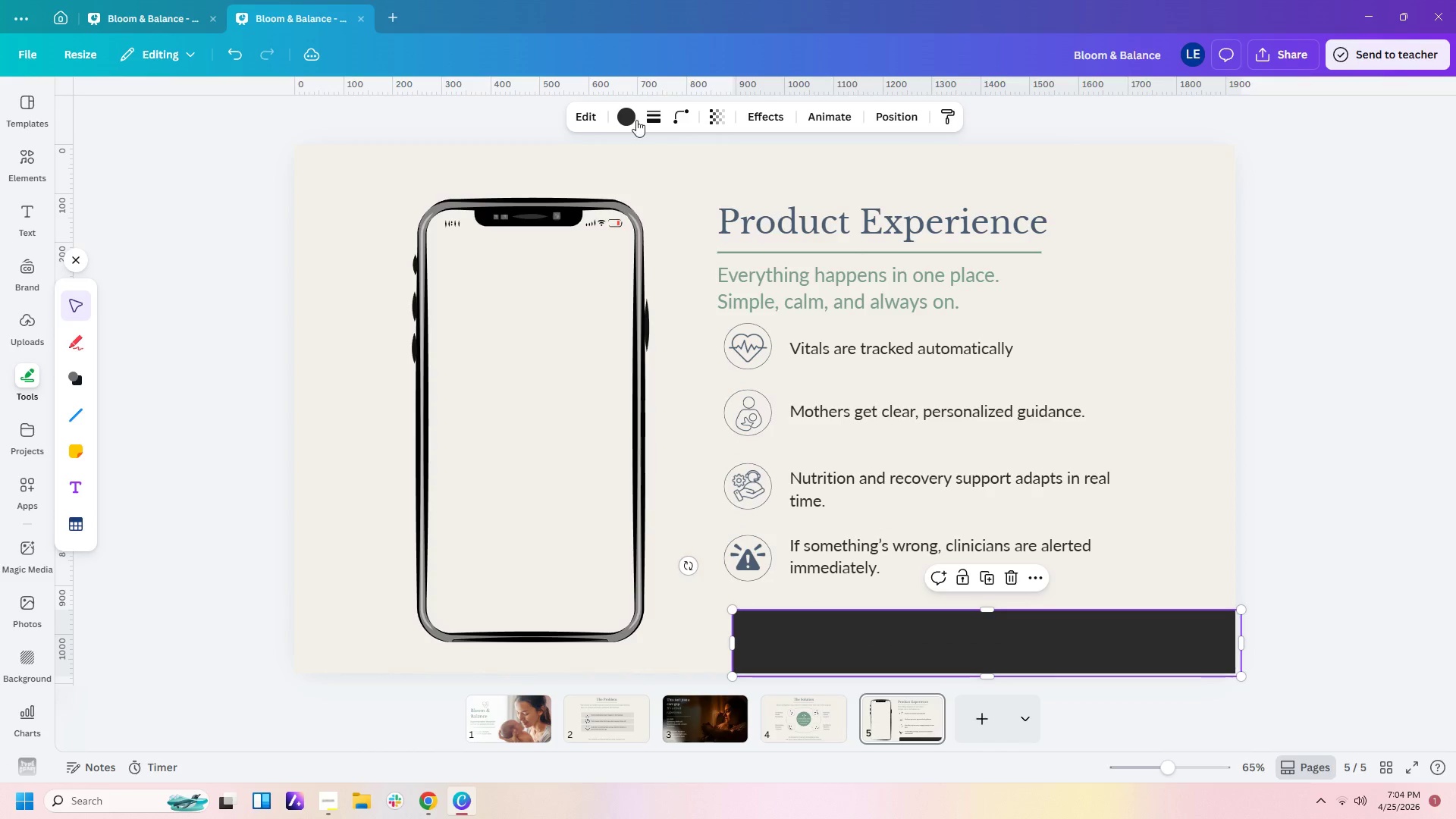 
left_click([630, 115])
 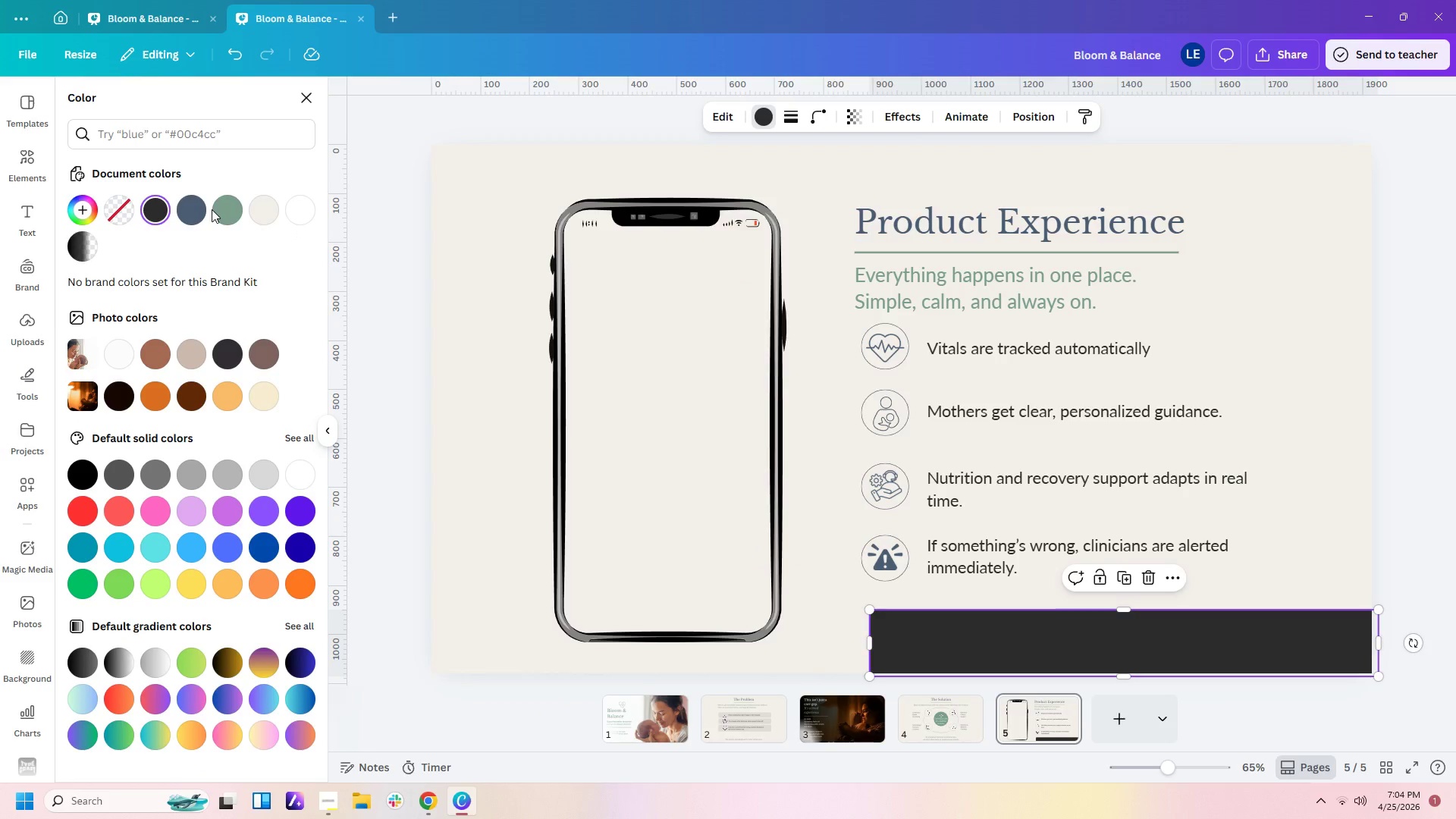 
left_click([227, 206])
 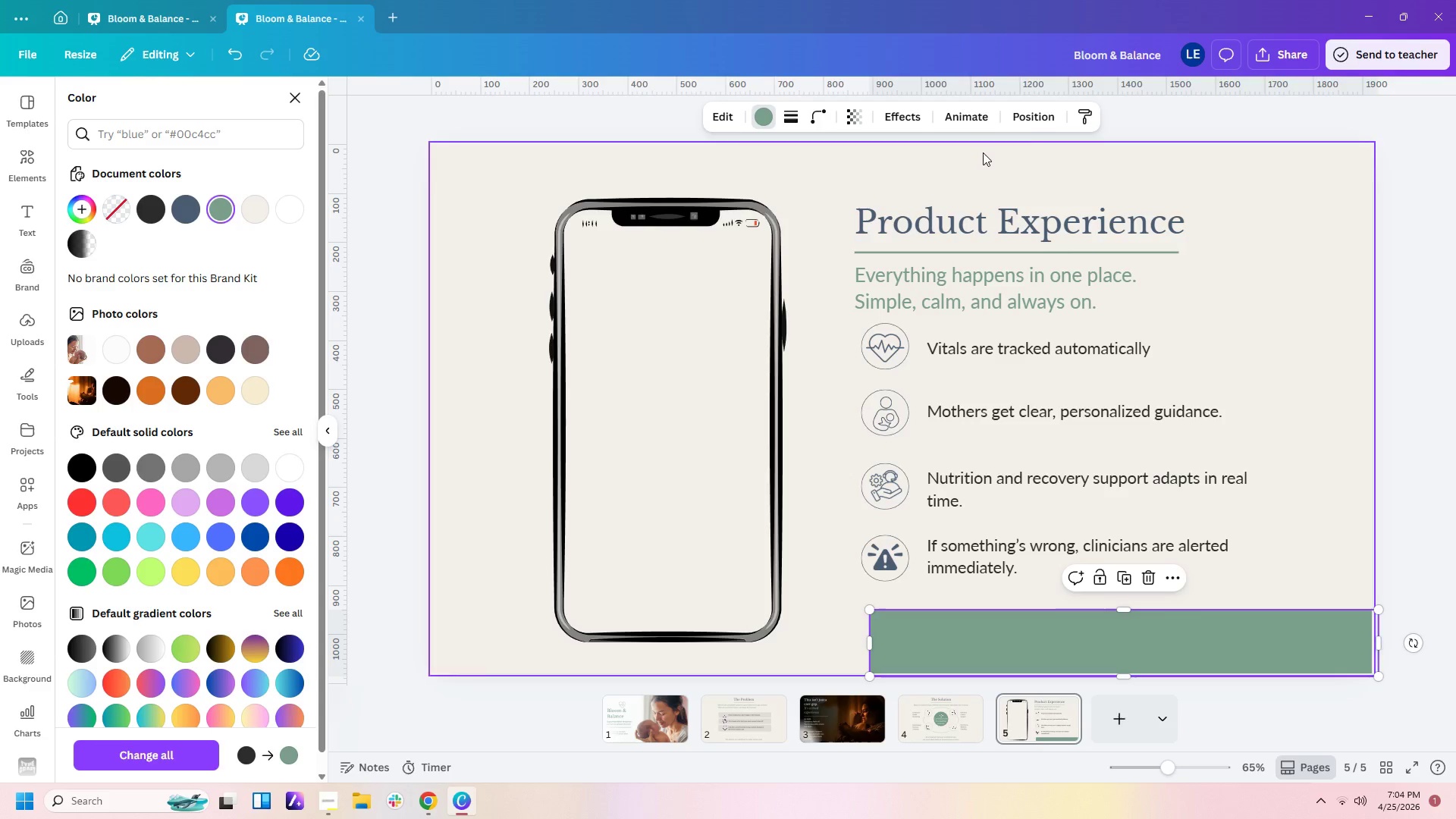 
left_click([1034, 119])
 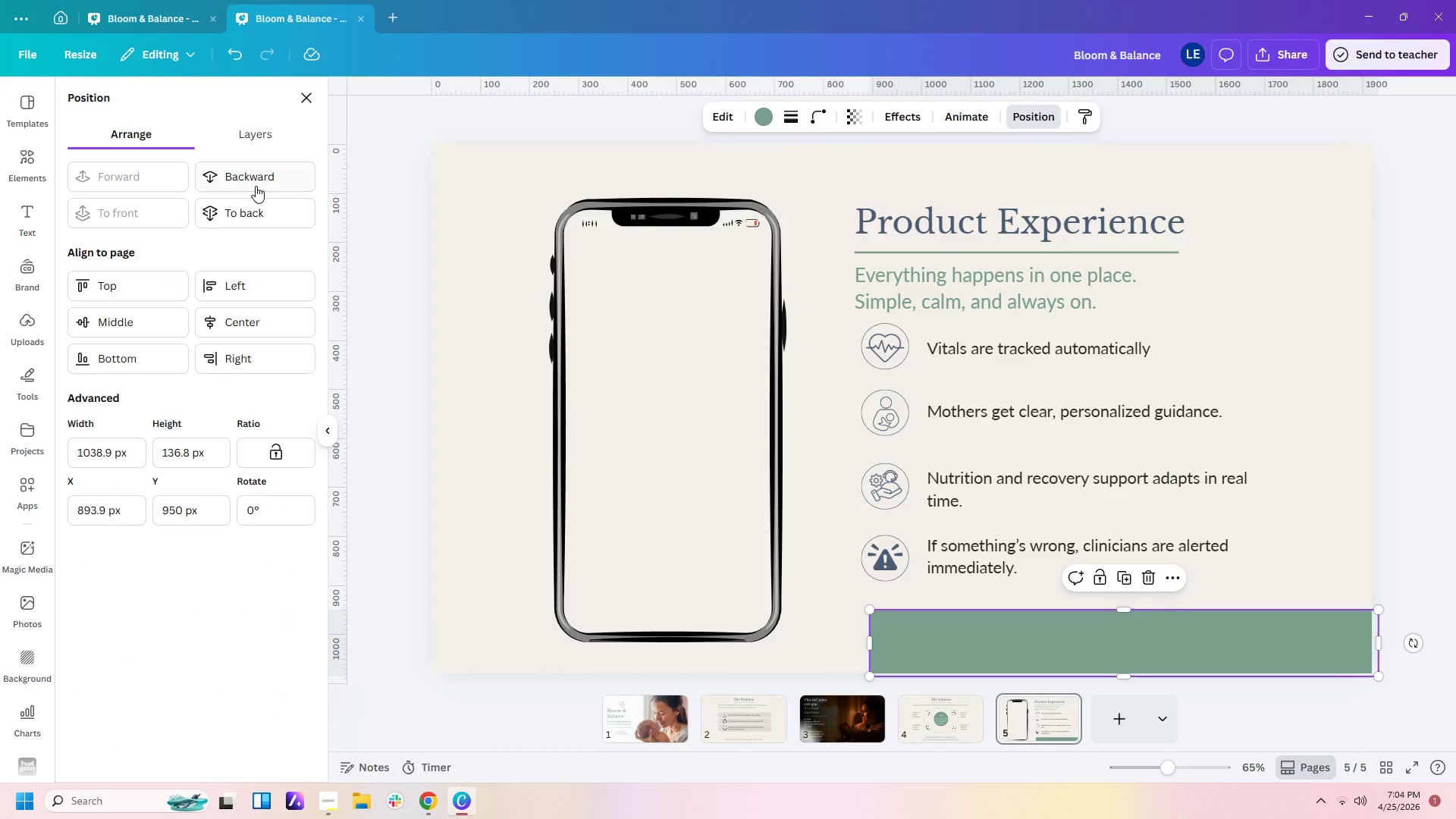 
left_click([259, 178])
 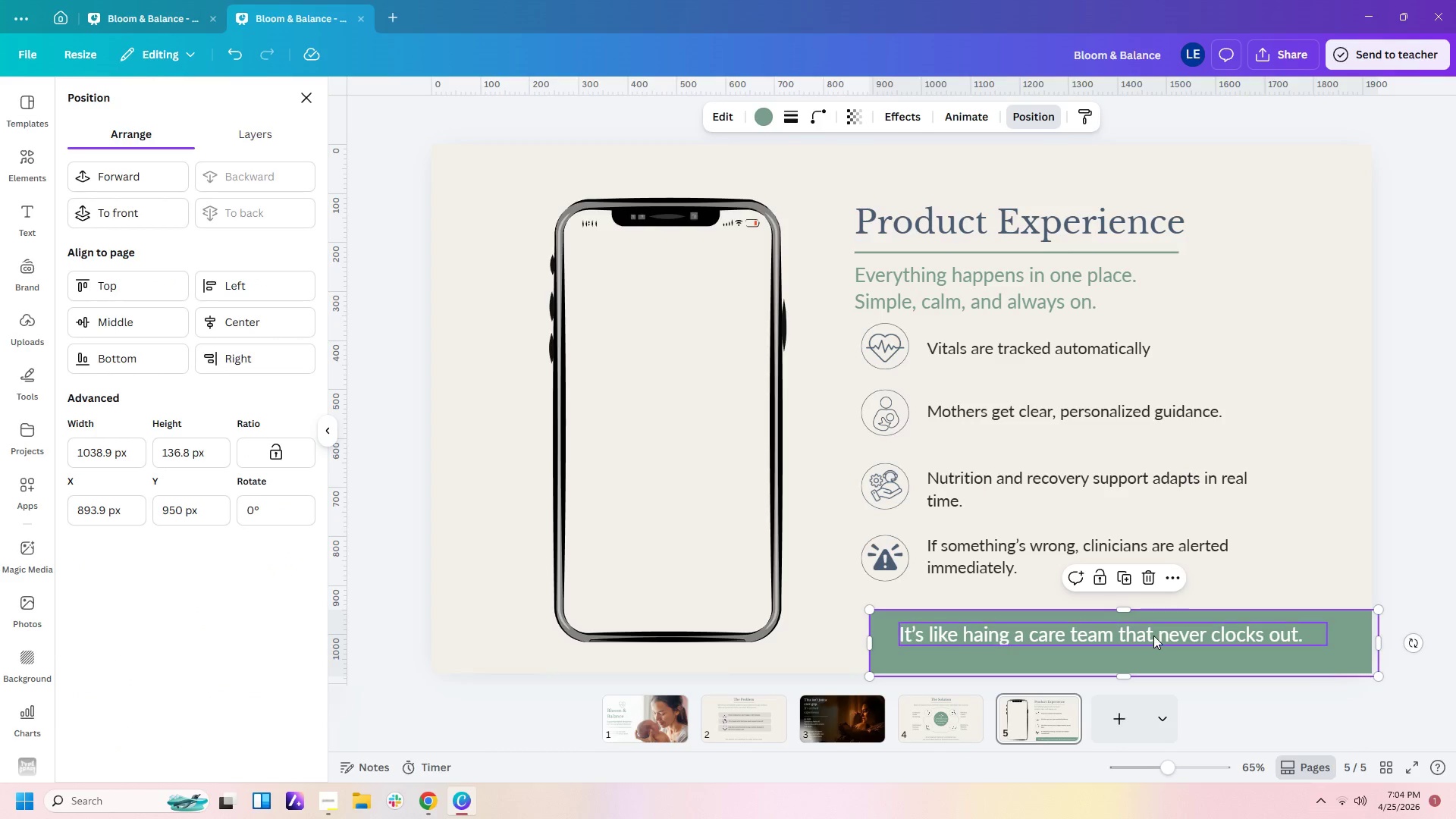 
left_click_drag(start_coordinate=[1153, 635], to_coordinate=[1153, 647])
 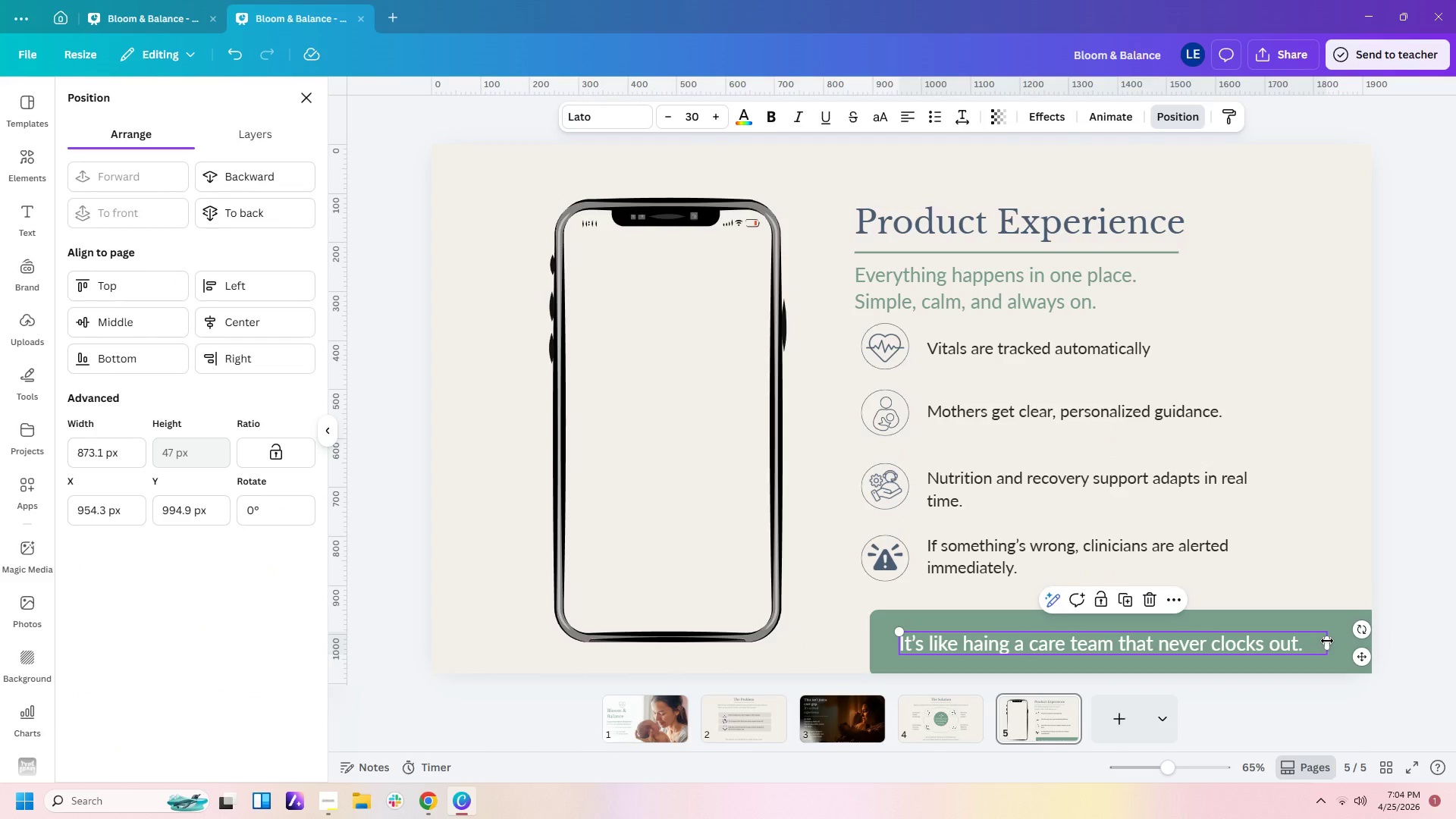 
left_click([1328, 570])
 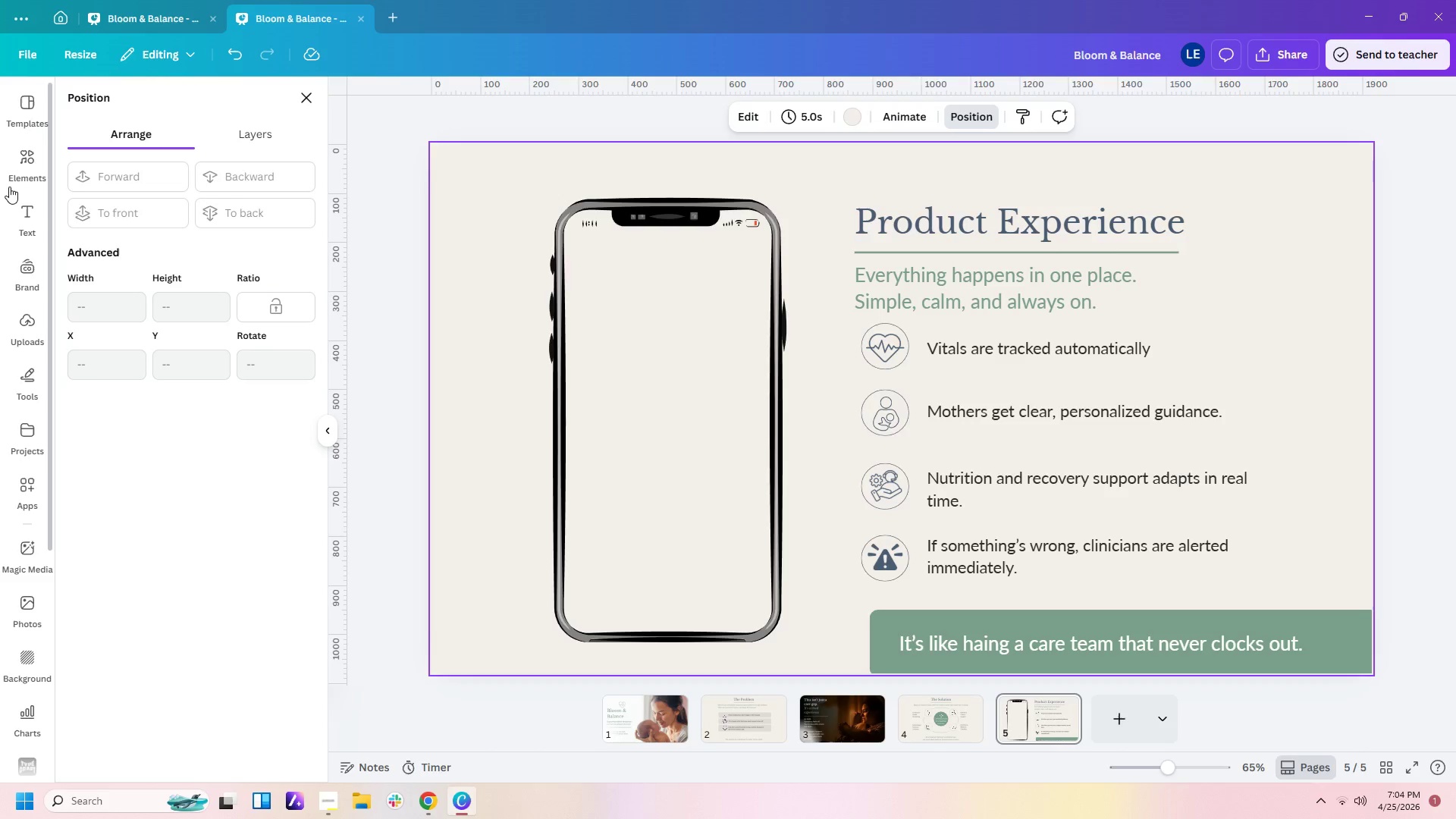 
double_click([19, 164])
 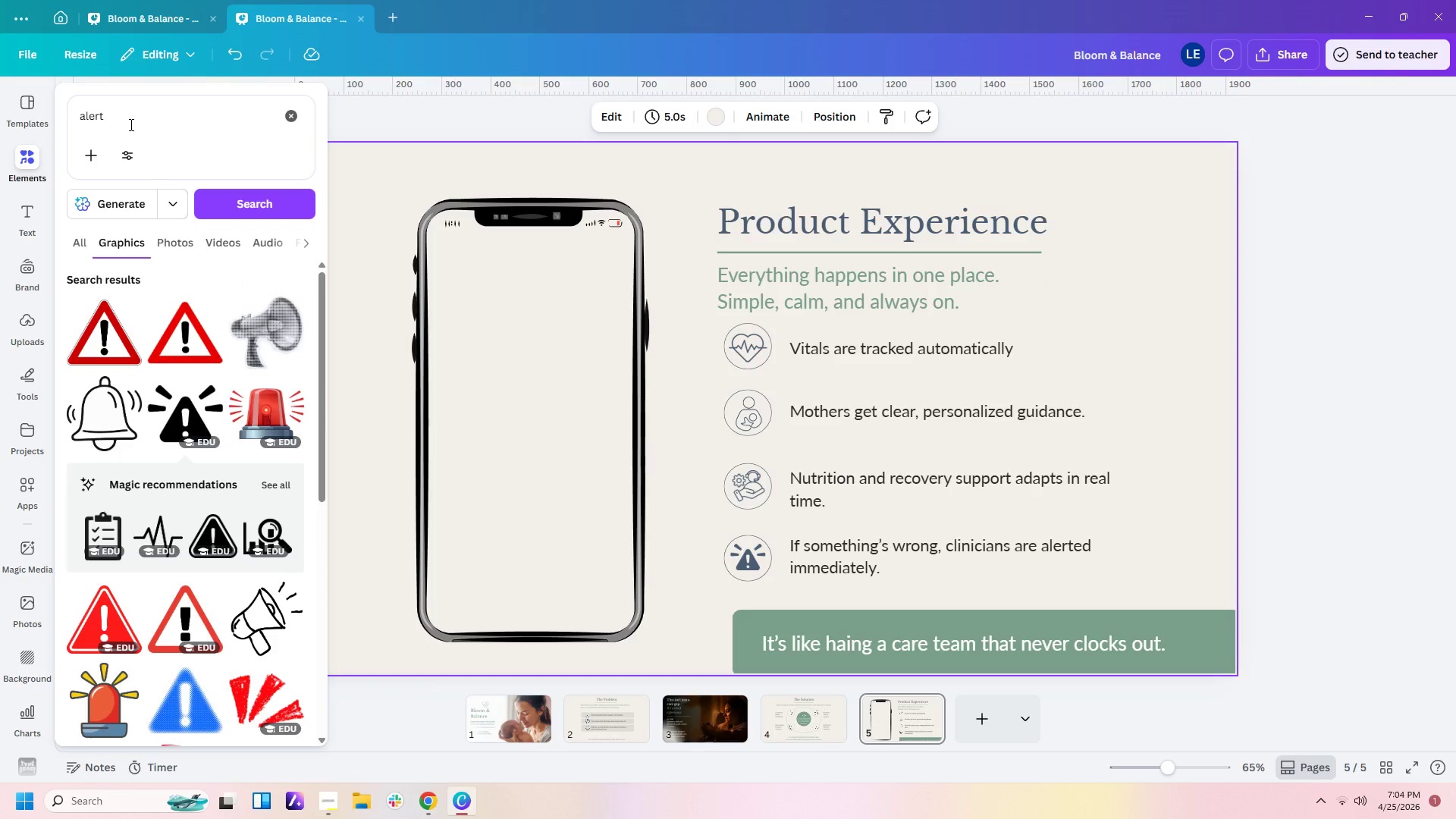 
left_click_drag(start_coordinate=[130, 124], to_coordinate=[46, 118])
 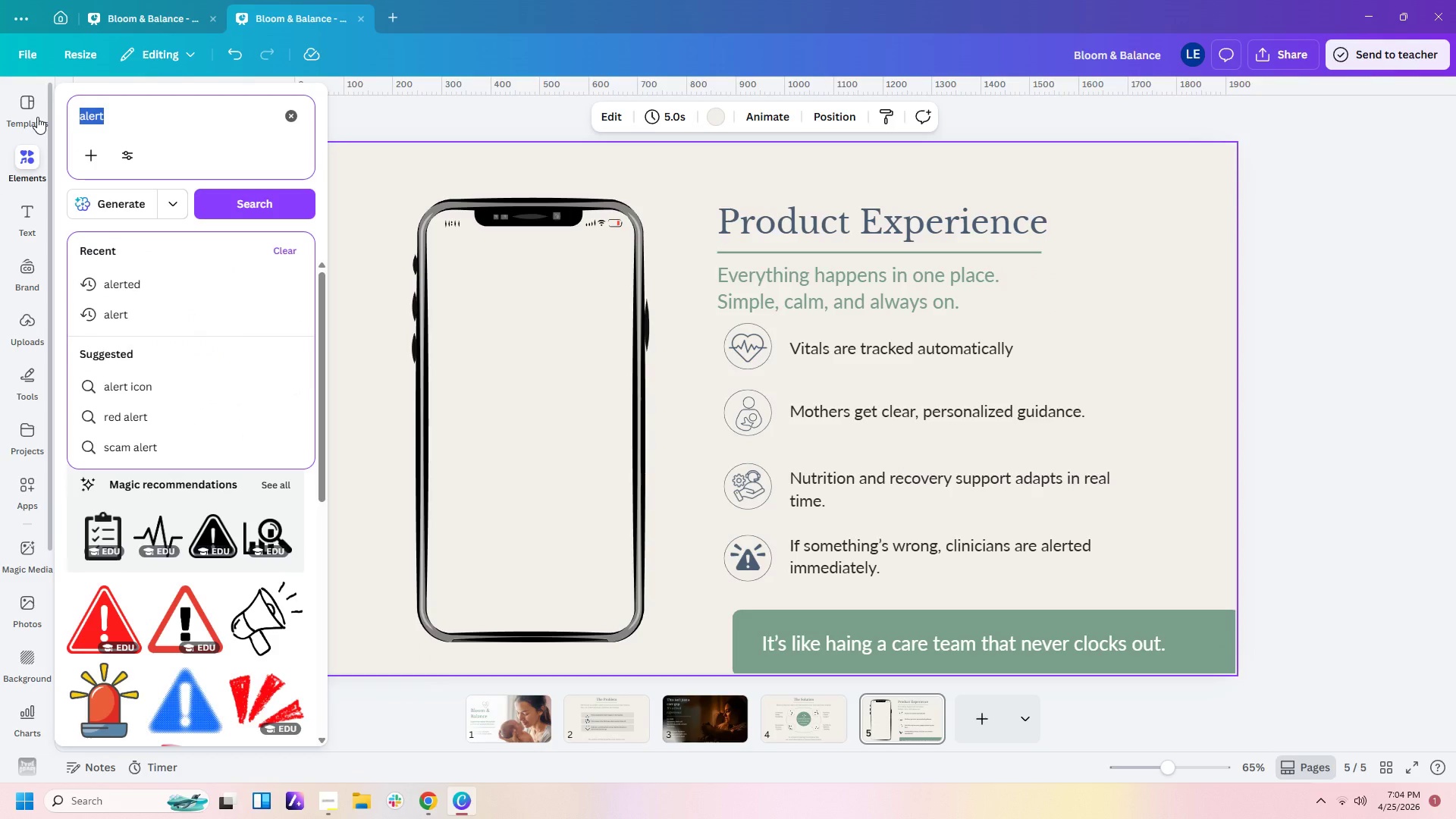 
type(heart)
 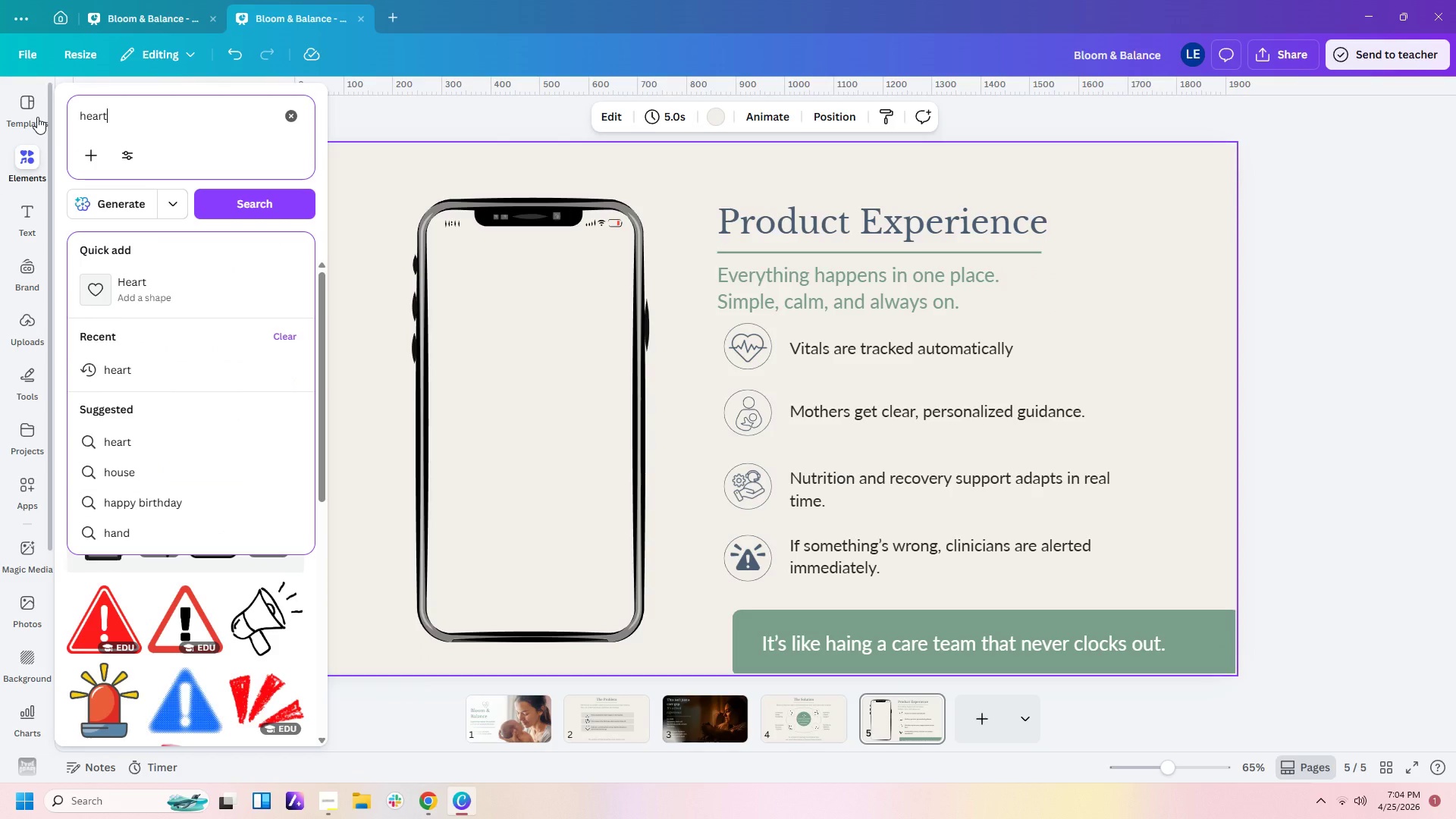 
key(Enter)
 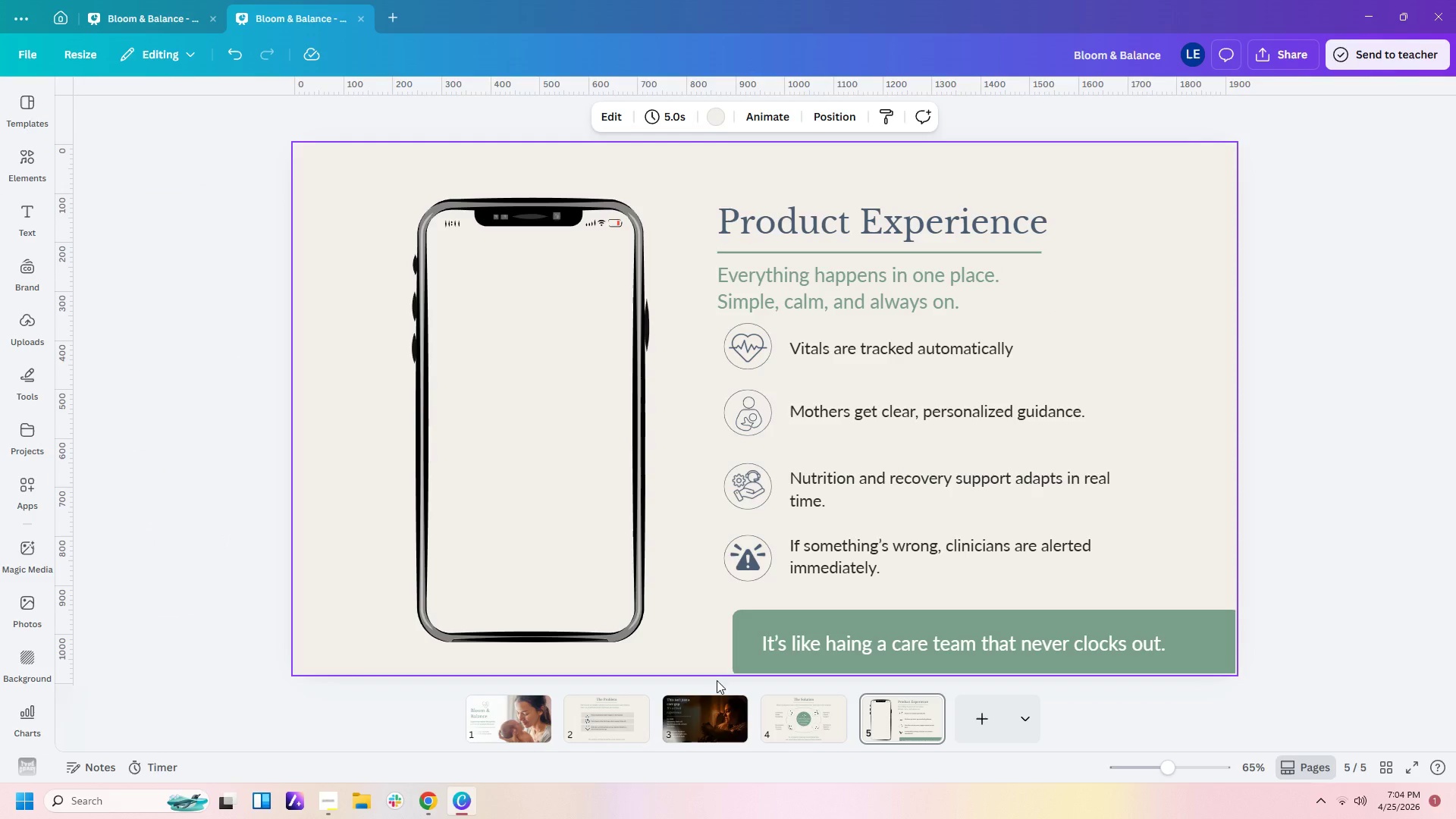 
left_click([808, 716])
 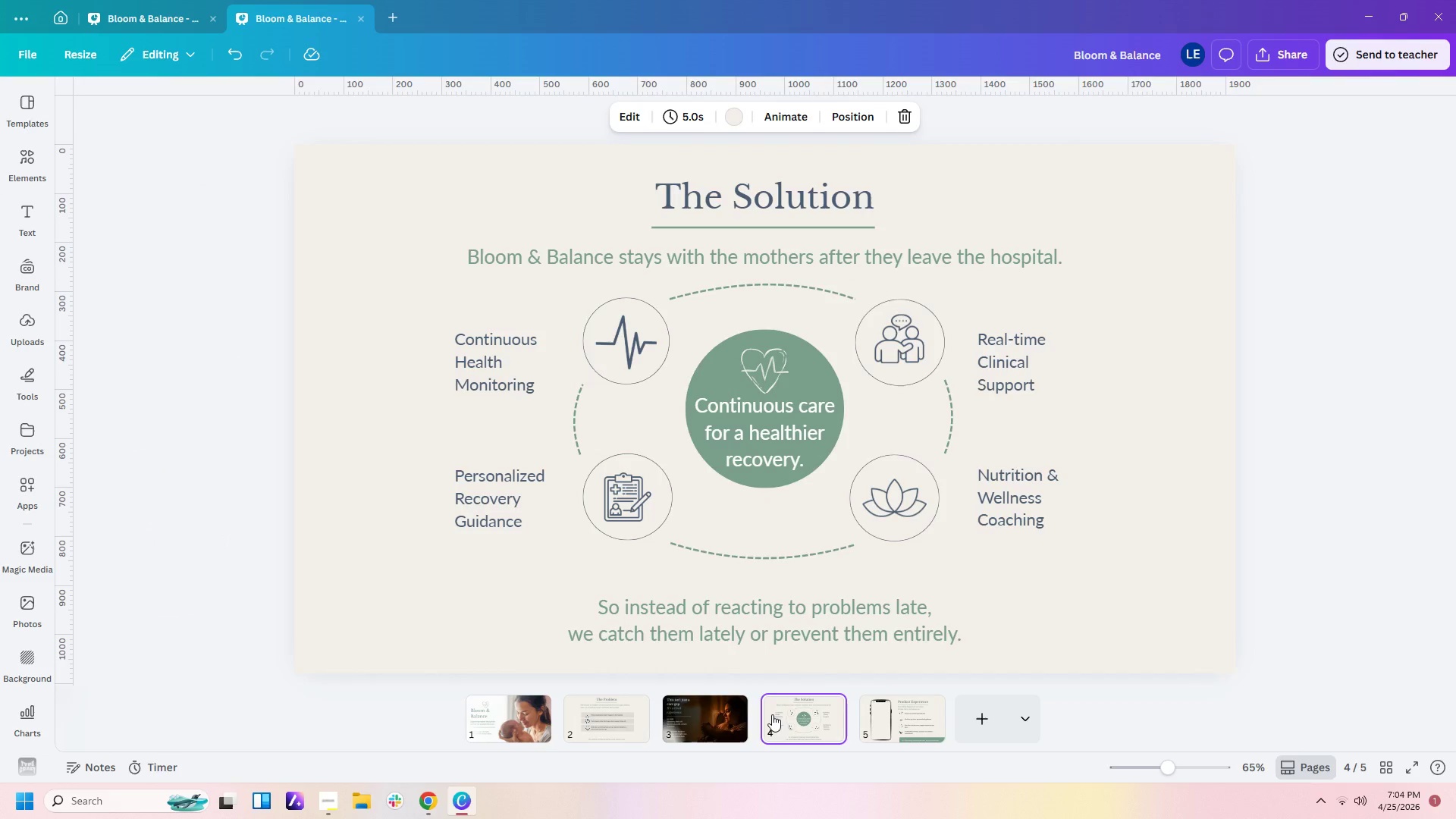 
left_click([639, 722])
 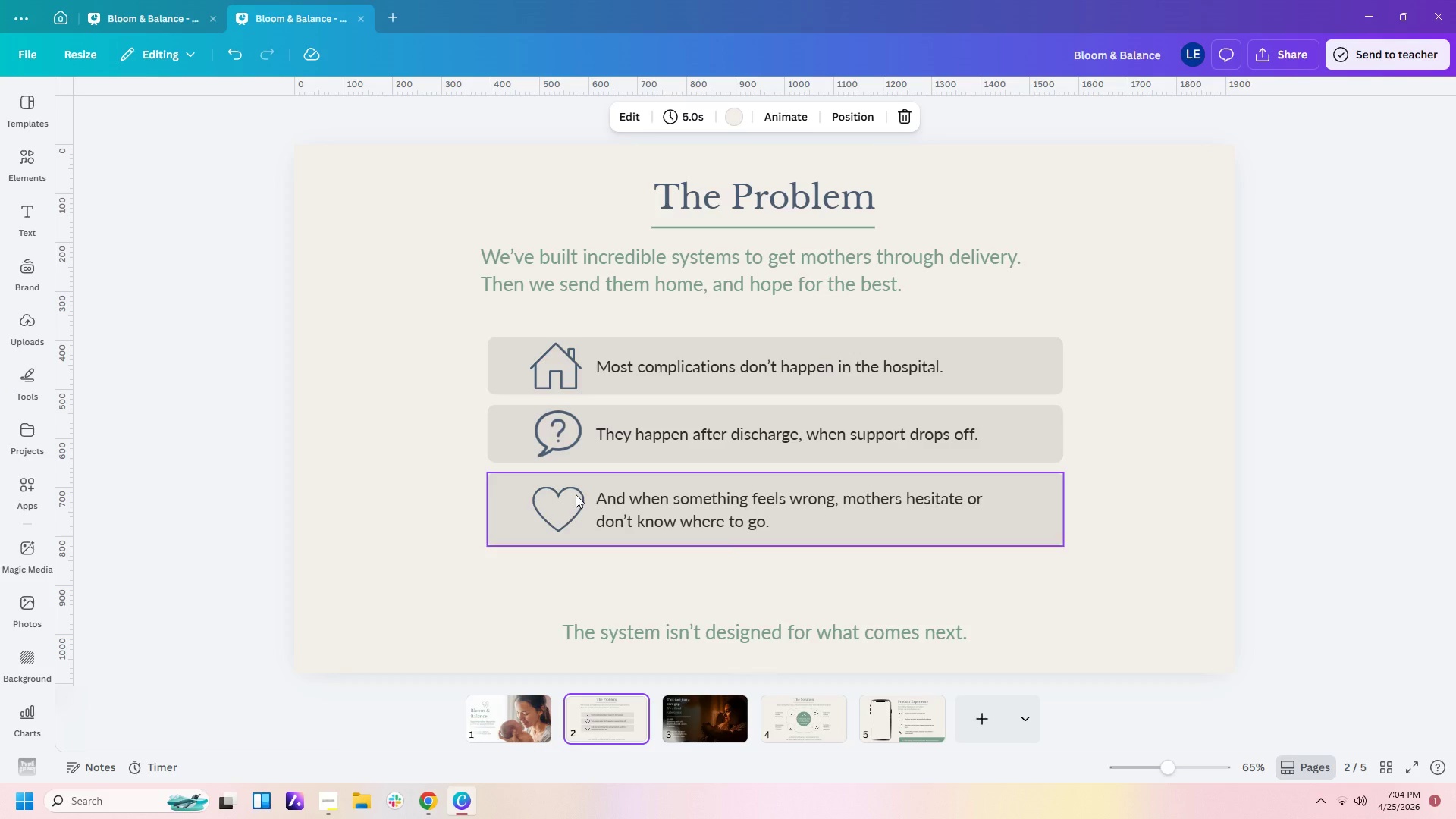 
left_click([571, 504])
 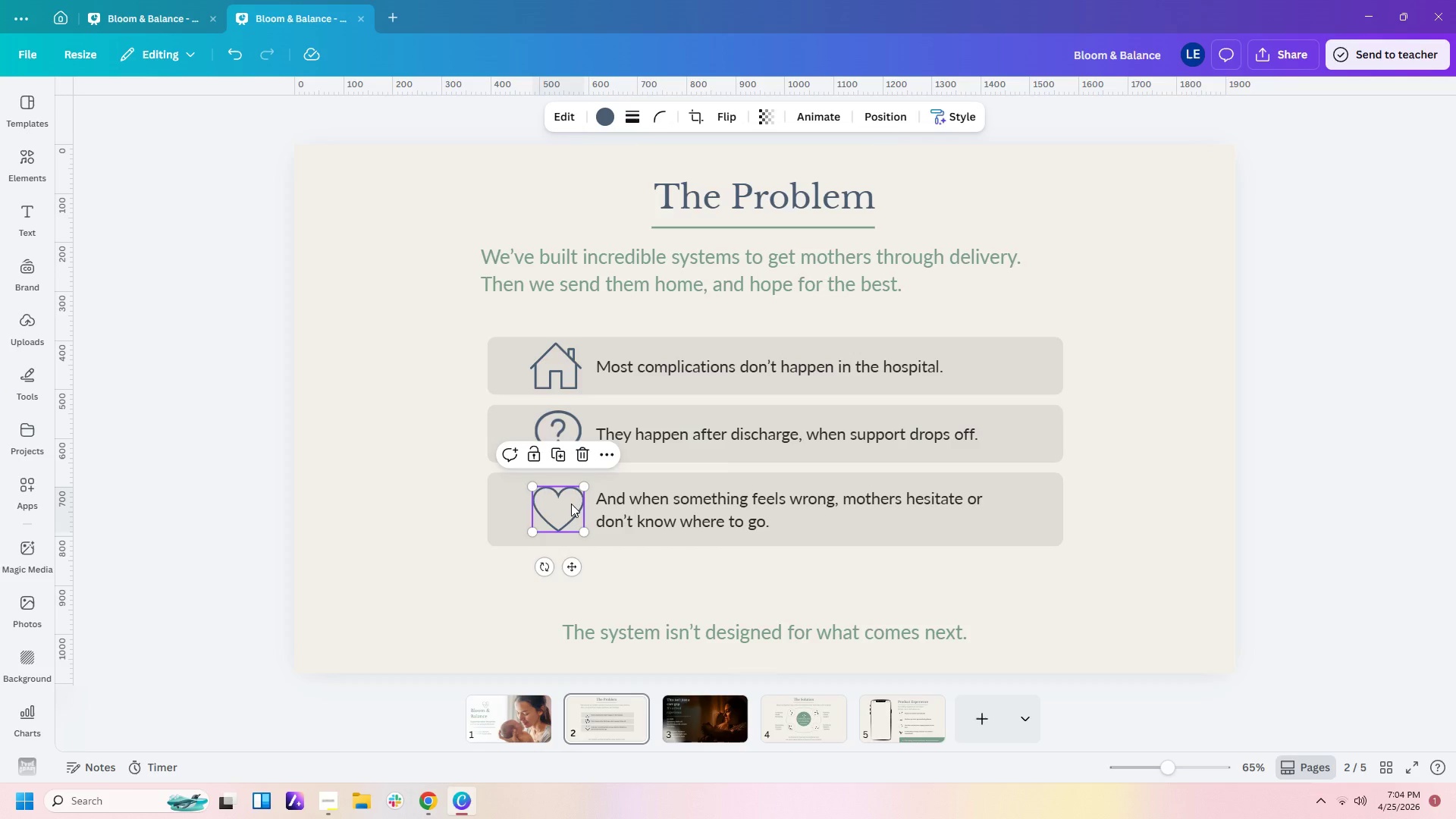 
key(Control+C)
 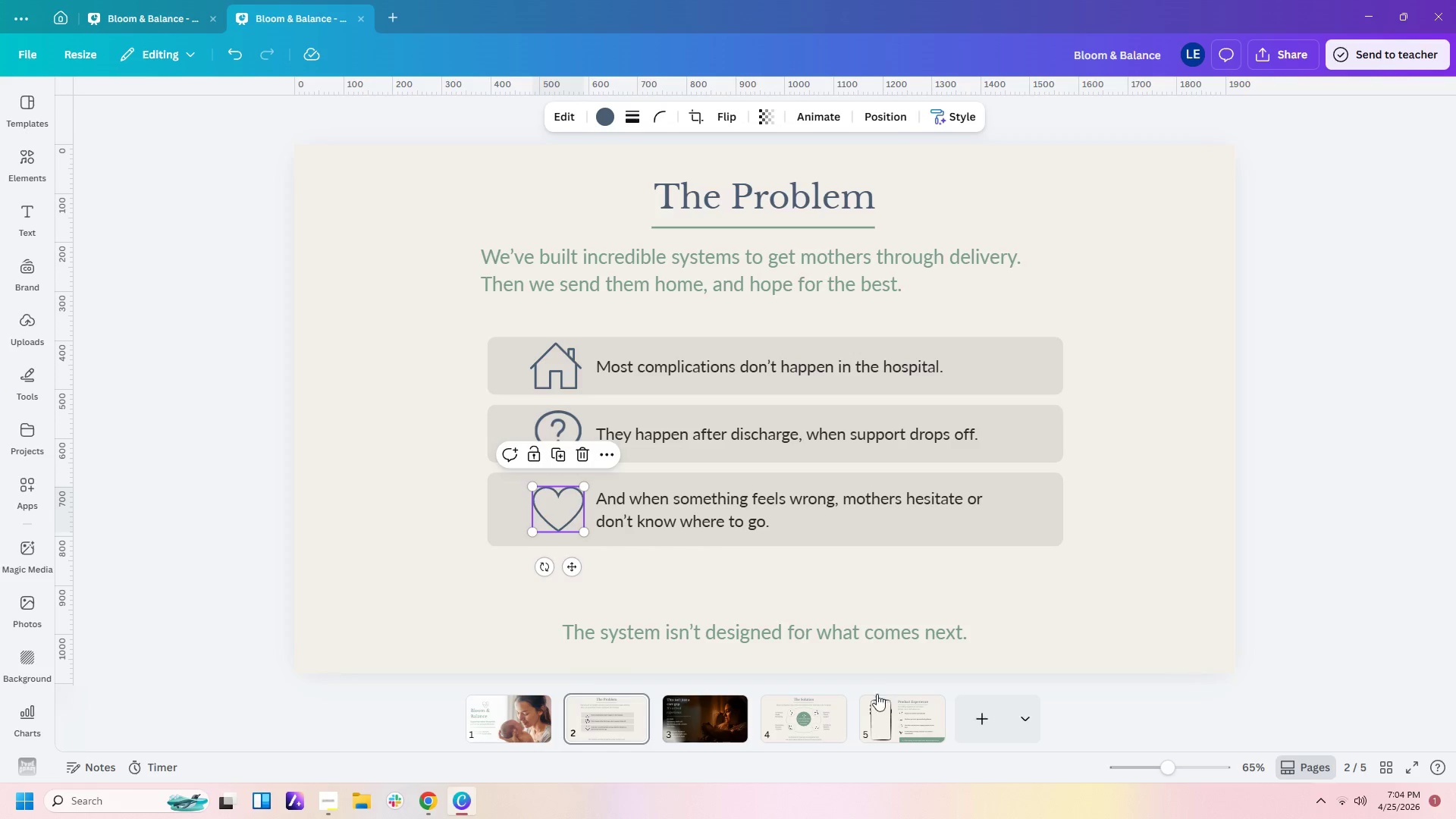 
left_click([885, 730])
 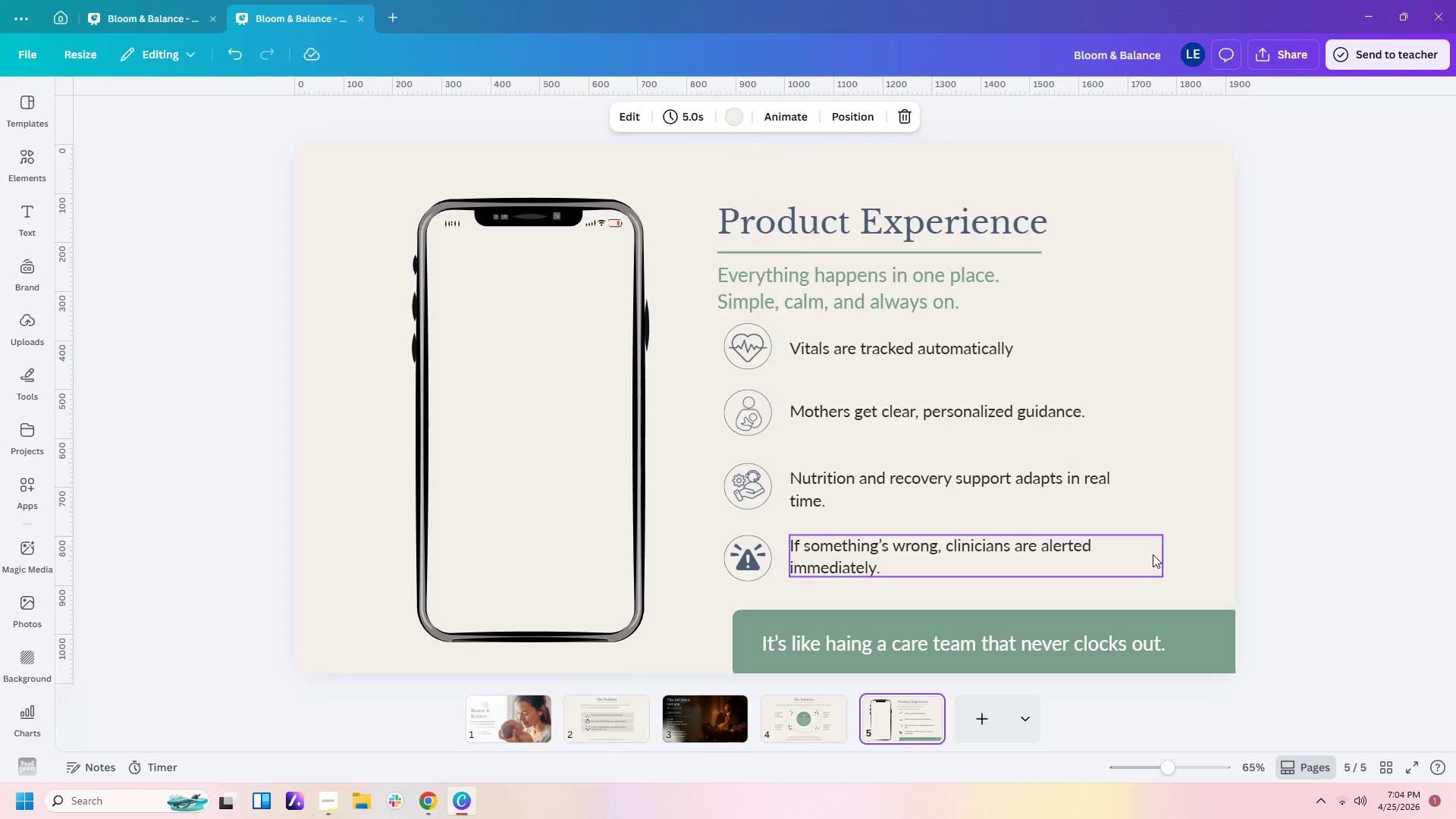 
left_click([1150, 548])
 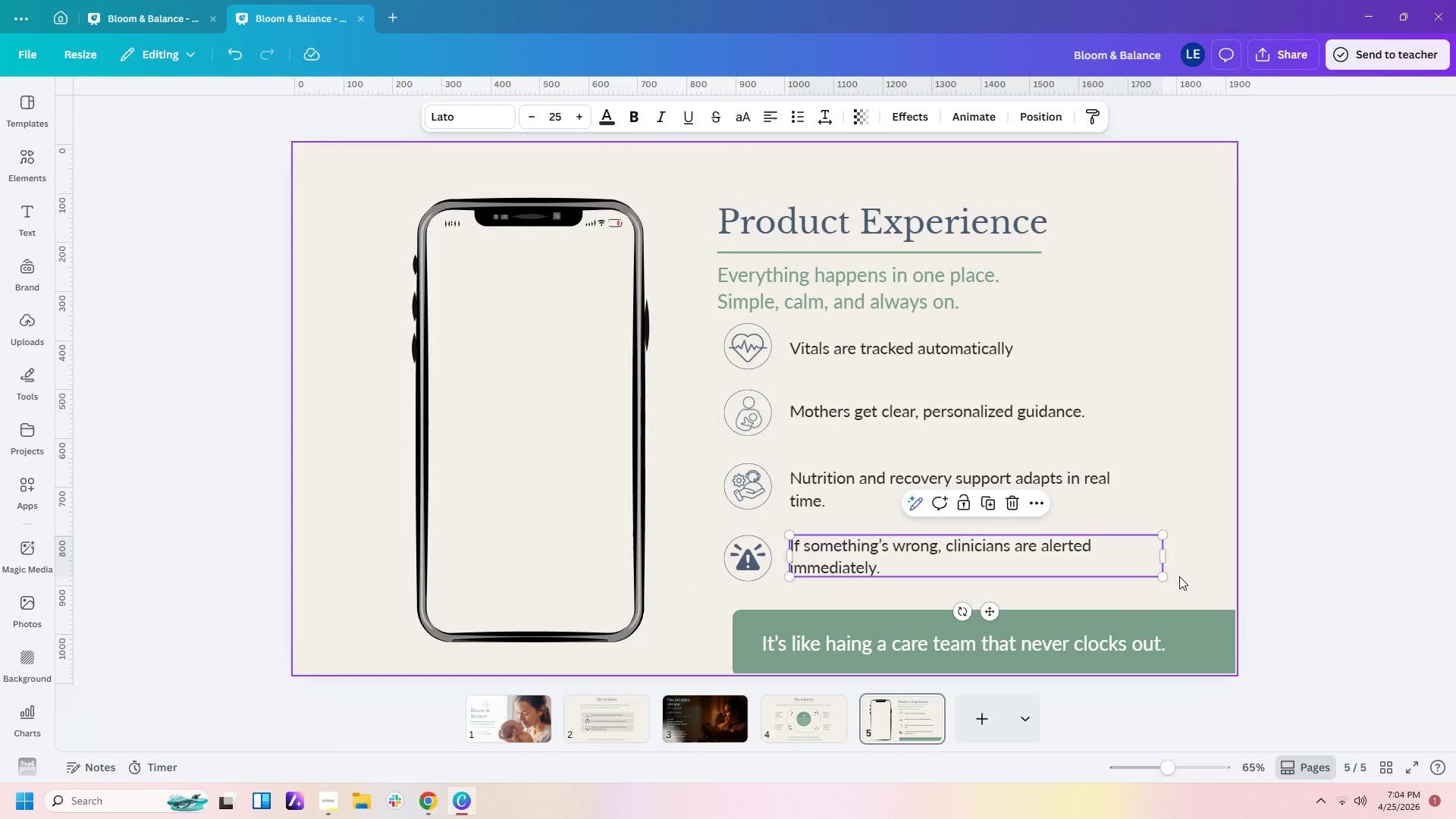 
left_click([1179, 576])
 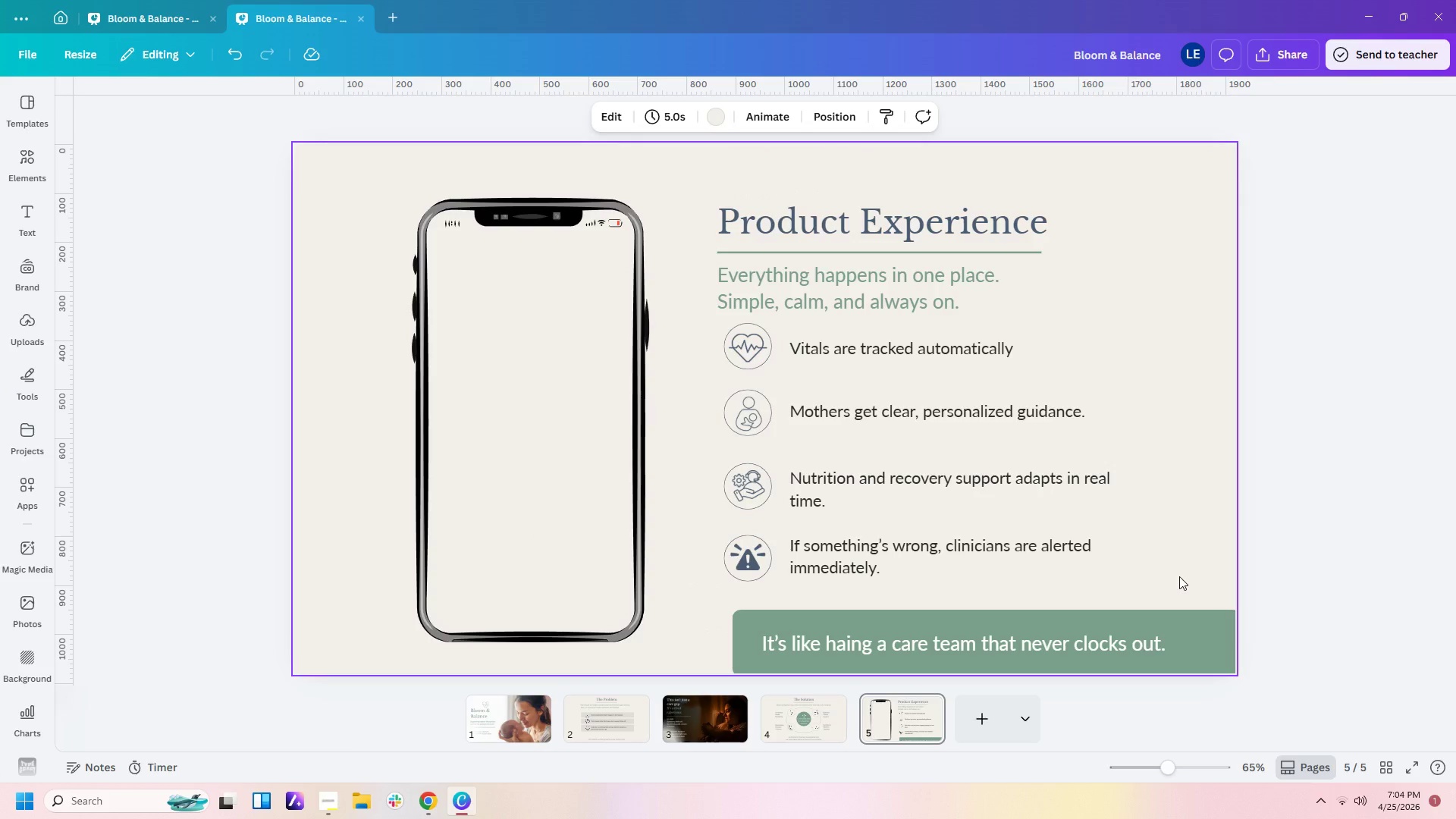 
key(Control+V)
 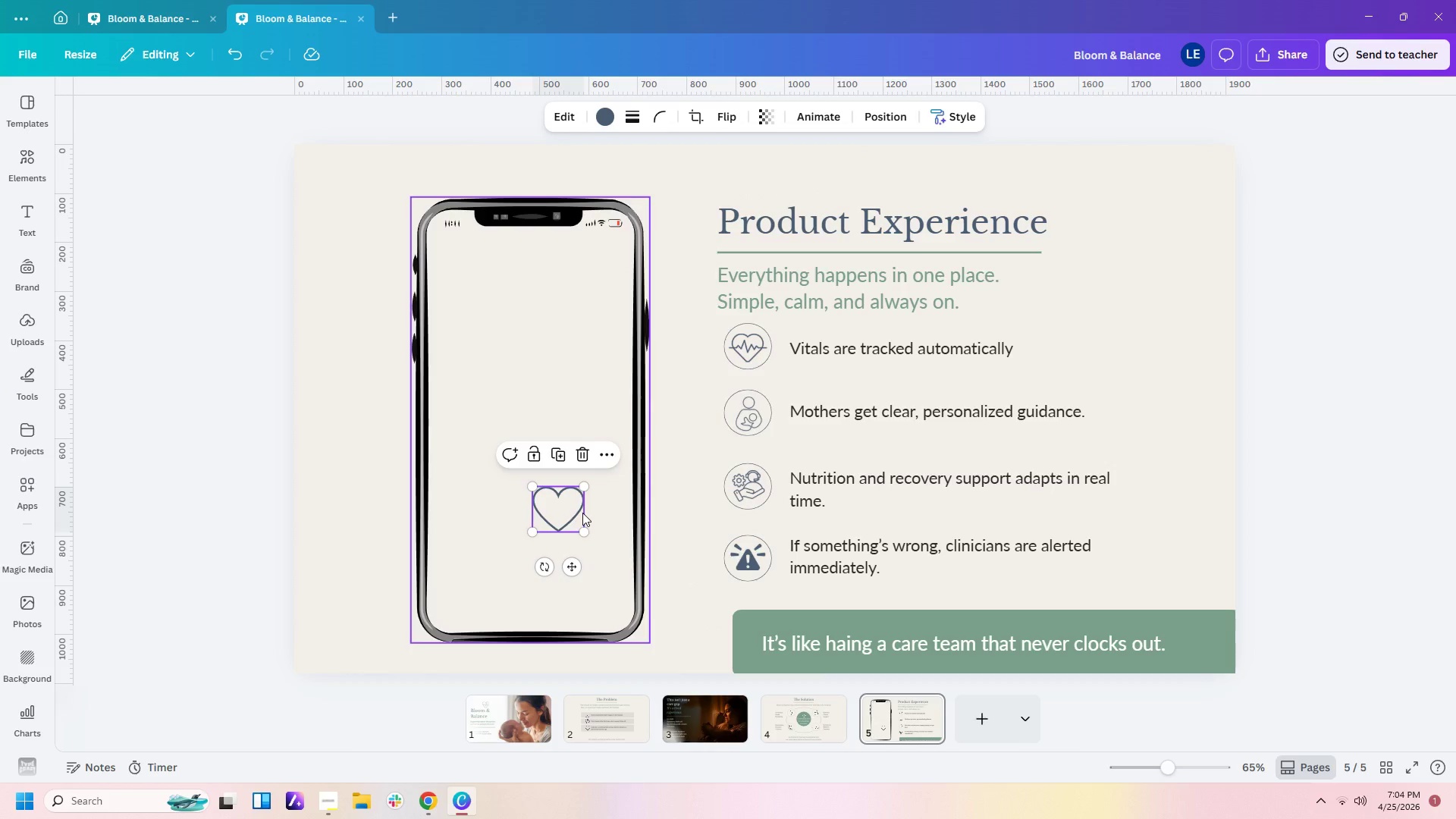 
left_click_drag(start_coordinate=[564, 512], to_coordinate=[1207, 643])
 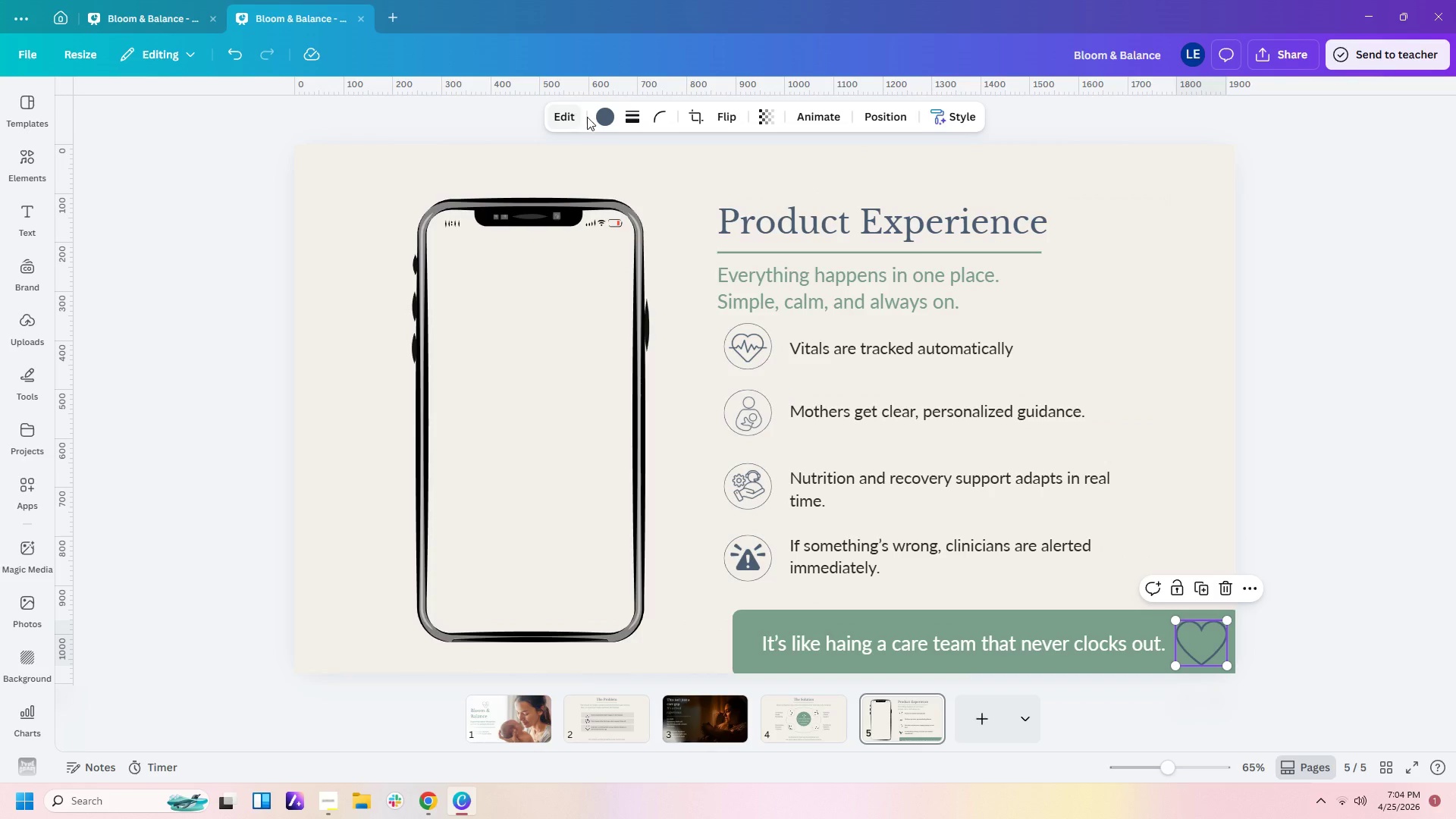 
left_click([604, 116])
 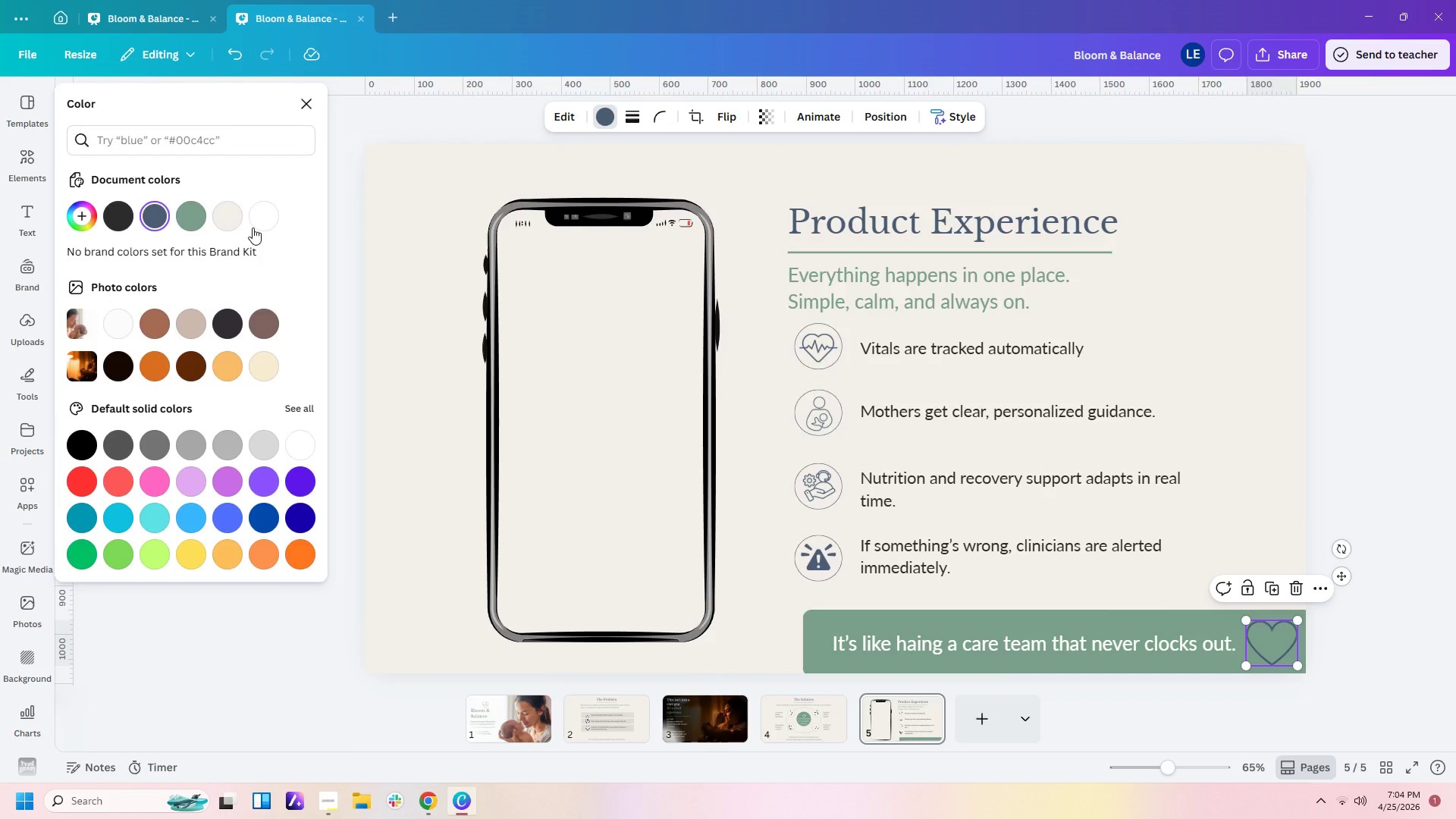 
left_click([254, 226])
 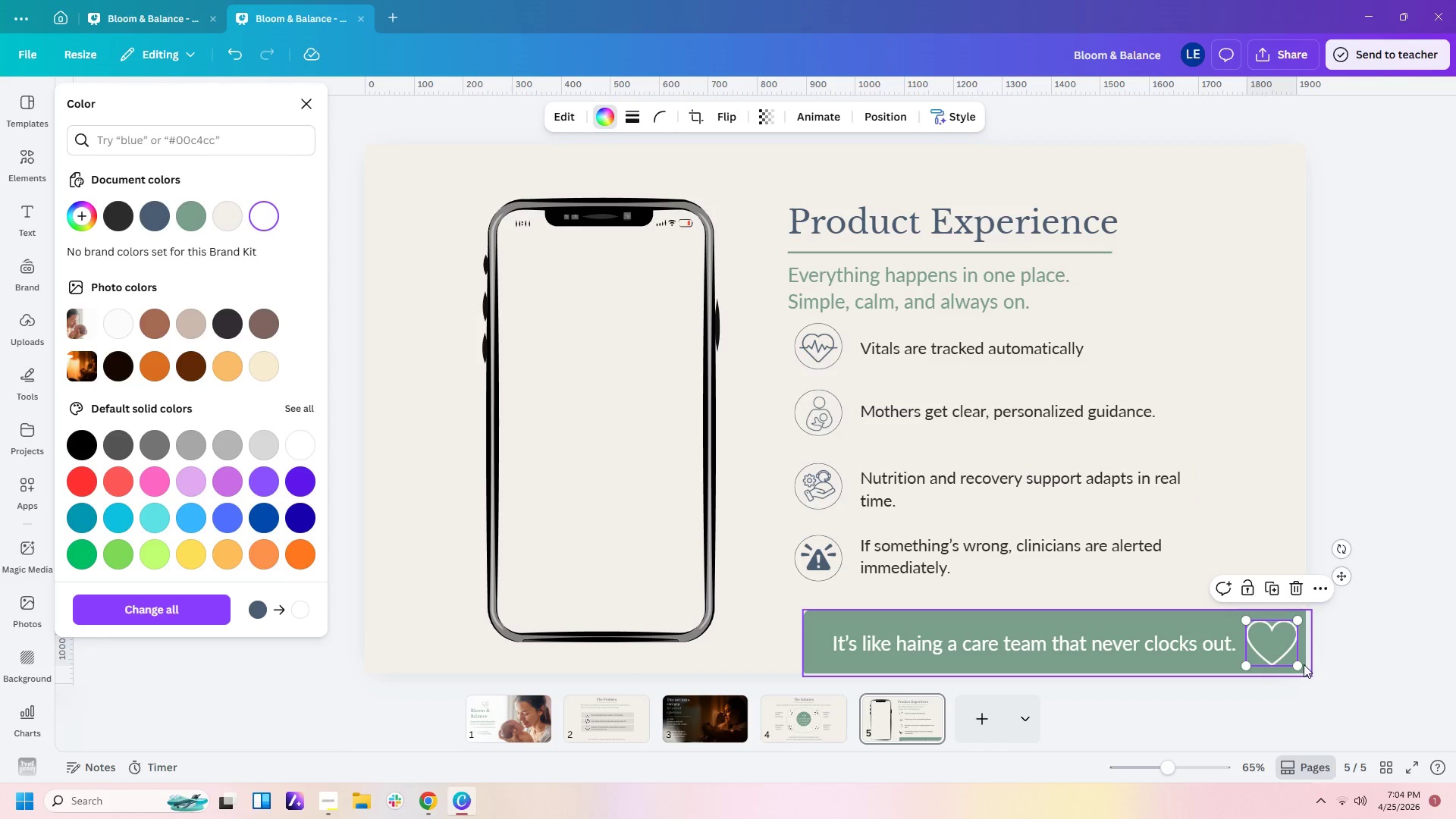 
left_click_drag(start_coordinate=[1301, 662], to_coordinate=[1291, 651])
 